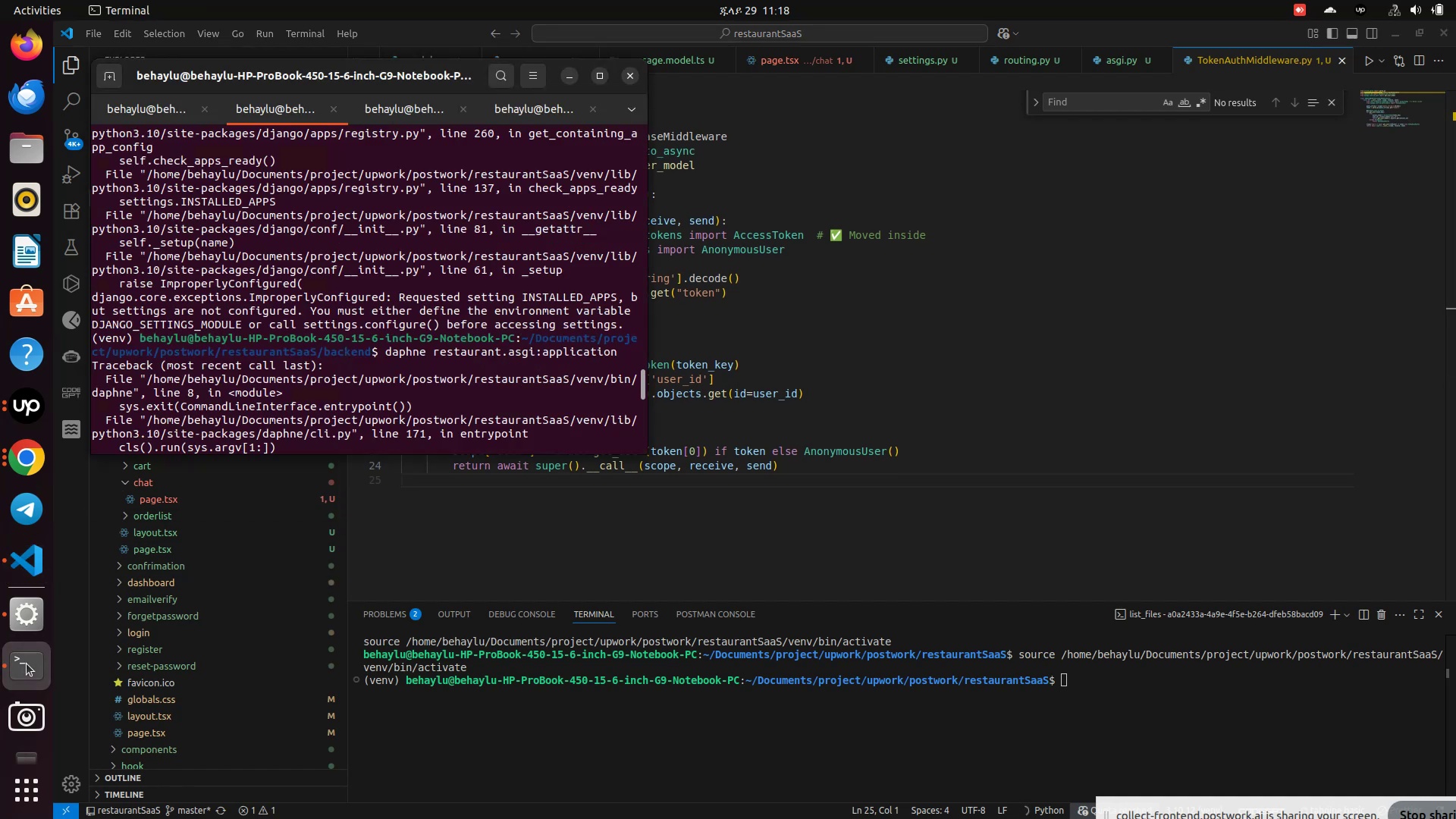 
left_click([27, 664])
 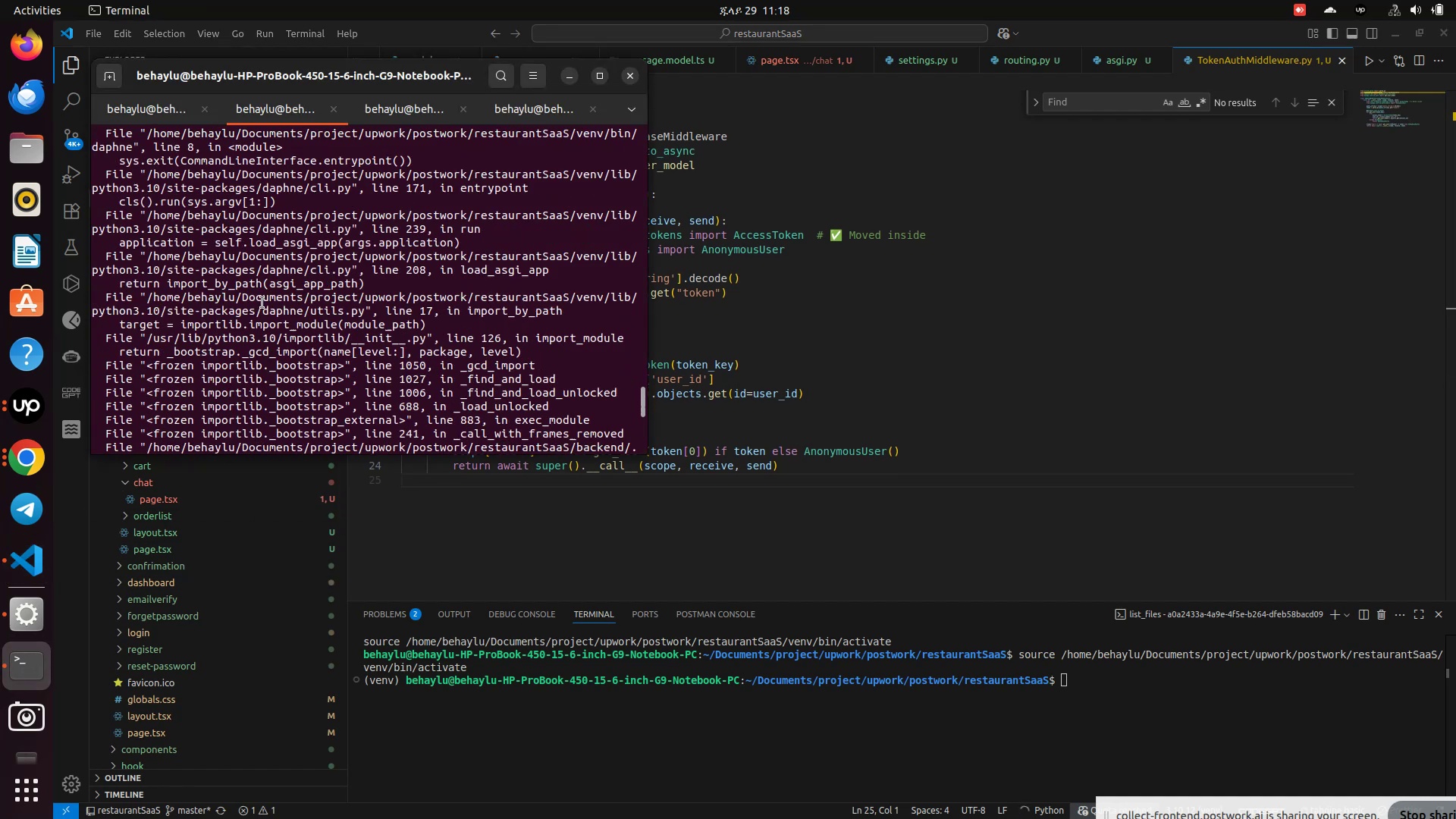 
scroll: coordinate [275, 307], scroll_direction: down, amount: 33.0
 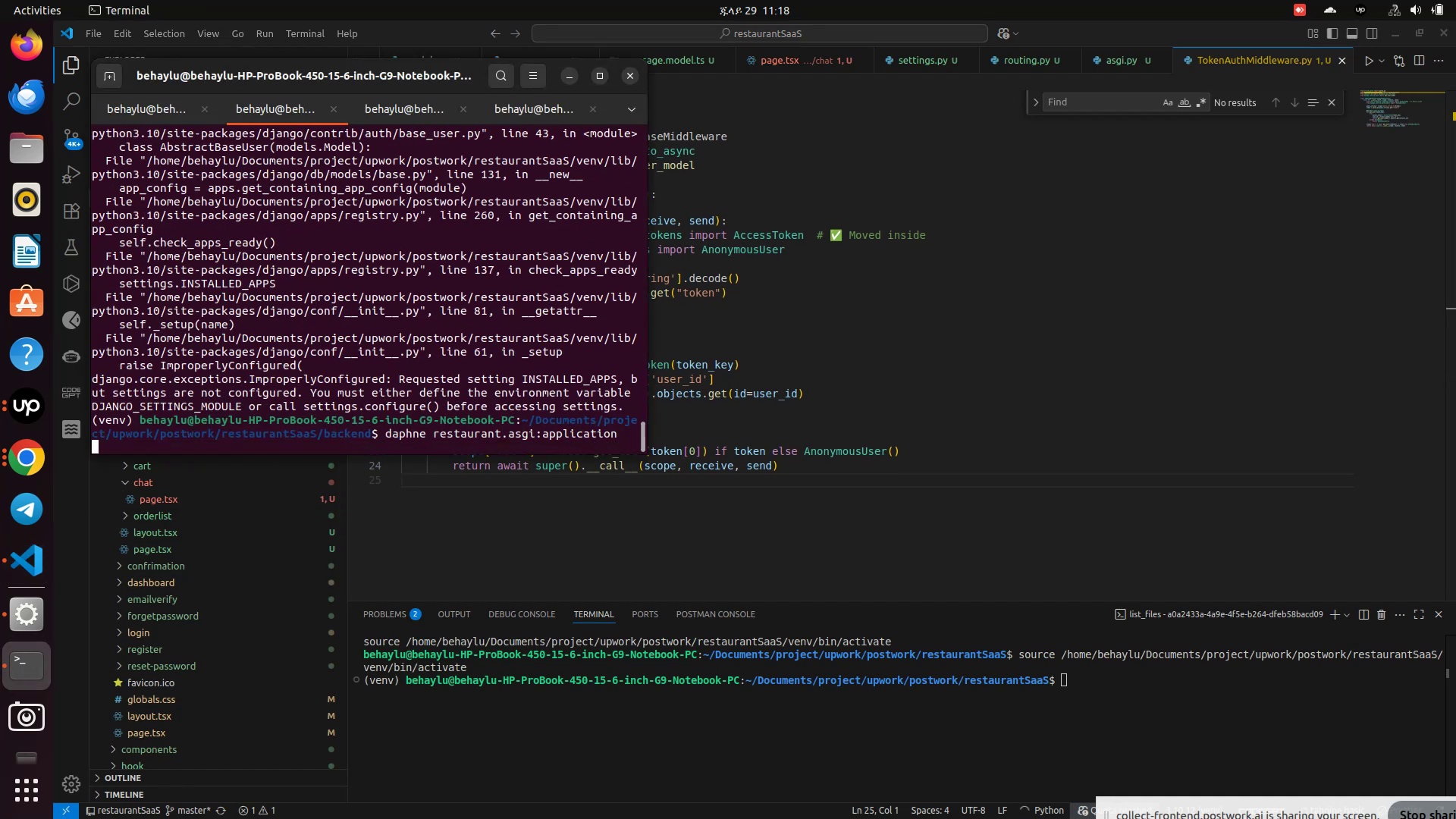 
key(ArrowUp)
 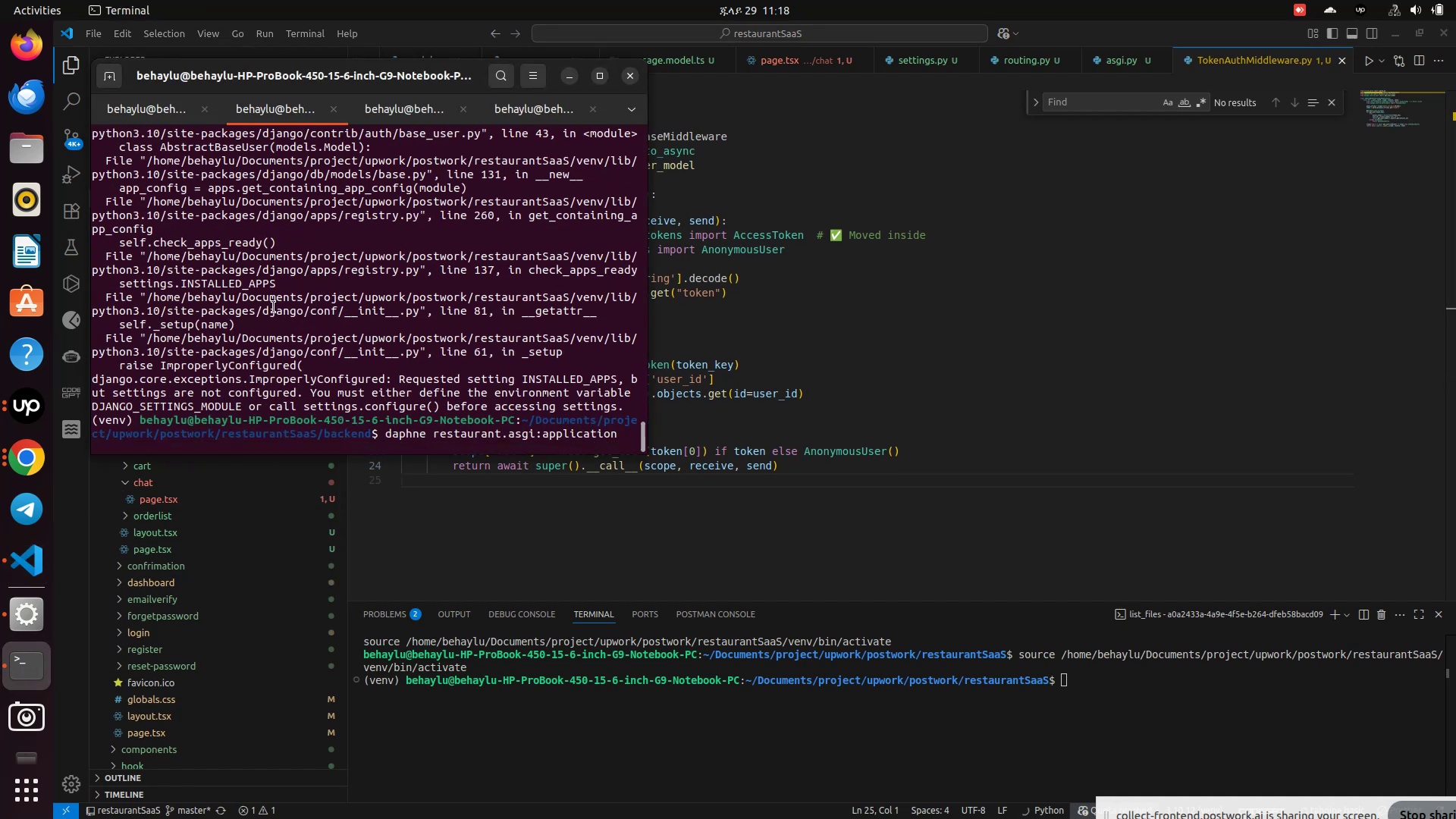 
key(Enter)
 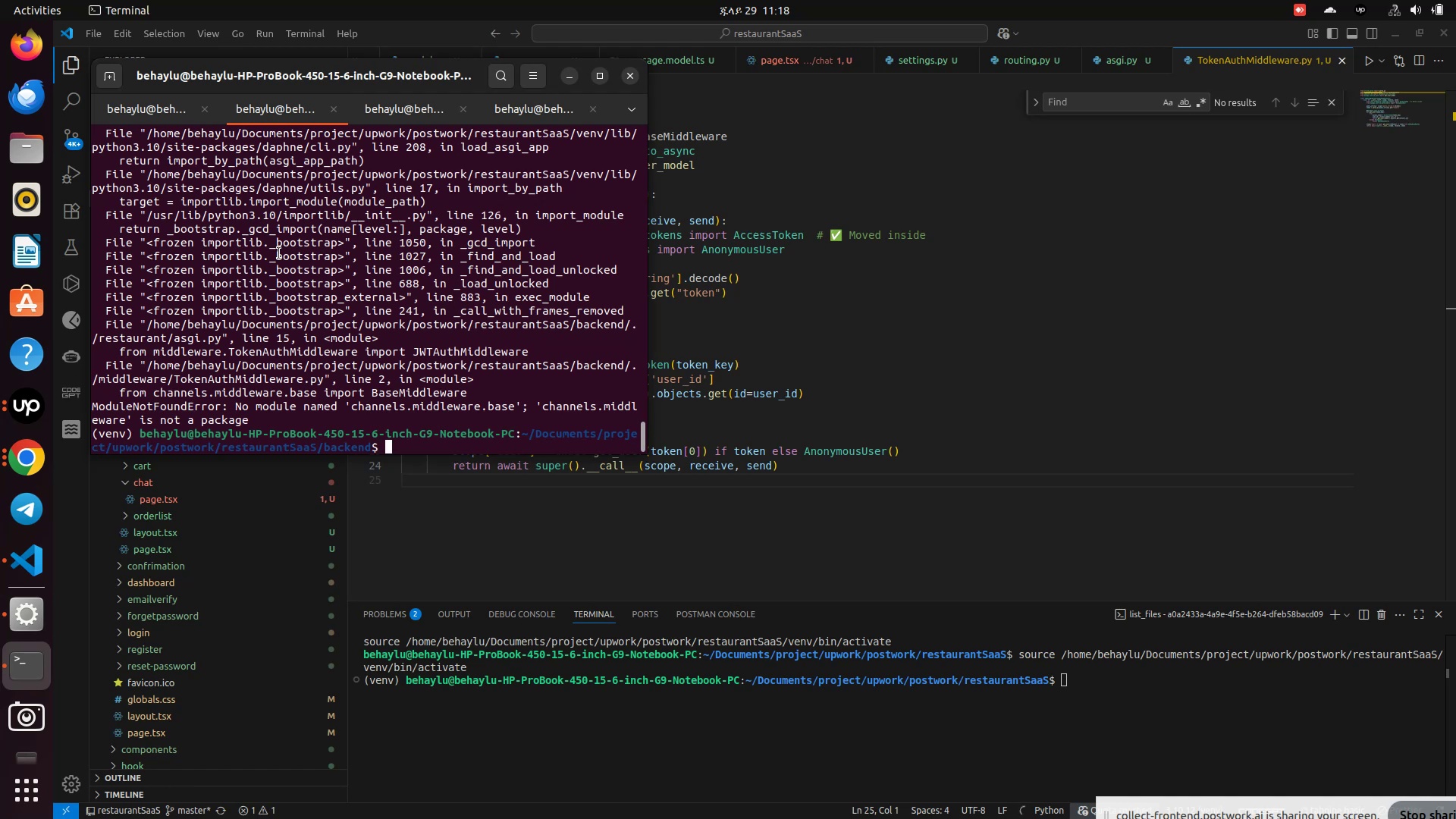 
wait(5.65)
 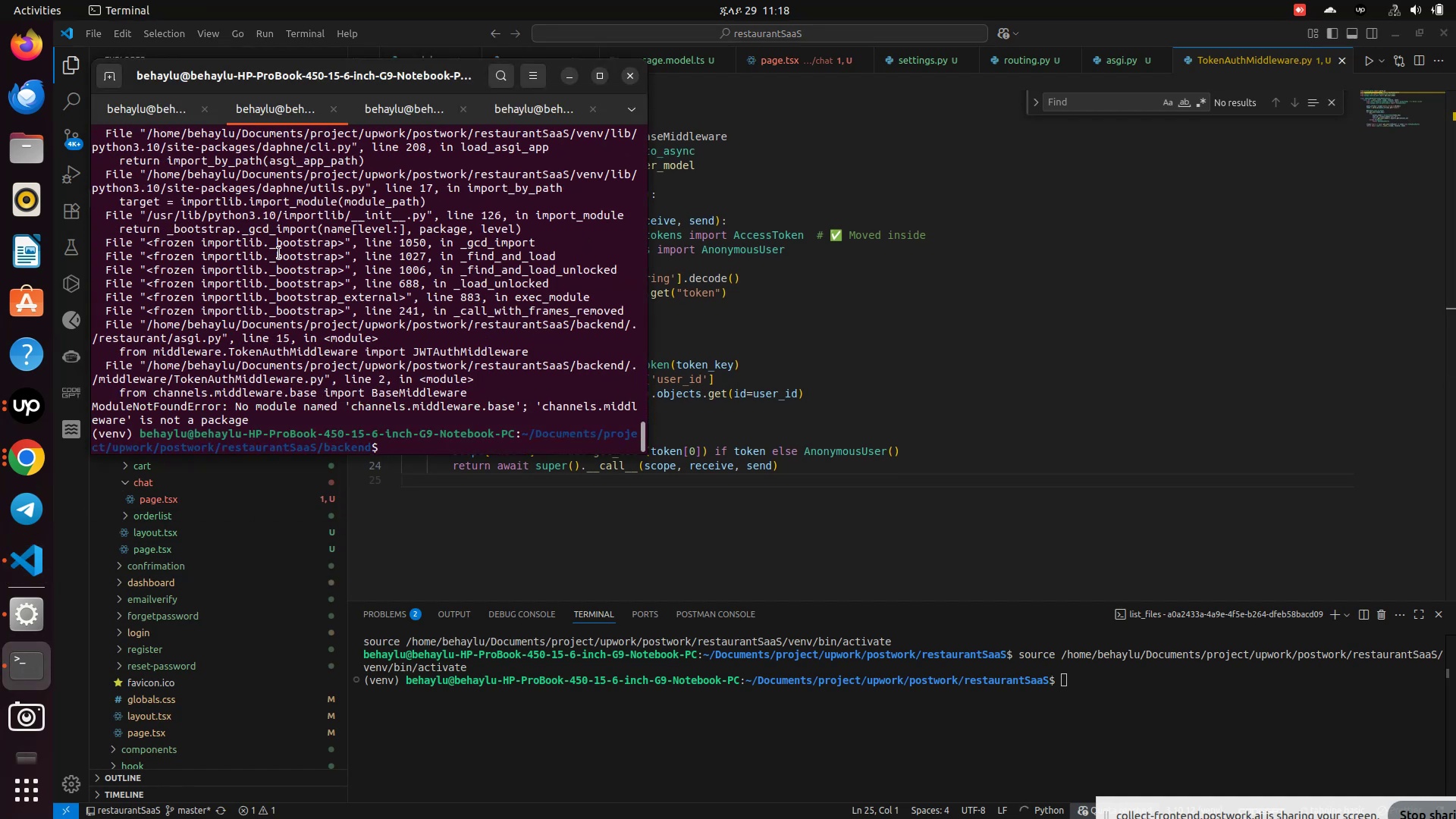 
left_click([846, 265])
 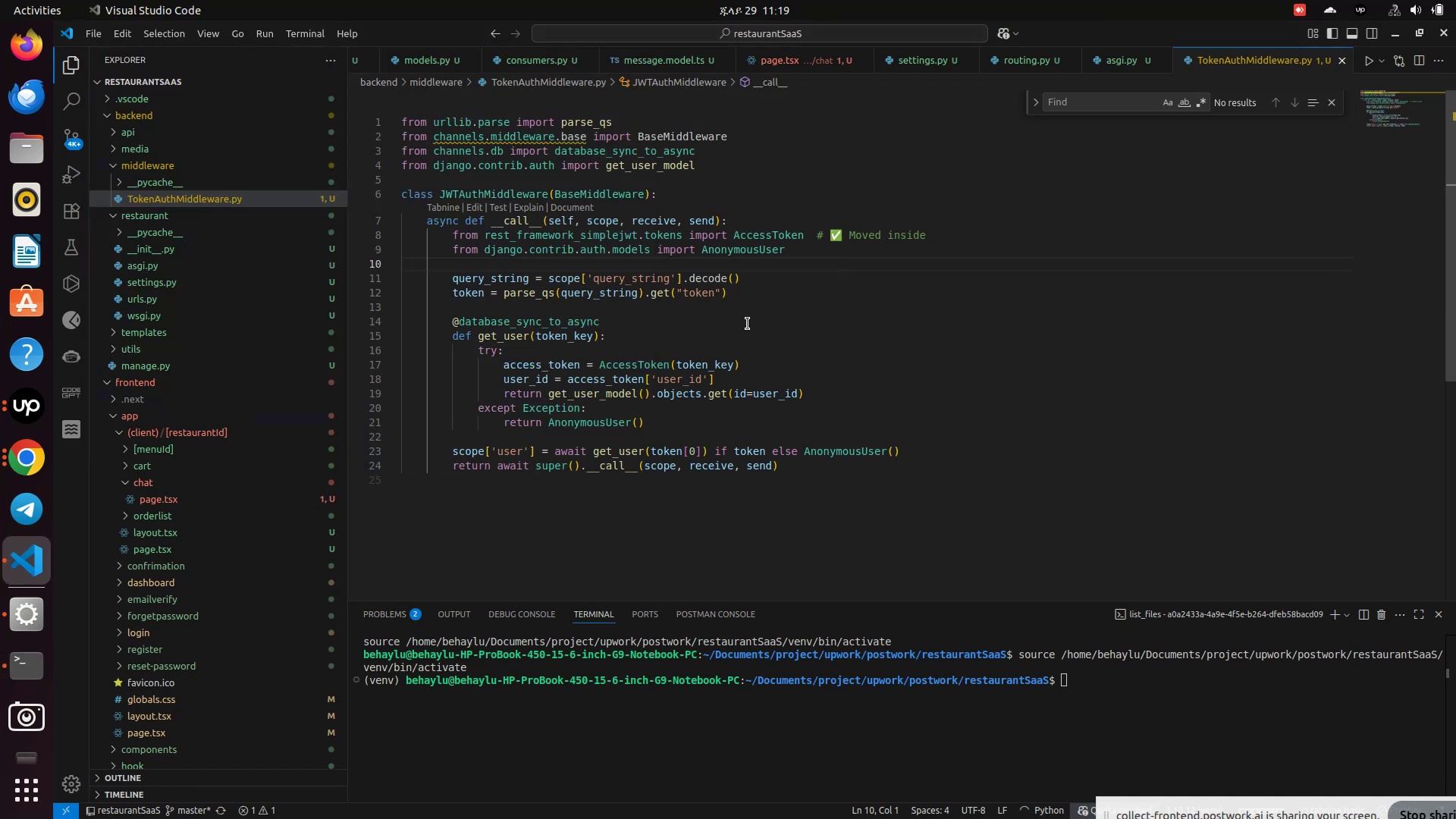 
key(Control+Z)
 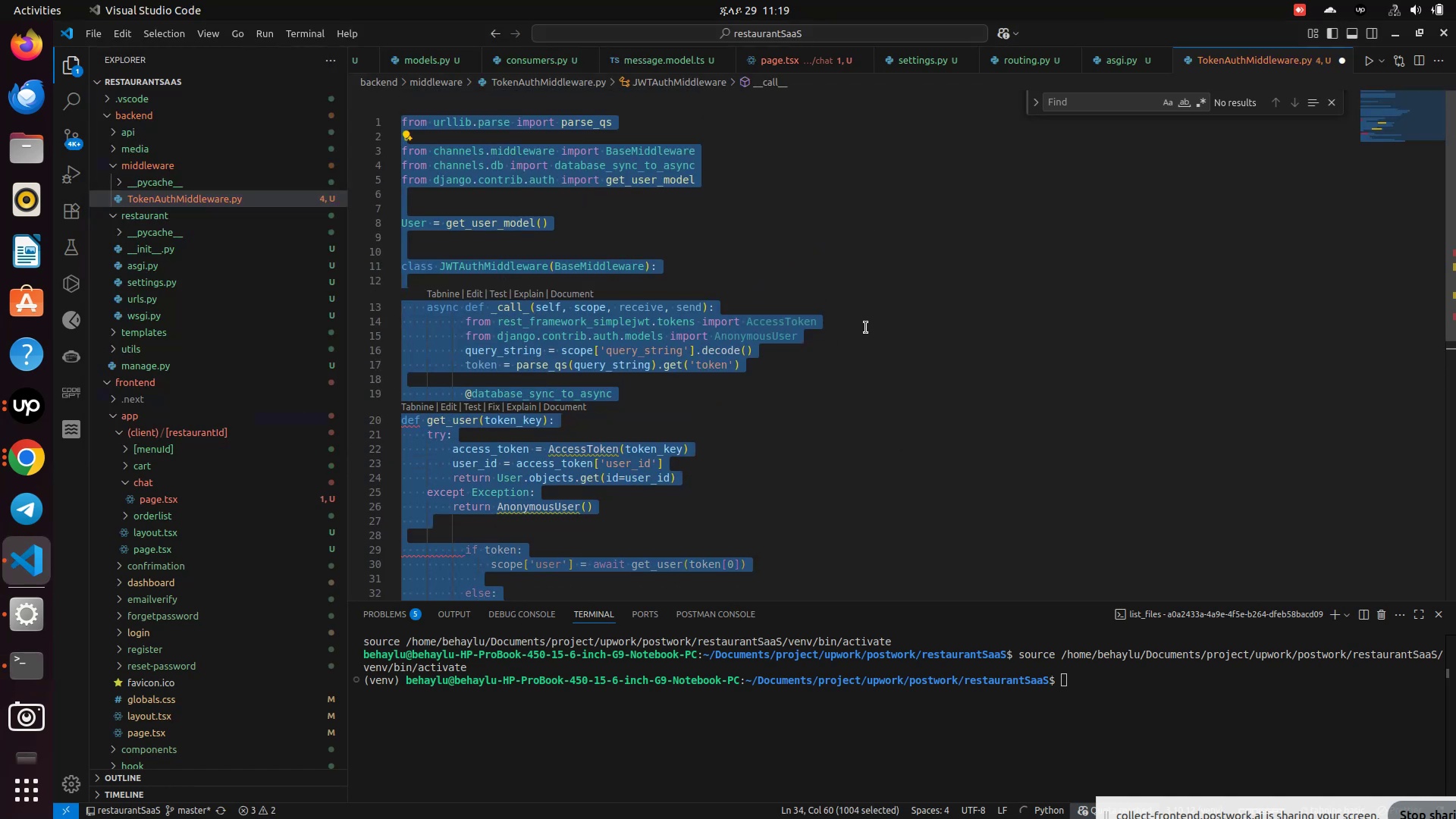 
scroll: coordinate [866, 328], scroll_direction: up, amount: 10.0
 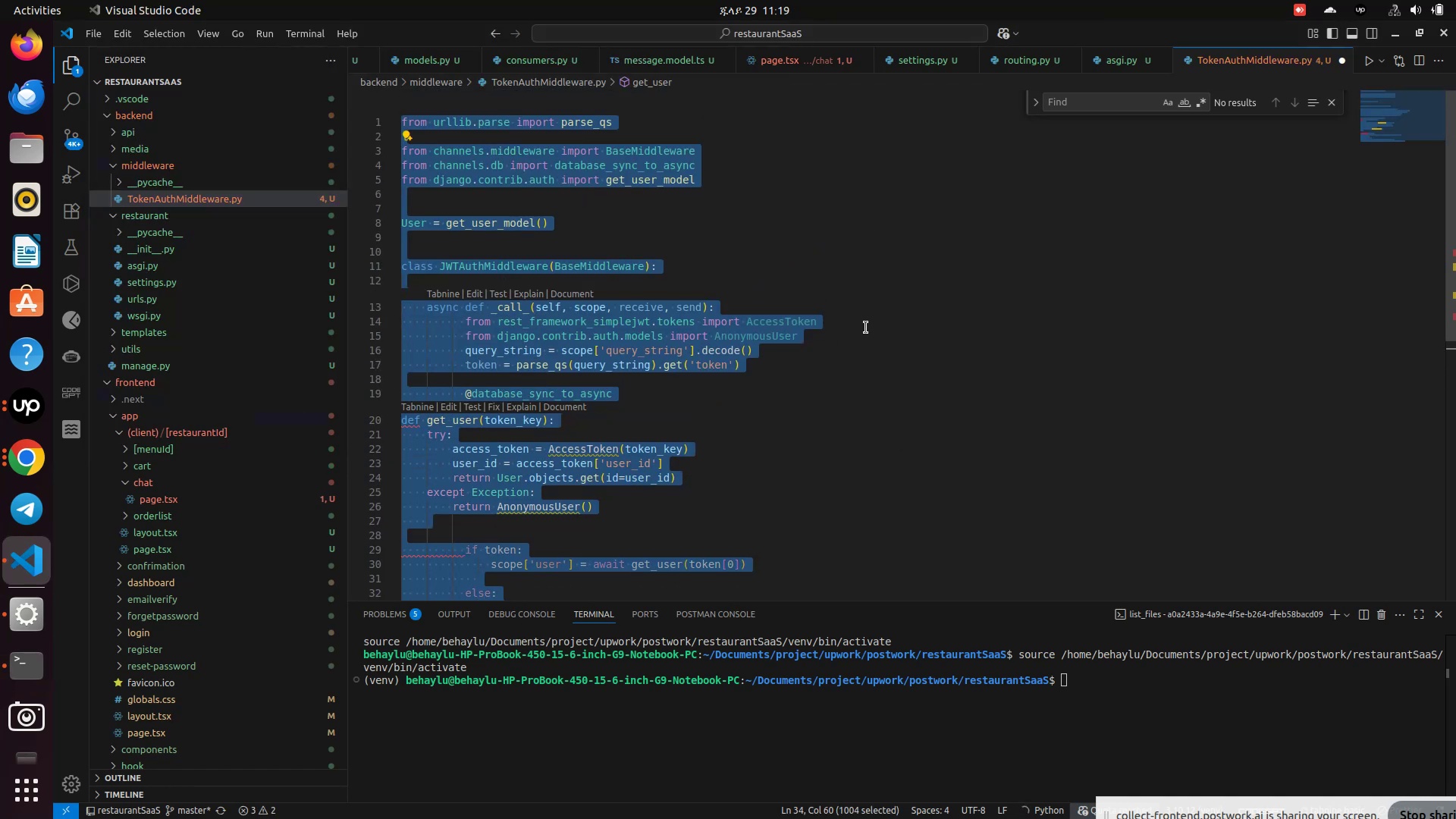 
key(Control+Y)
 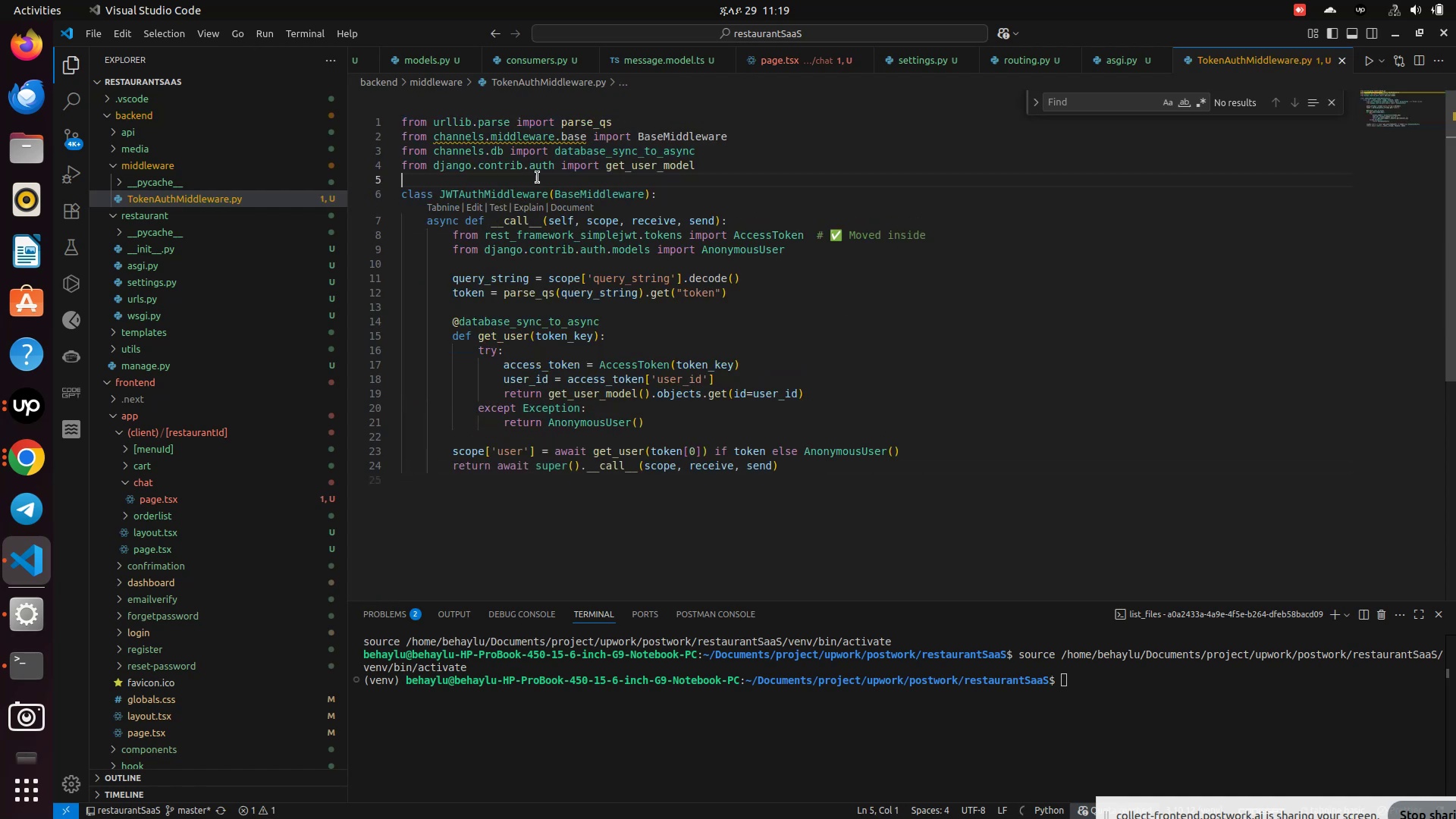 
left_click([535, 177])
 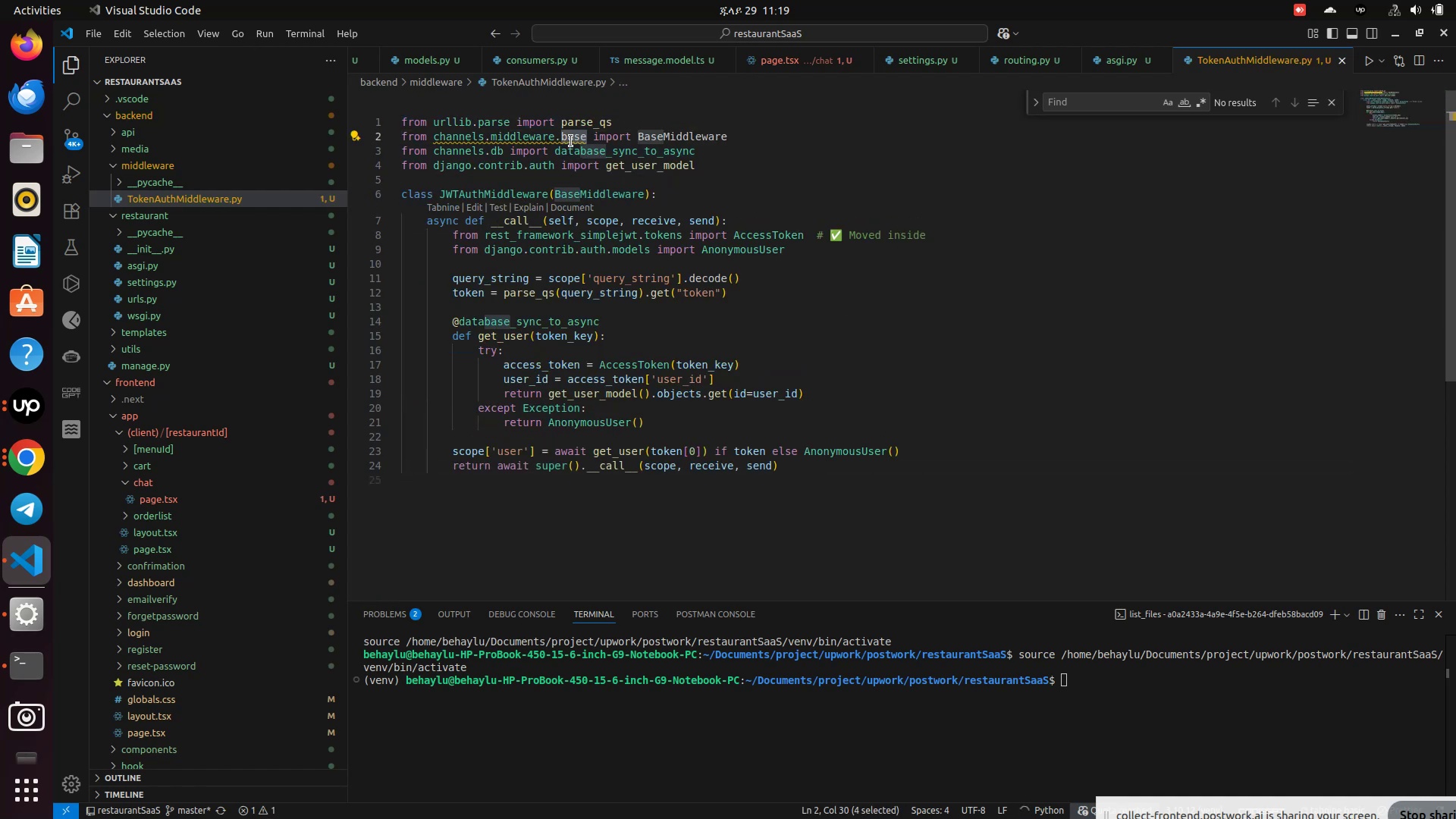 
double_click([571, 141])
 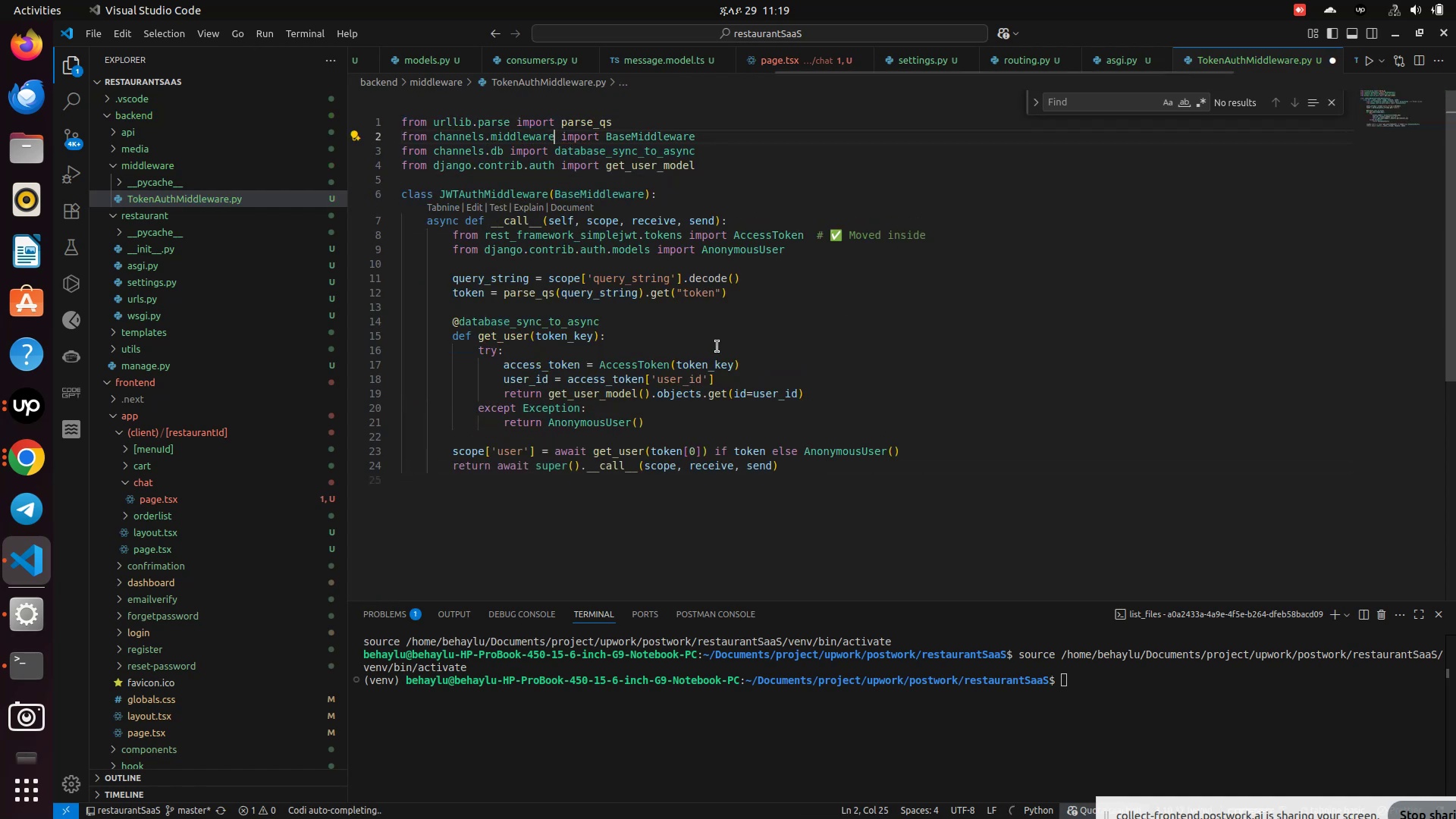 
key(Backspace)
 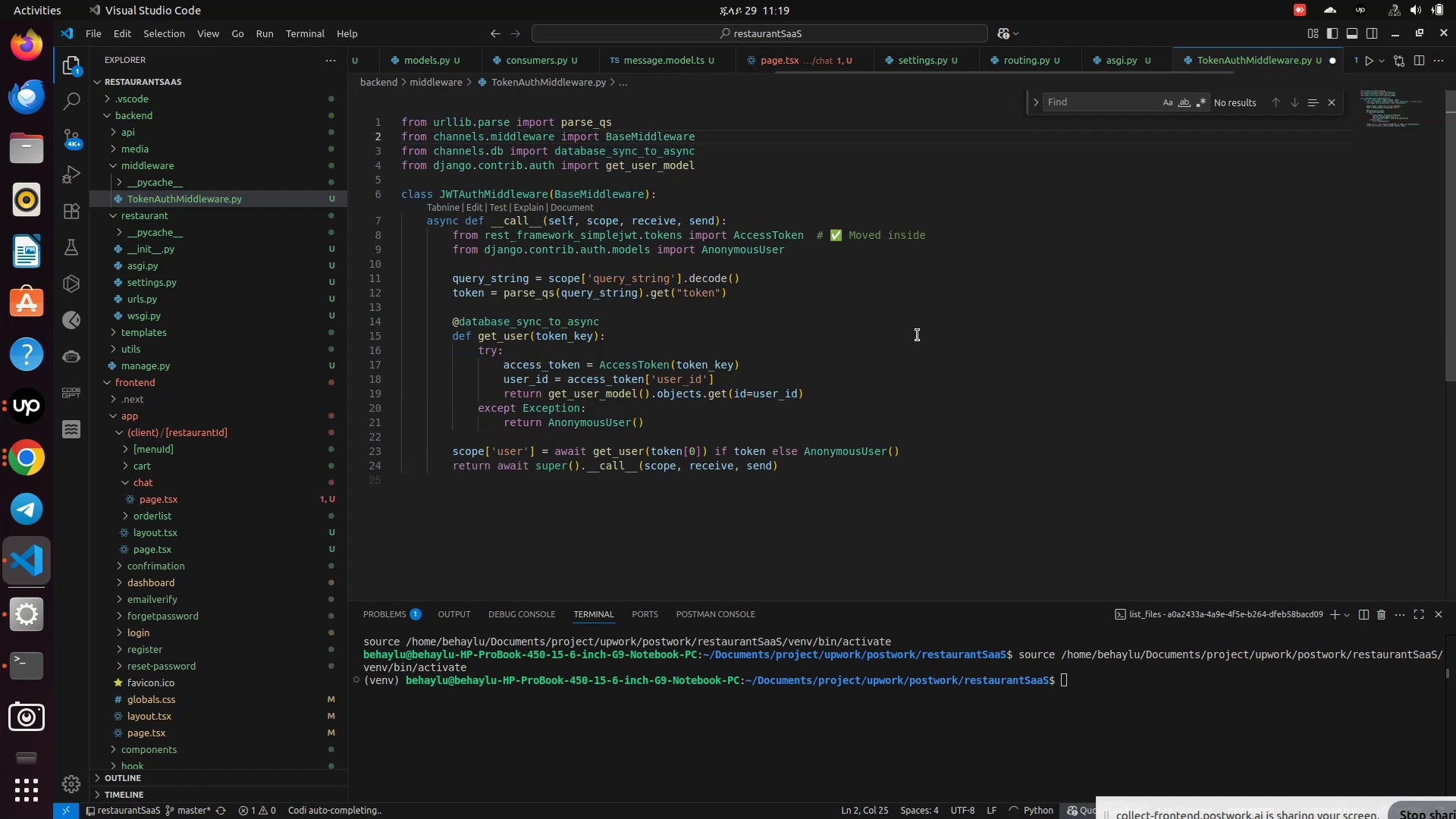 
key(Backspace)
 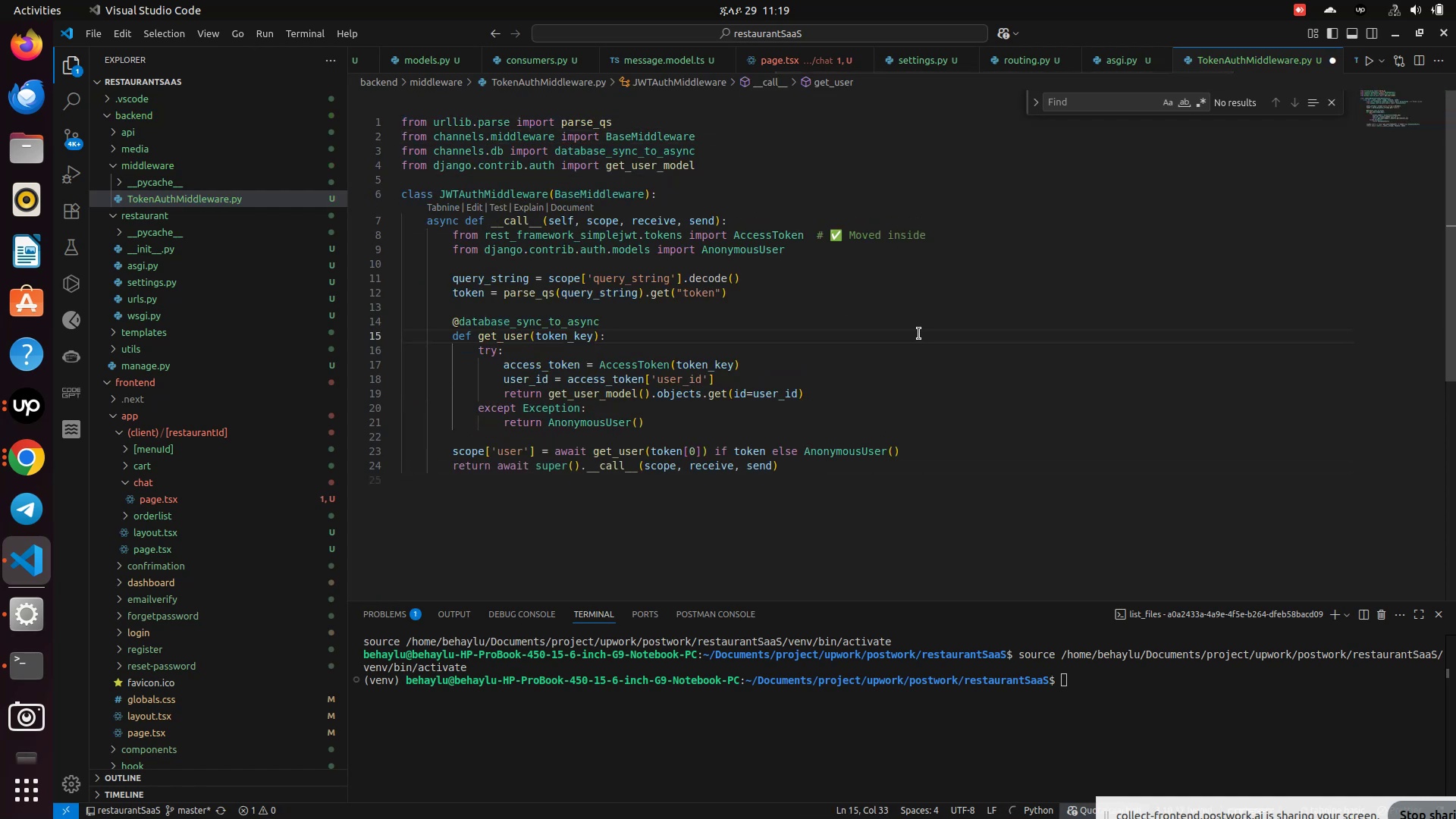 
left_click([919, 334])
 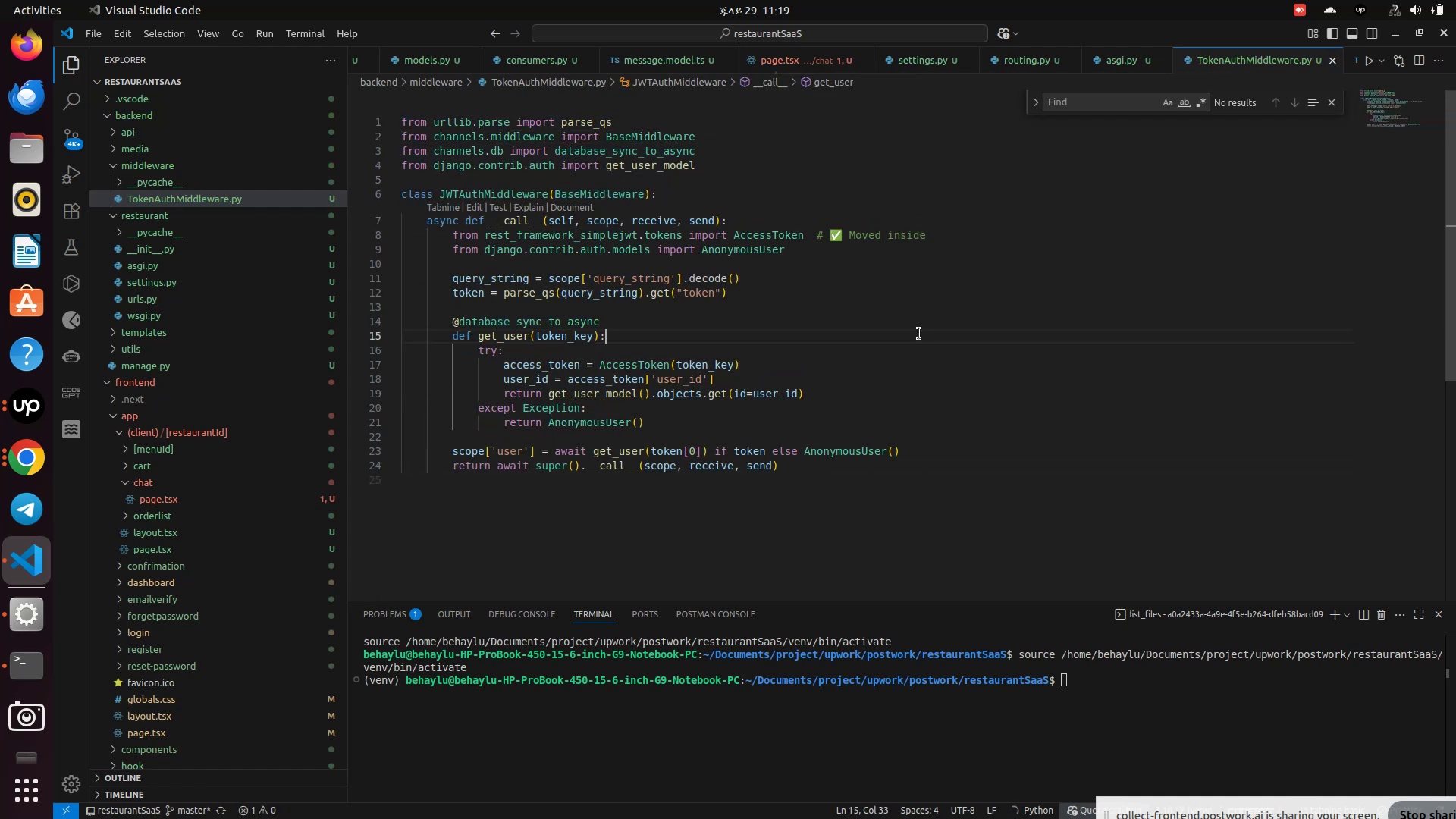 
key(Control+S)
 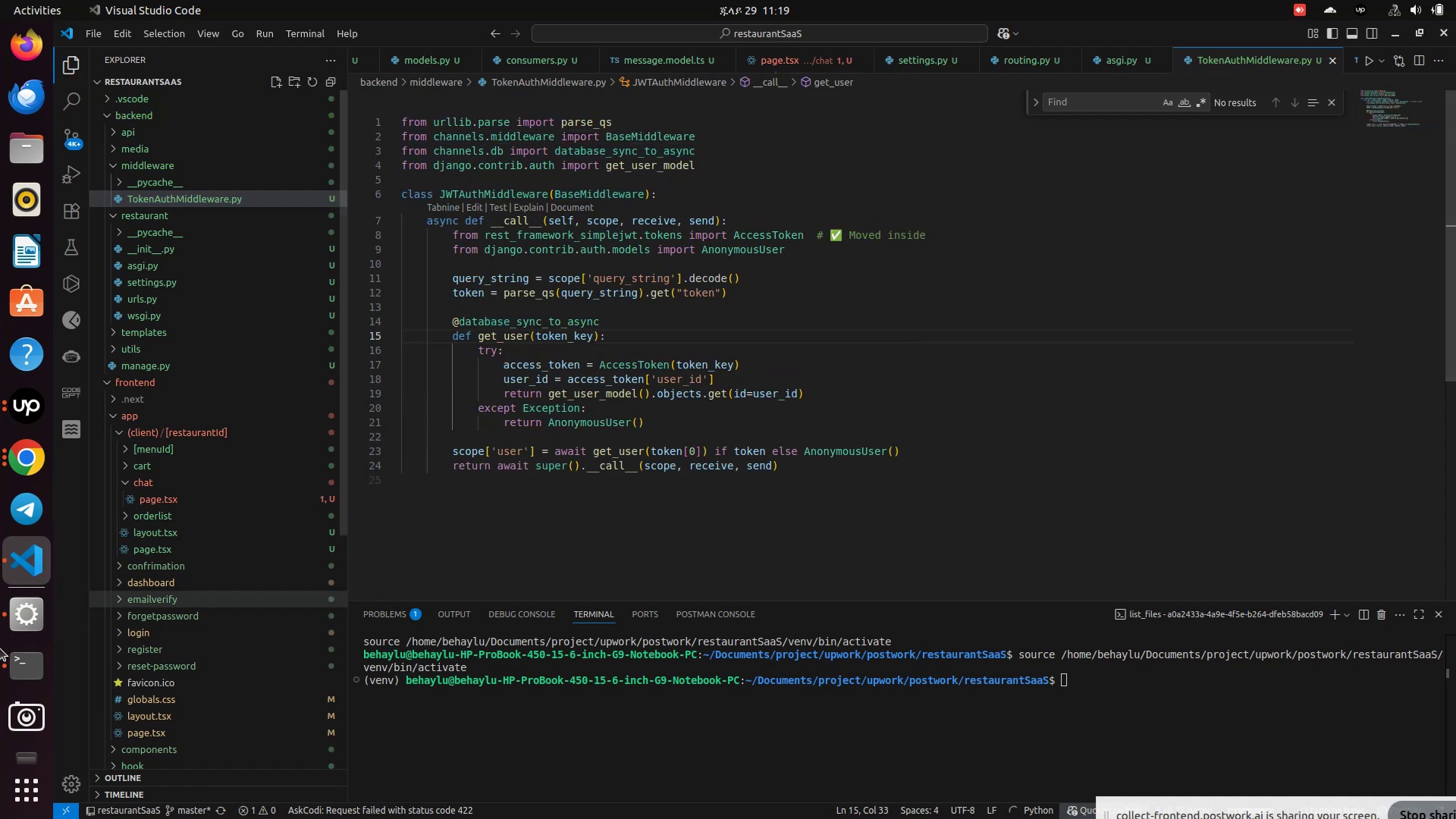 
key(Control+S)
 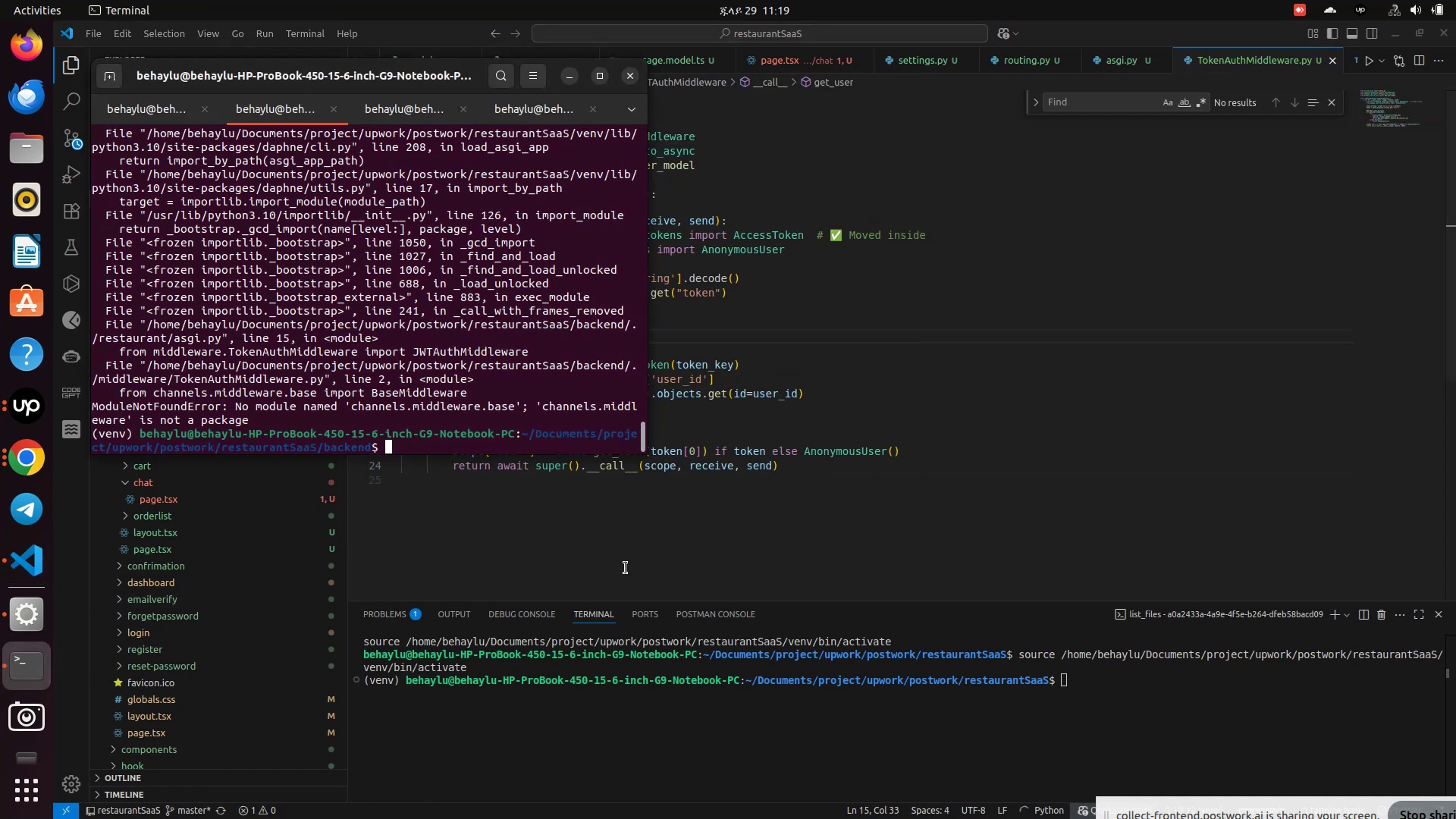 
left_click([6, 675])
 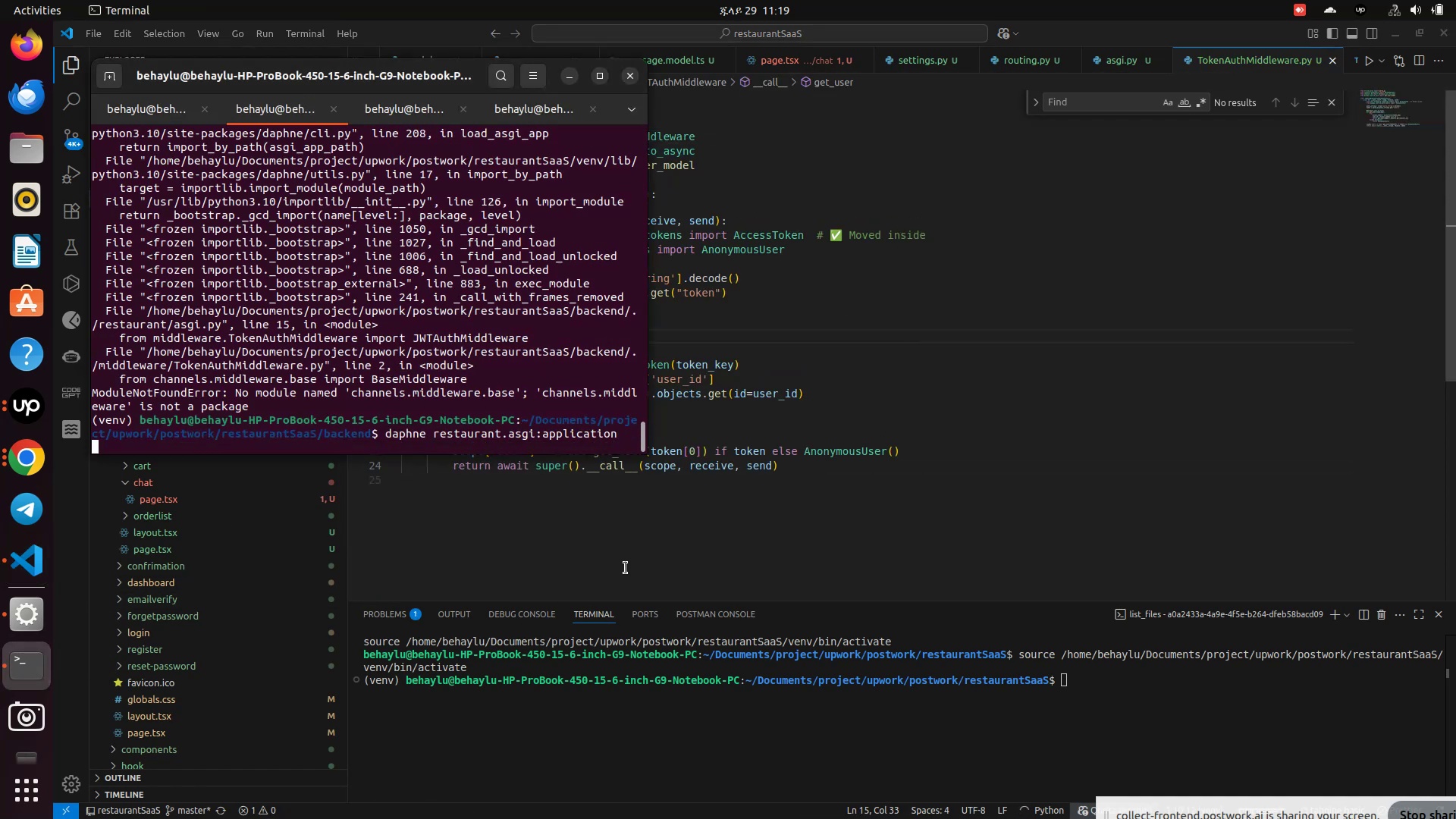 
key(ArrowUp)
 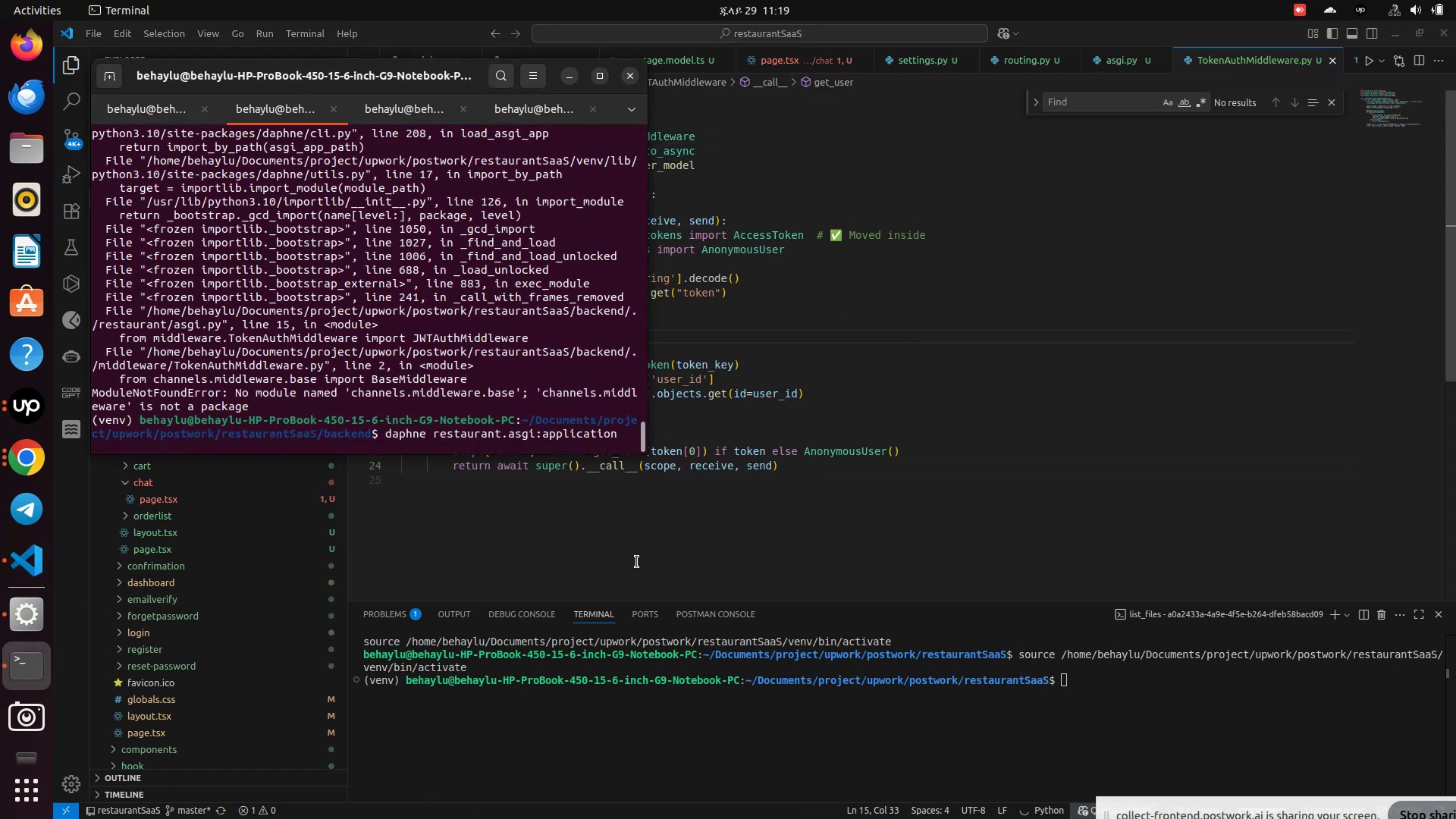 
key(Enter)
 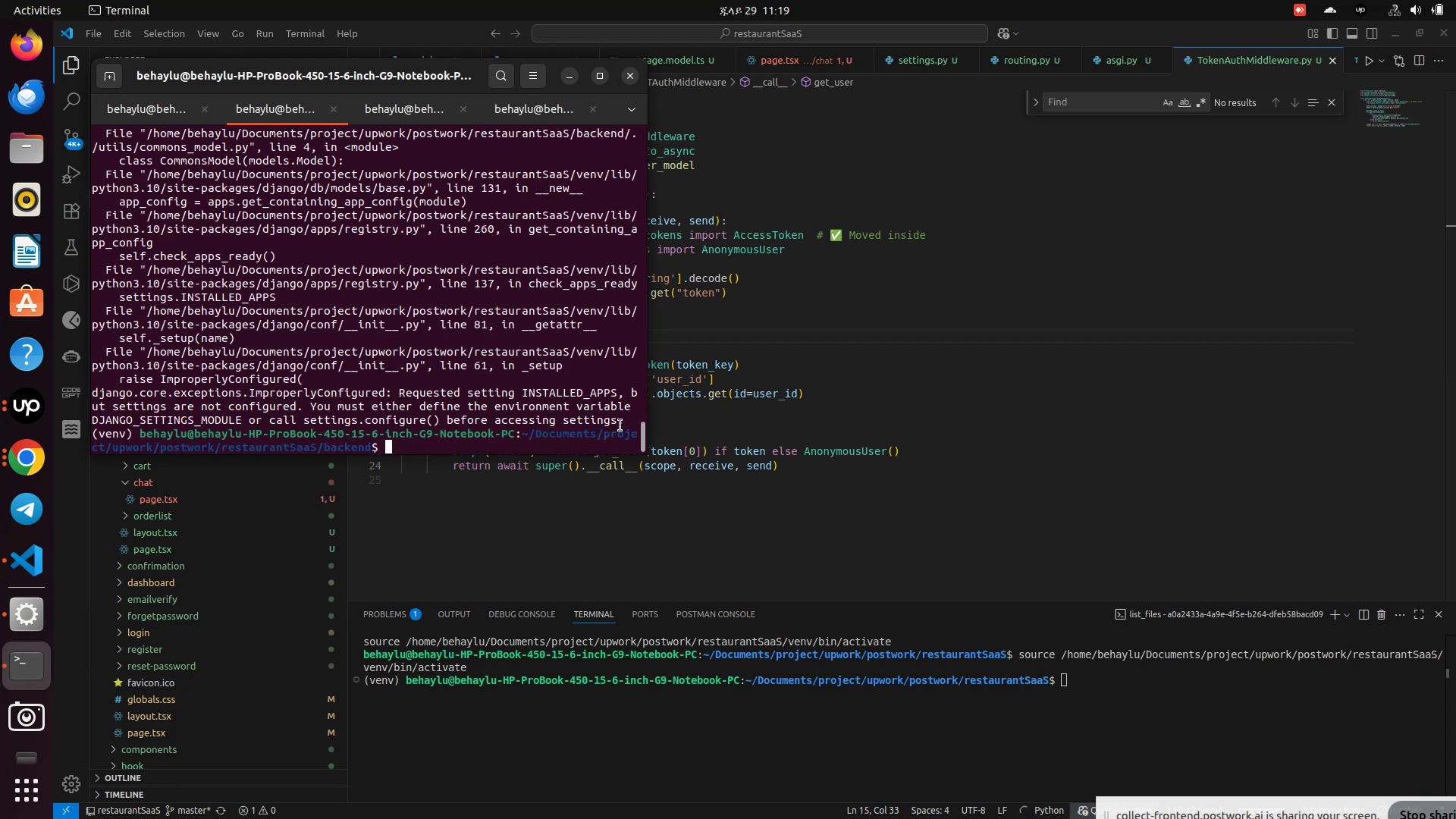 
left_click_drag(start_coordinate=[621, 425], to_coordinate=[447, 231])
 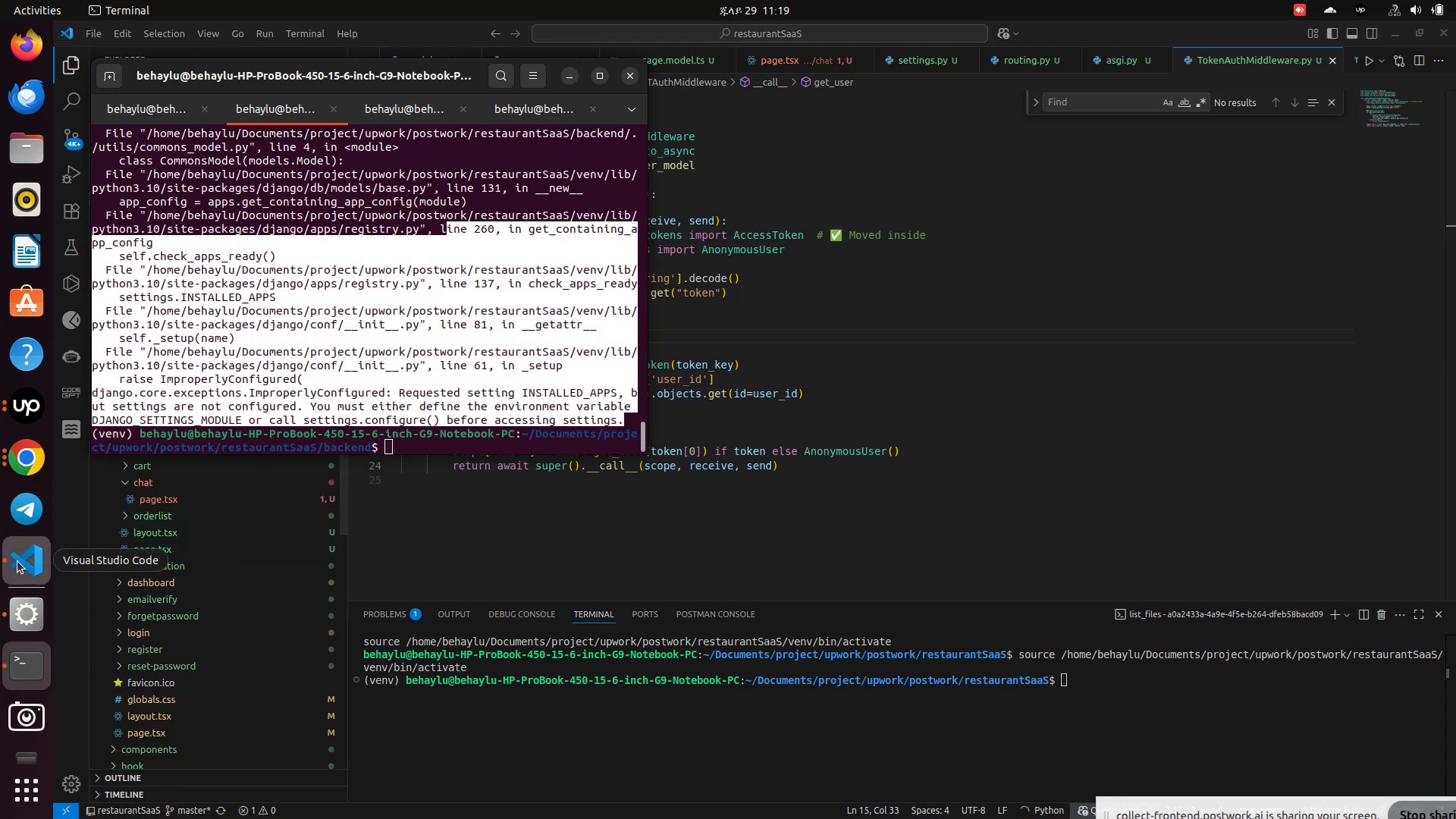 
left_click([17, 561])
 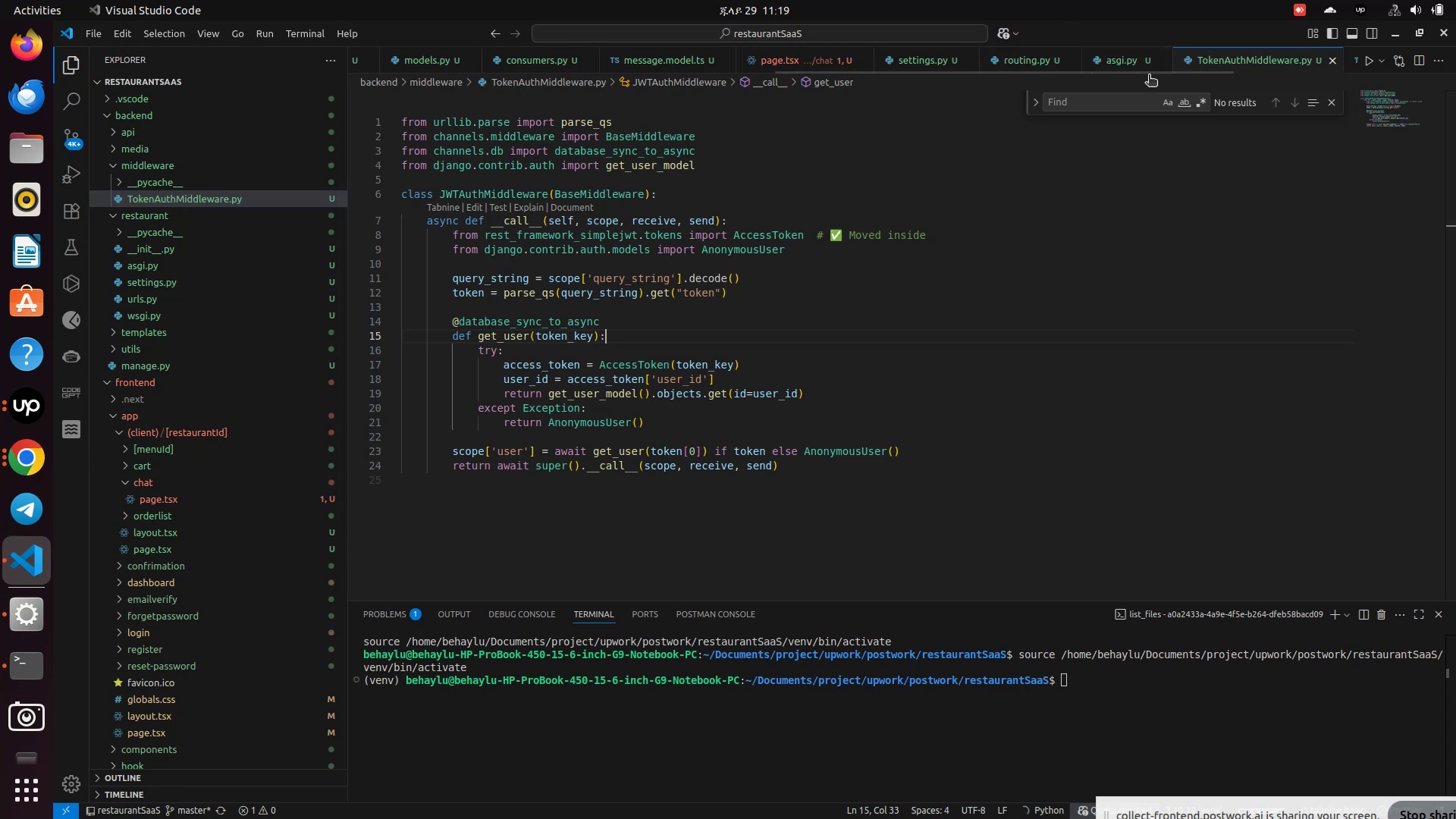 
mouse_move([1085, 59])
 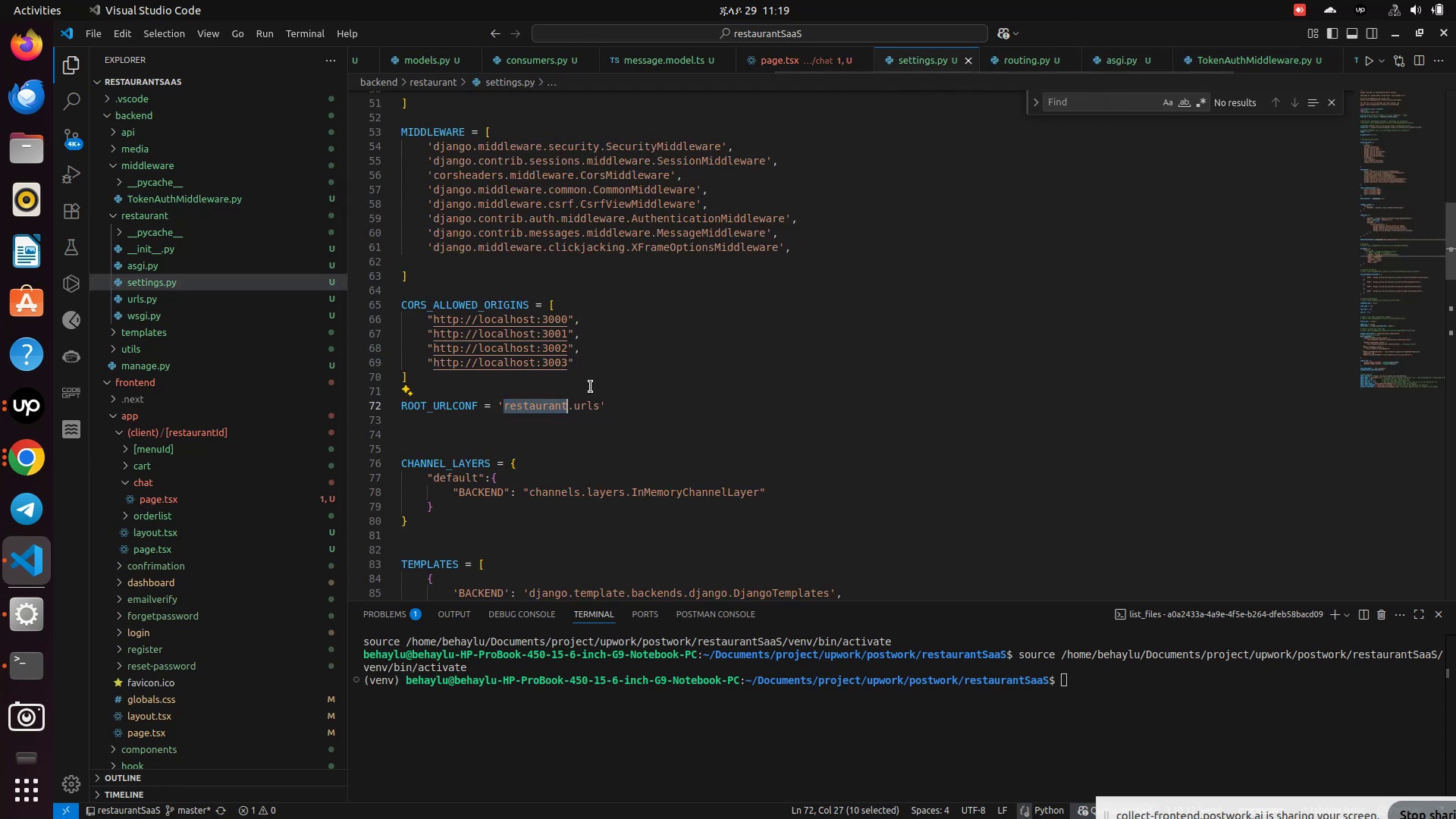 
left_click([907, 59])
 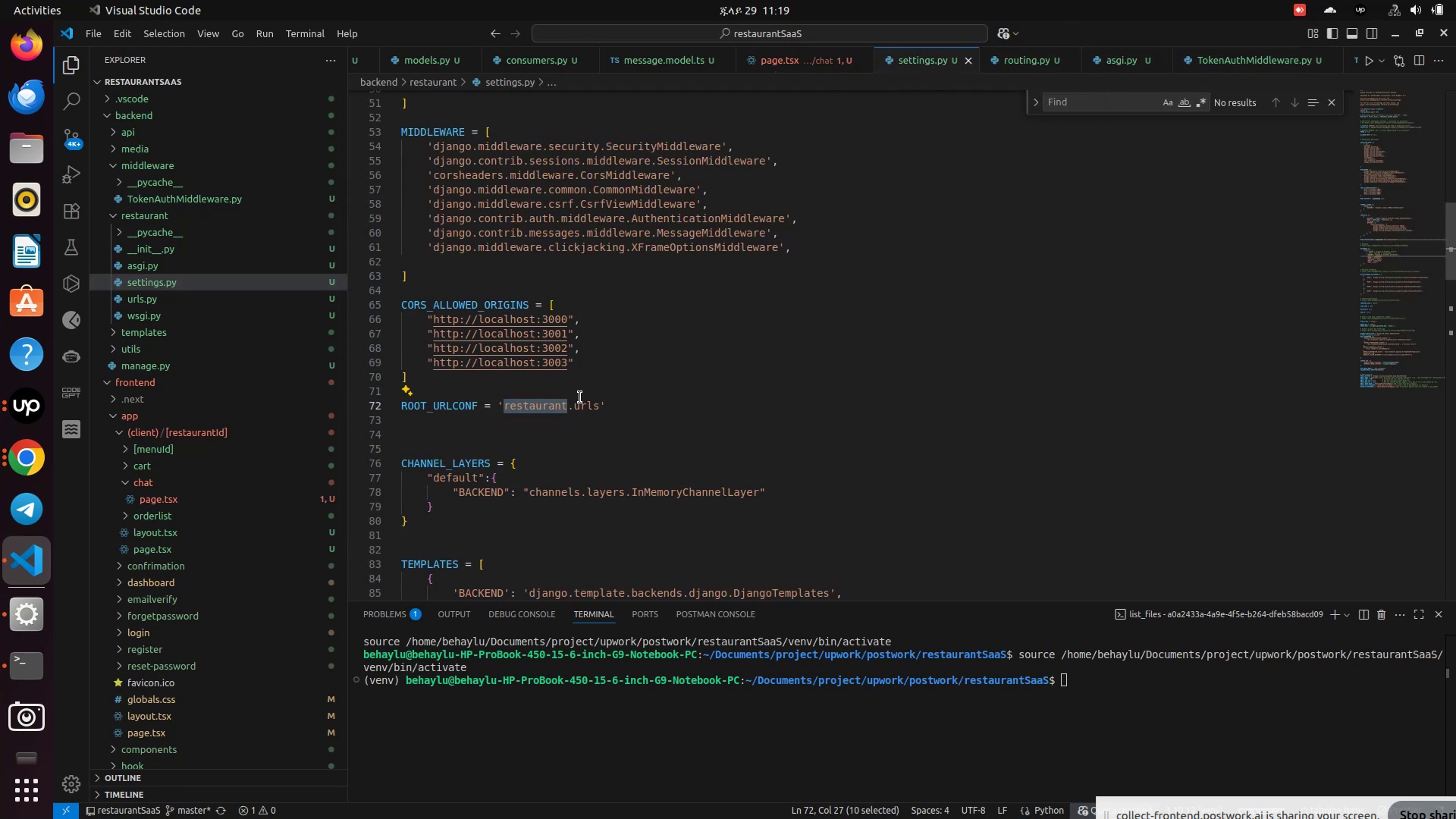 
scroll: coordinate [580, 397], scroll_direction: up, amount: 1.0
 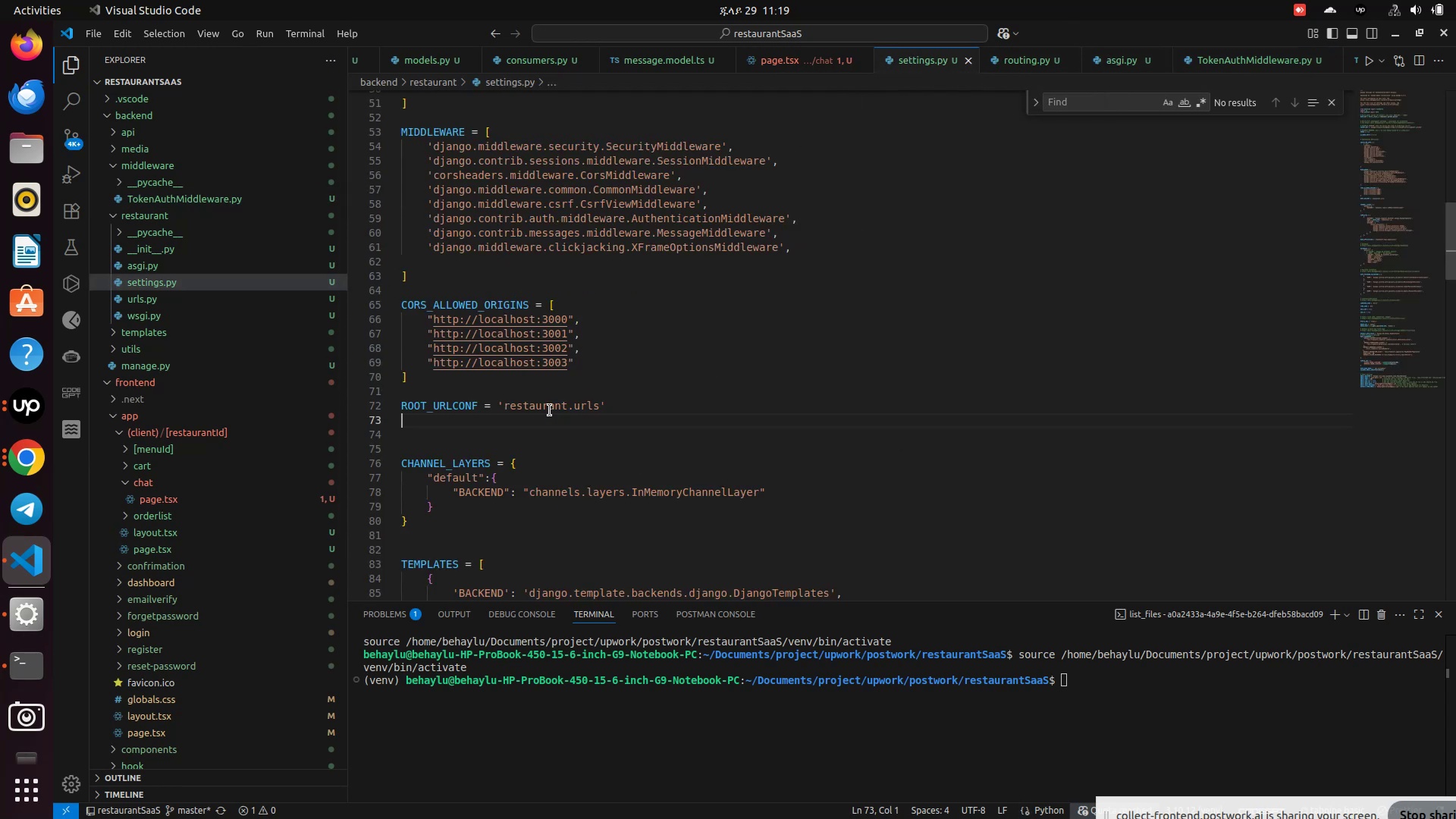 
double_click([551, 414])
 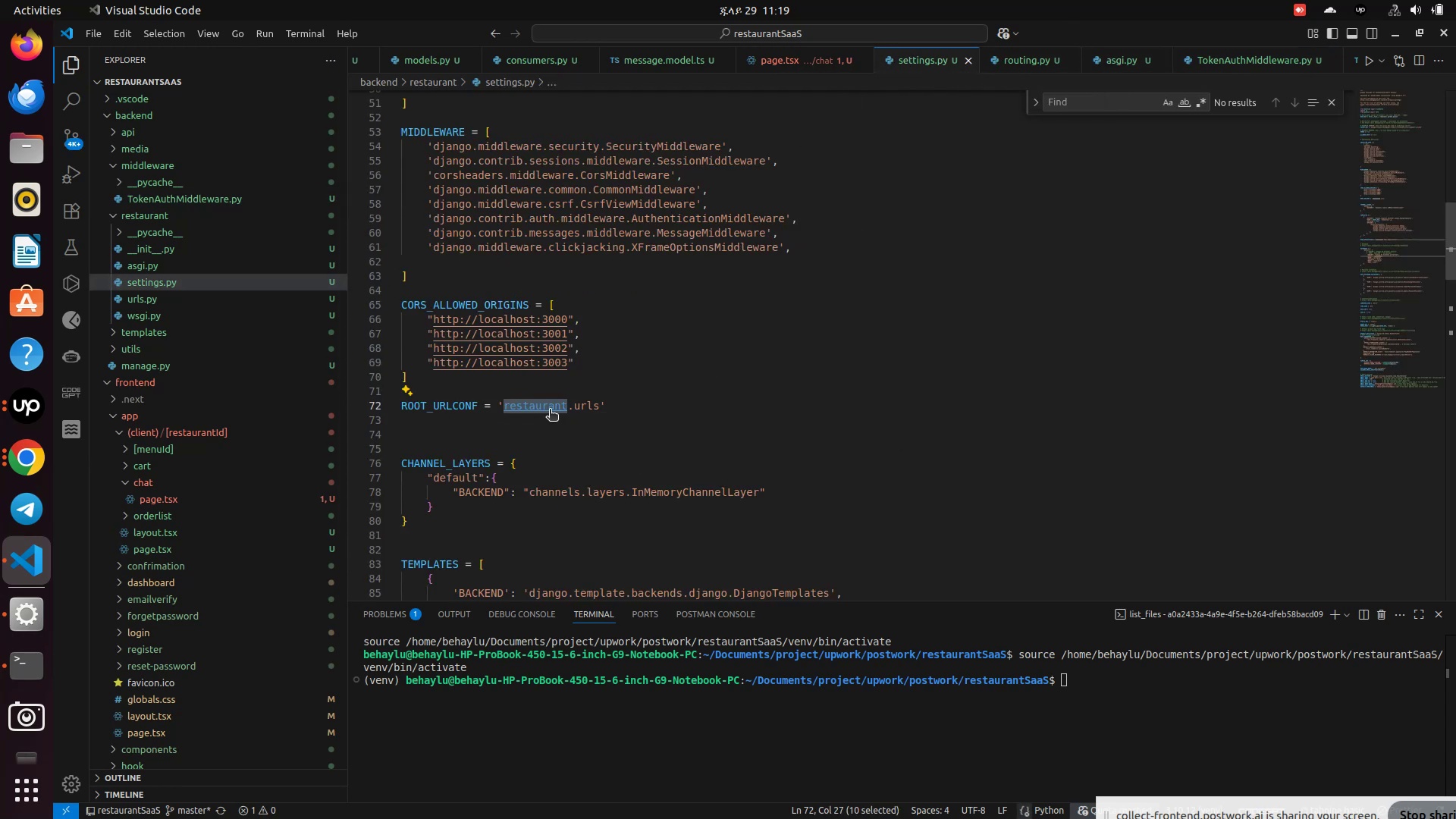 
double_click([550, 410])
 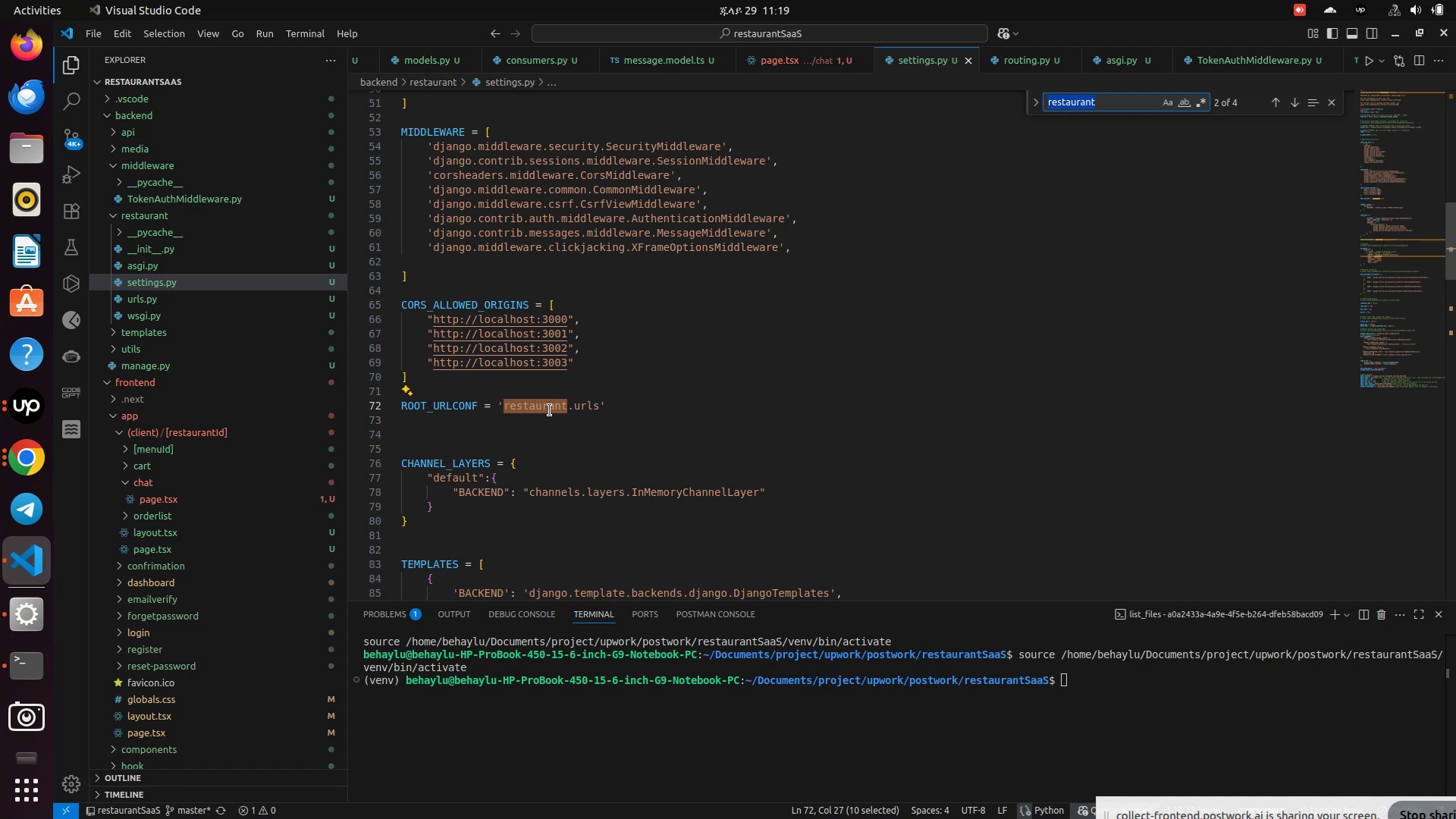 
key(Control+F)
 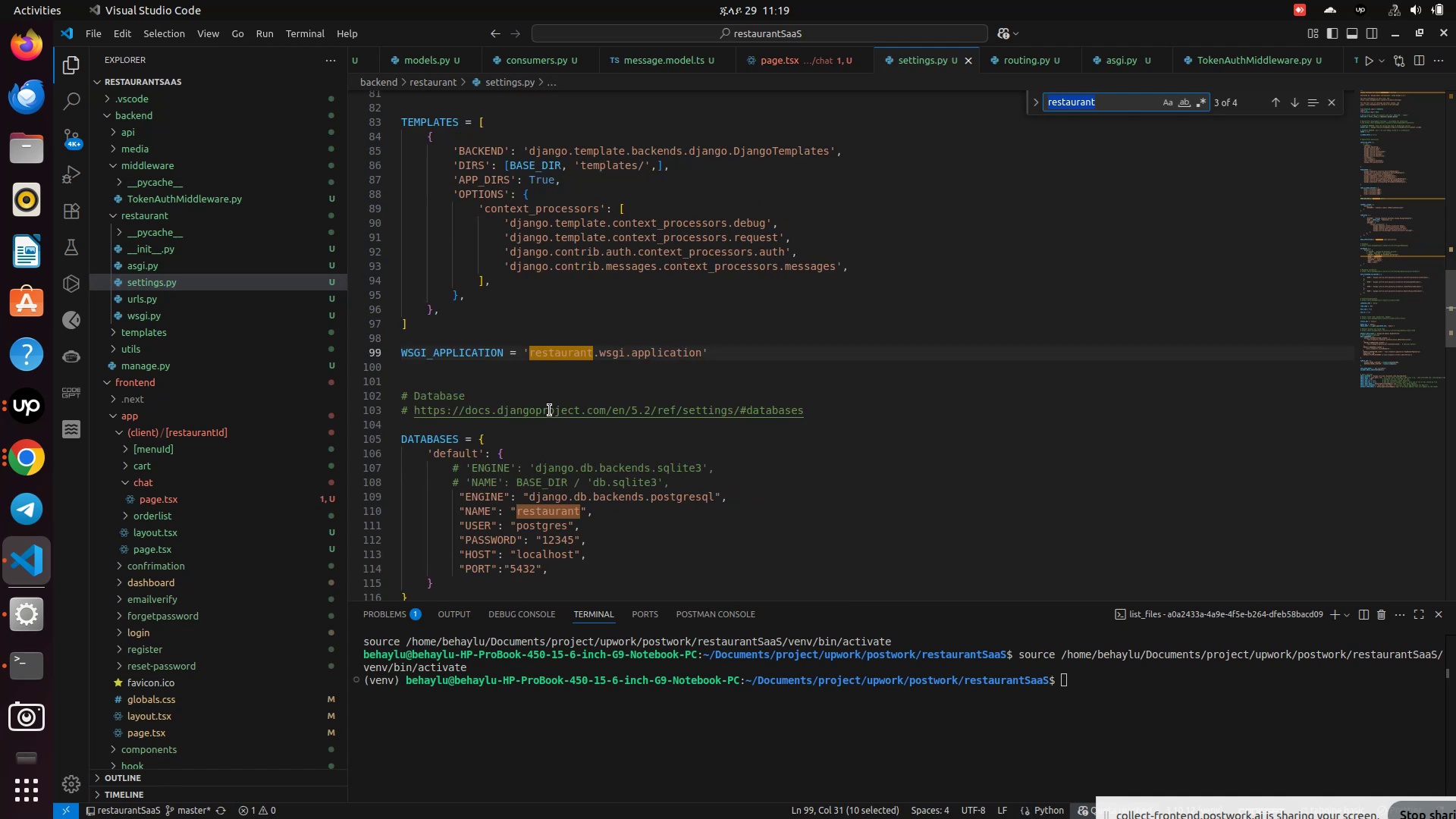 
key(Enter)
 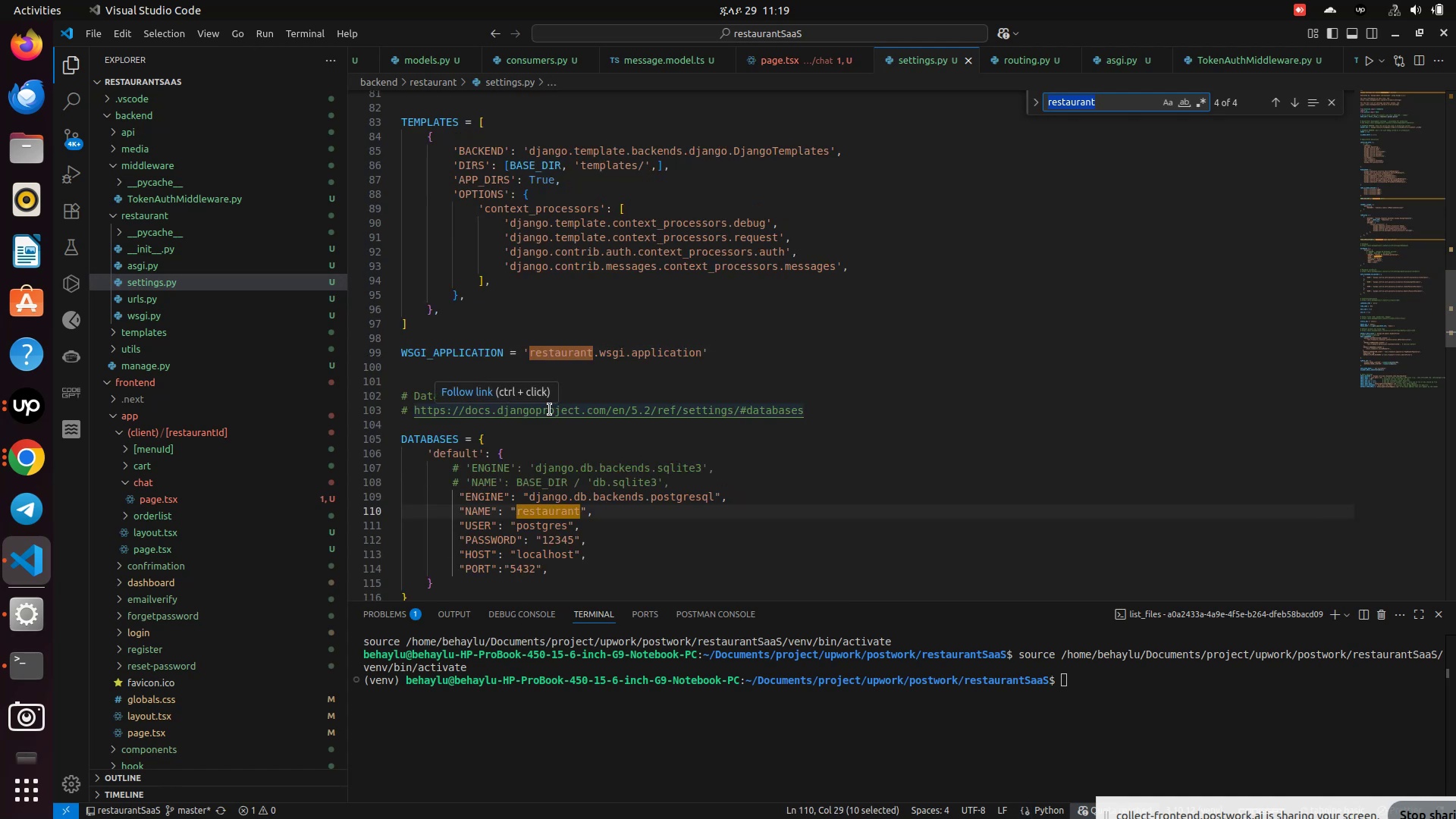 
key(Enter)
 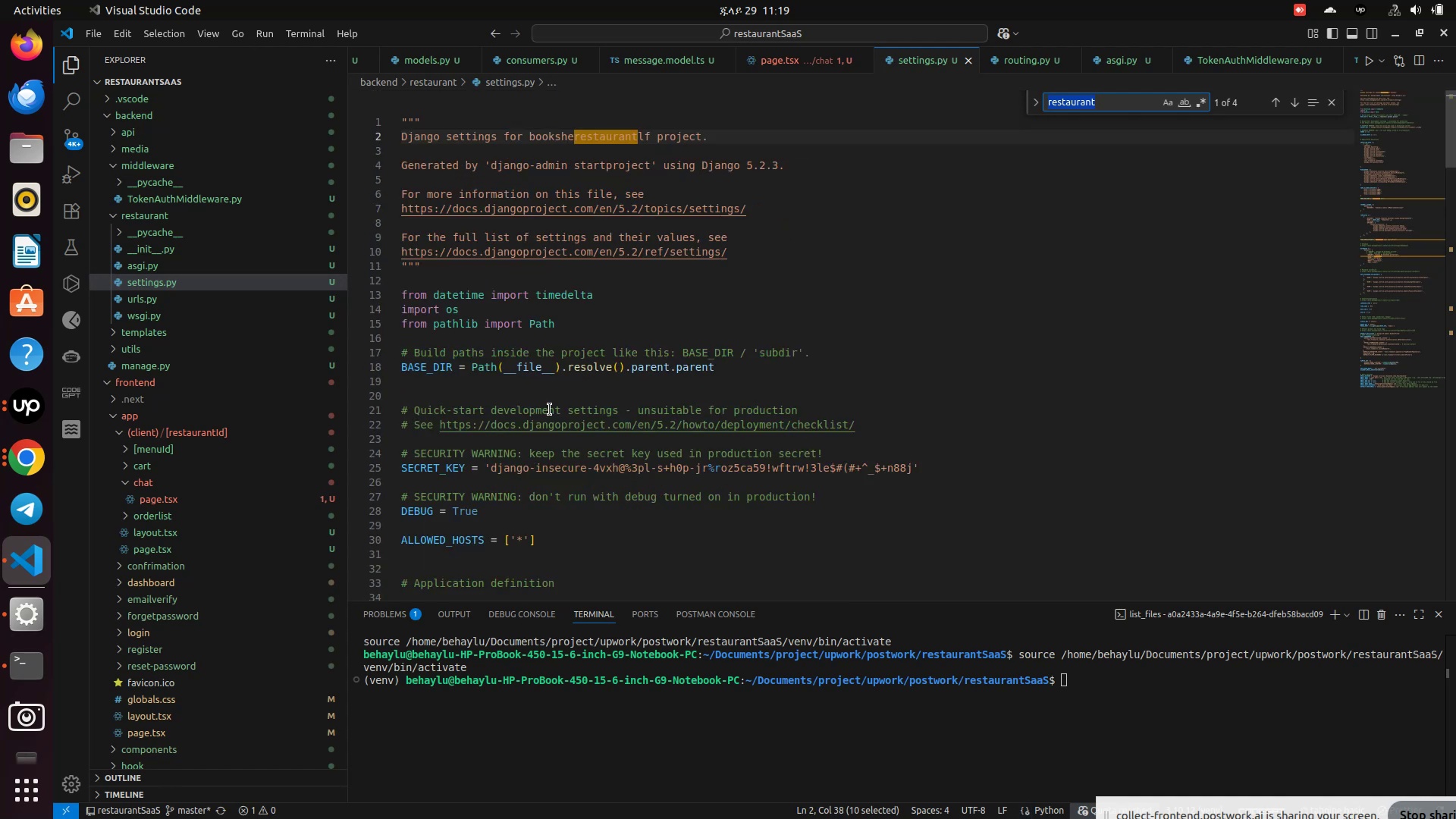 
key(Enter)
 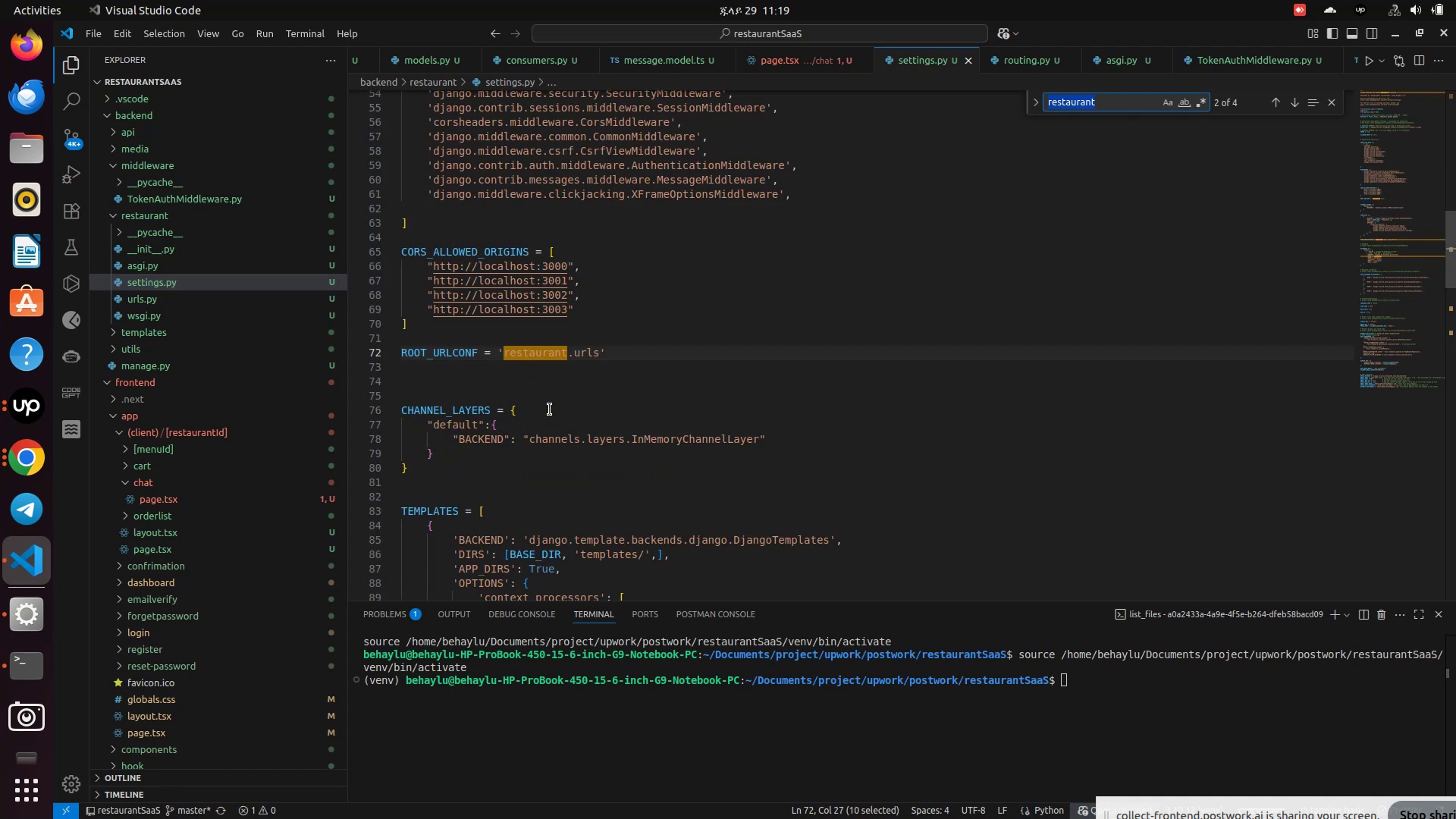 
key(Enter)
 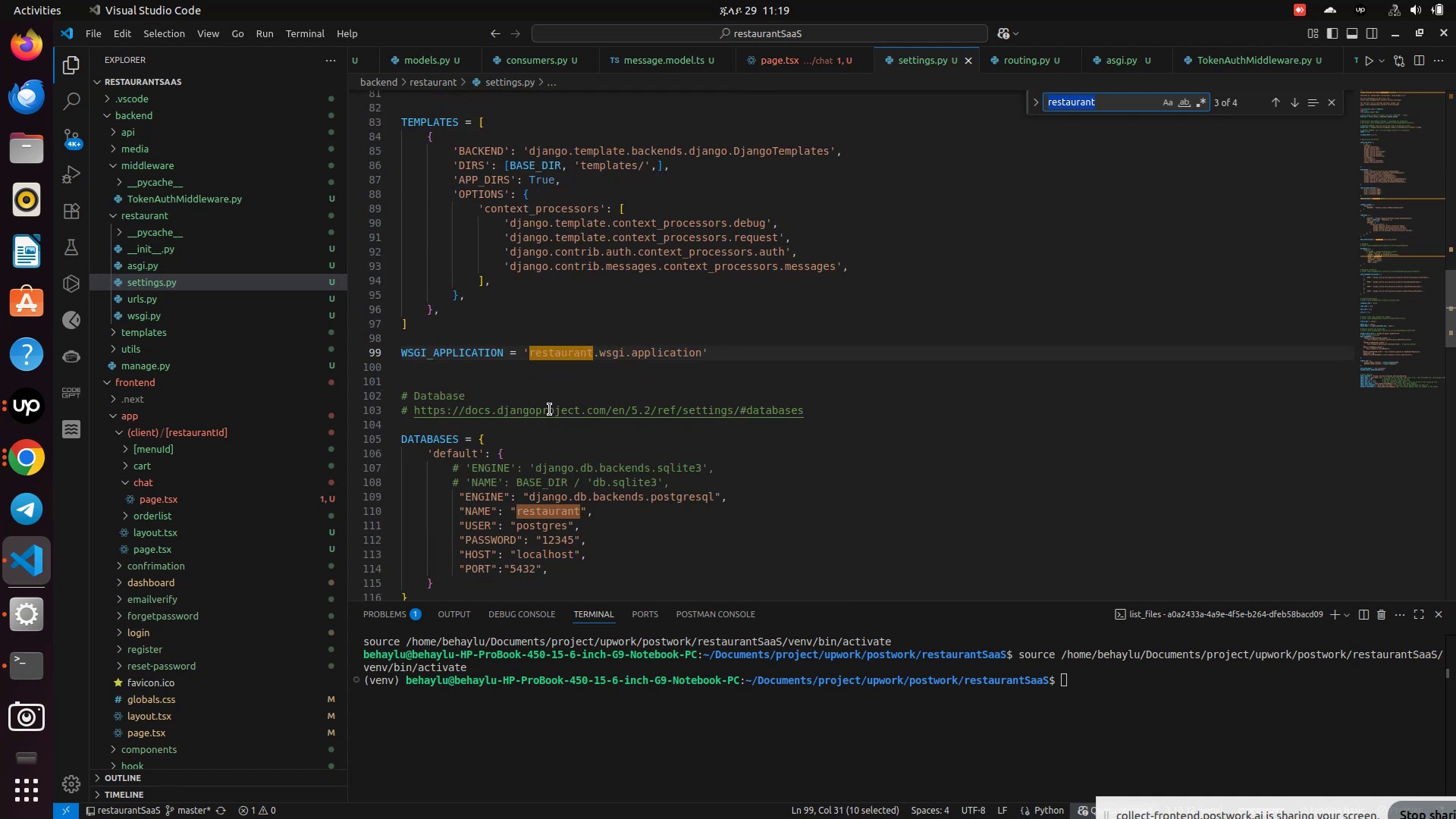 
key(Enter)
 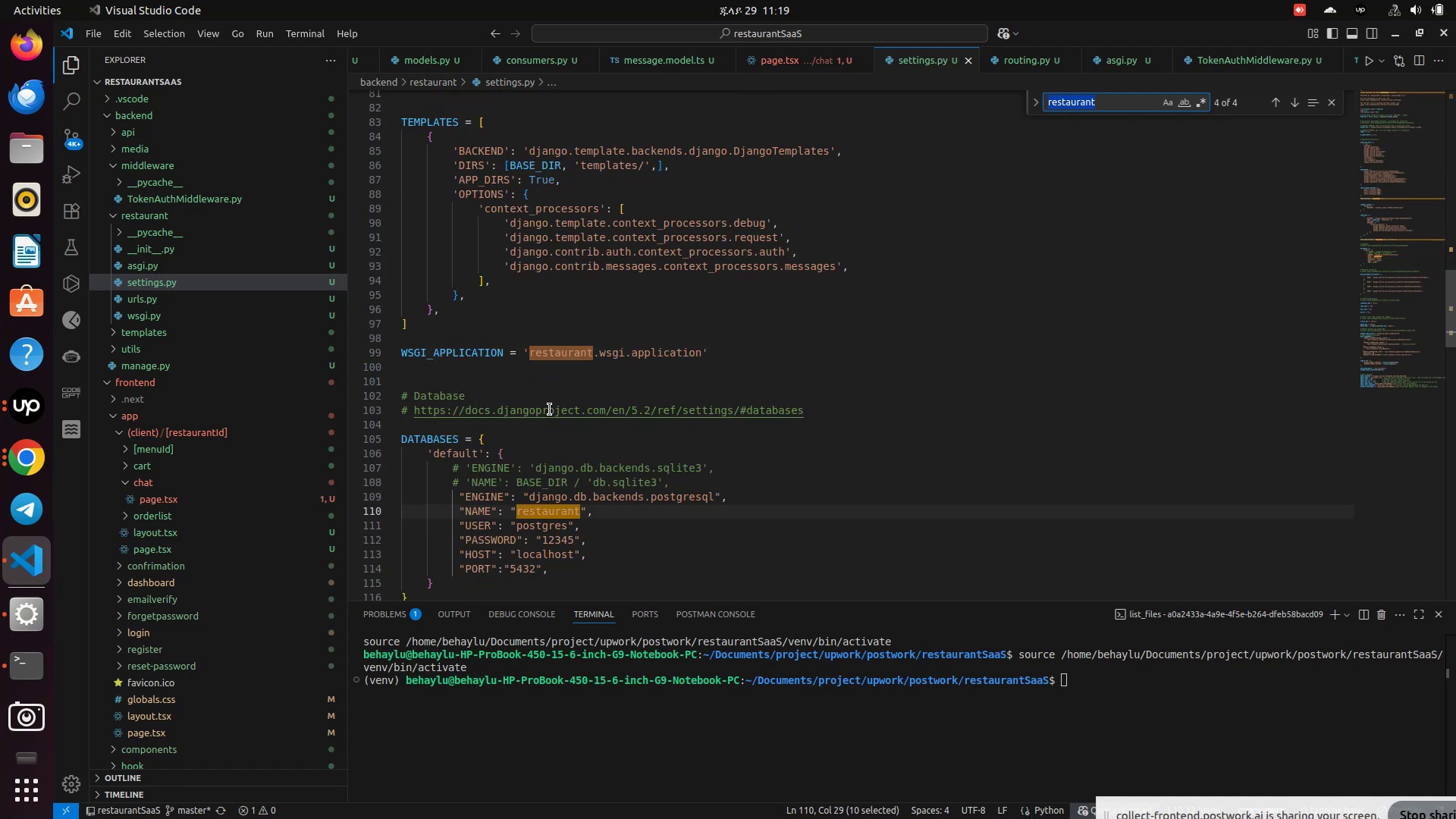 
key(Enter)
 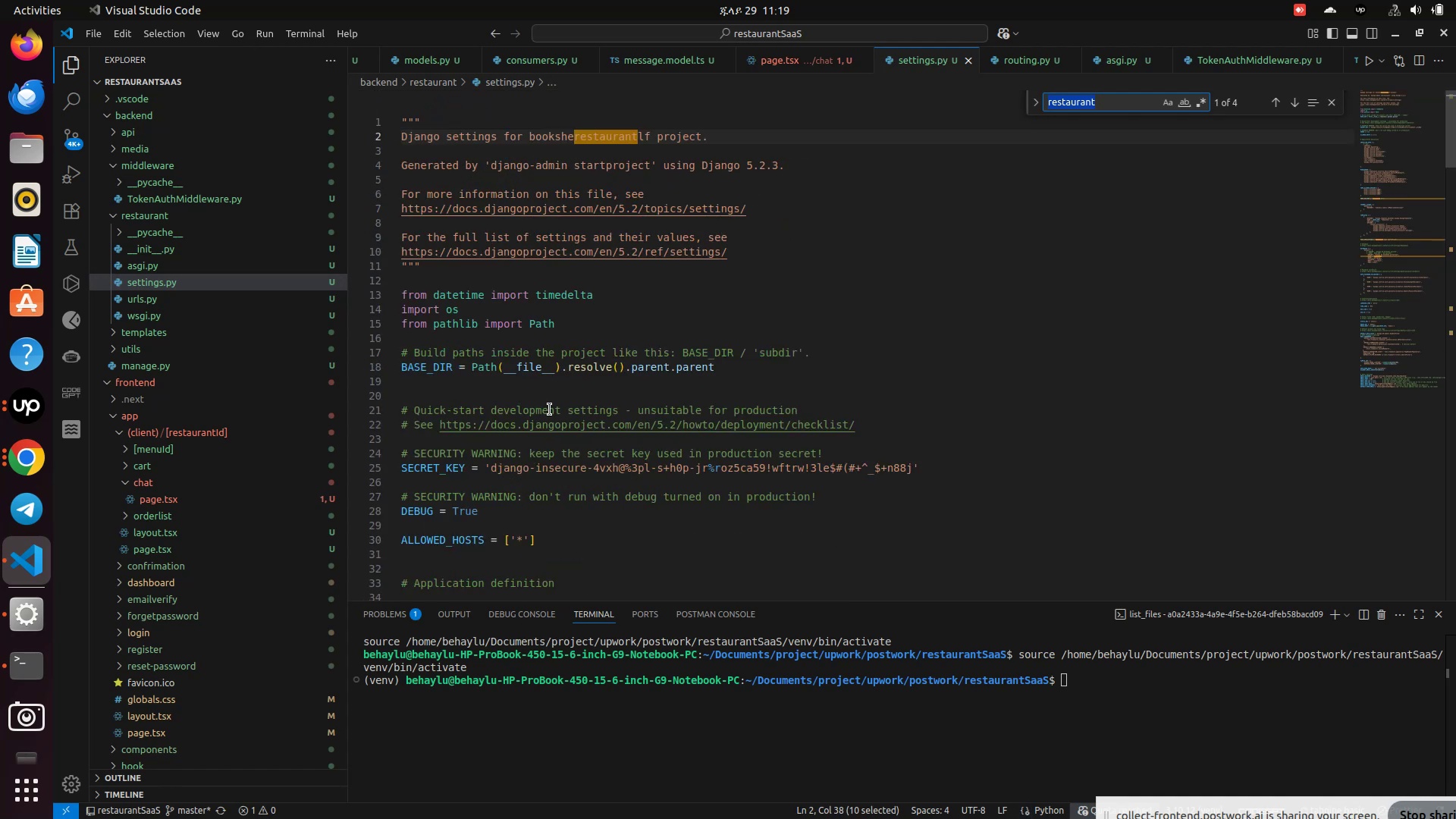 
key(Enter)
 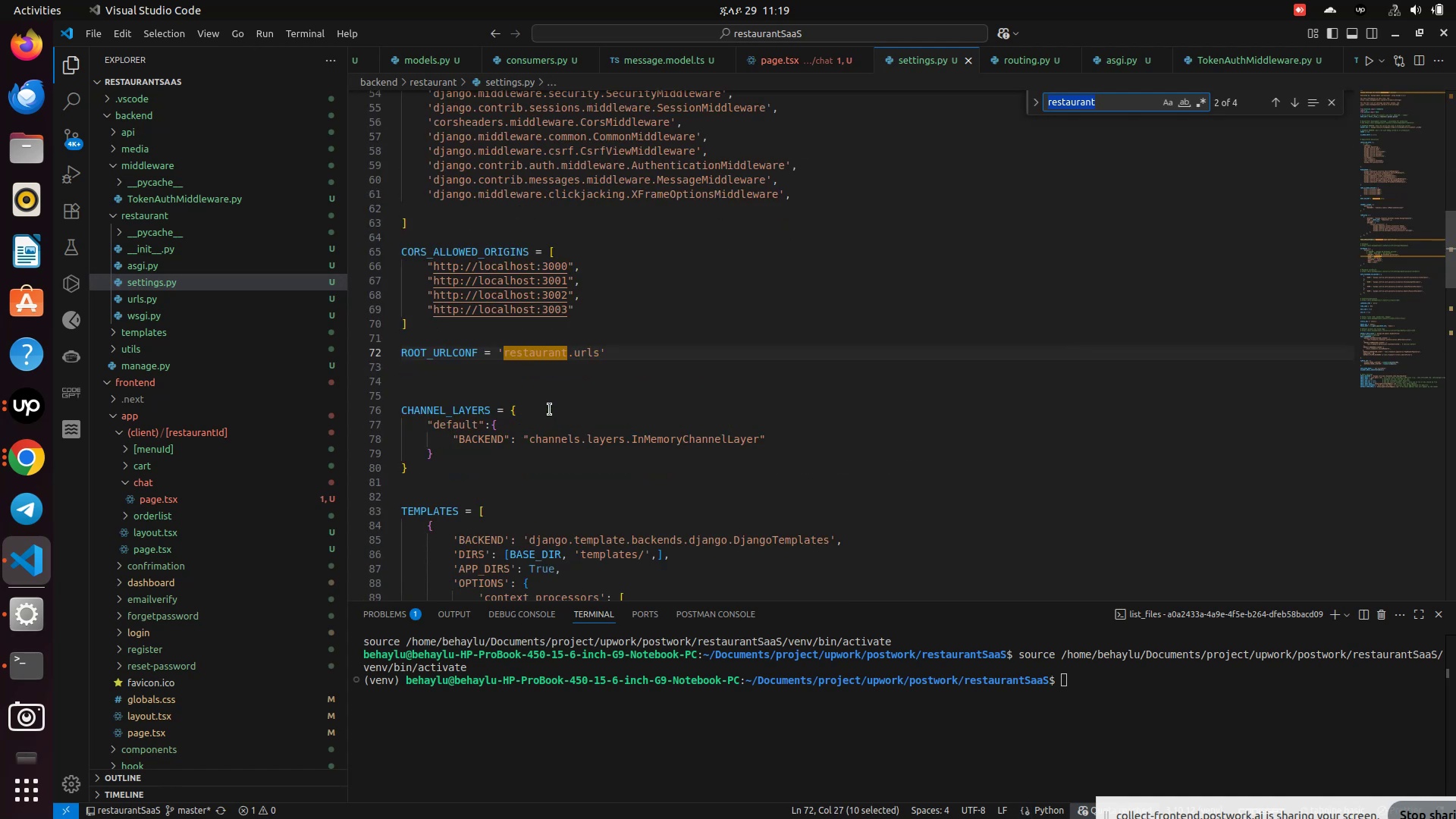 
key(Enter)
 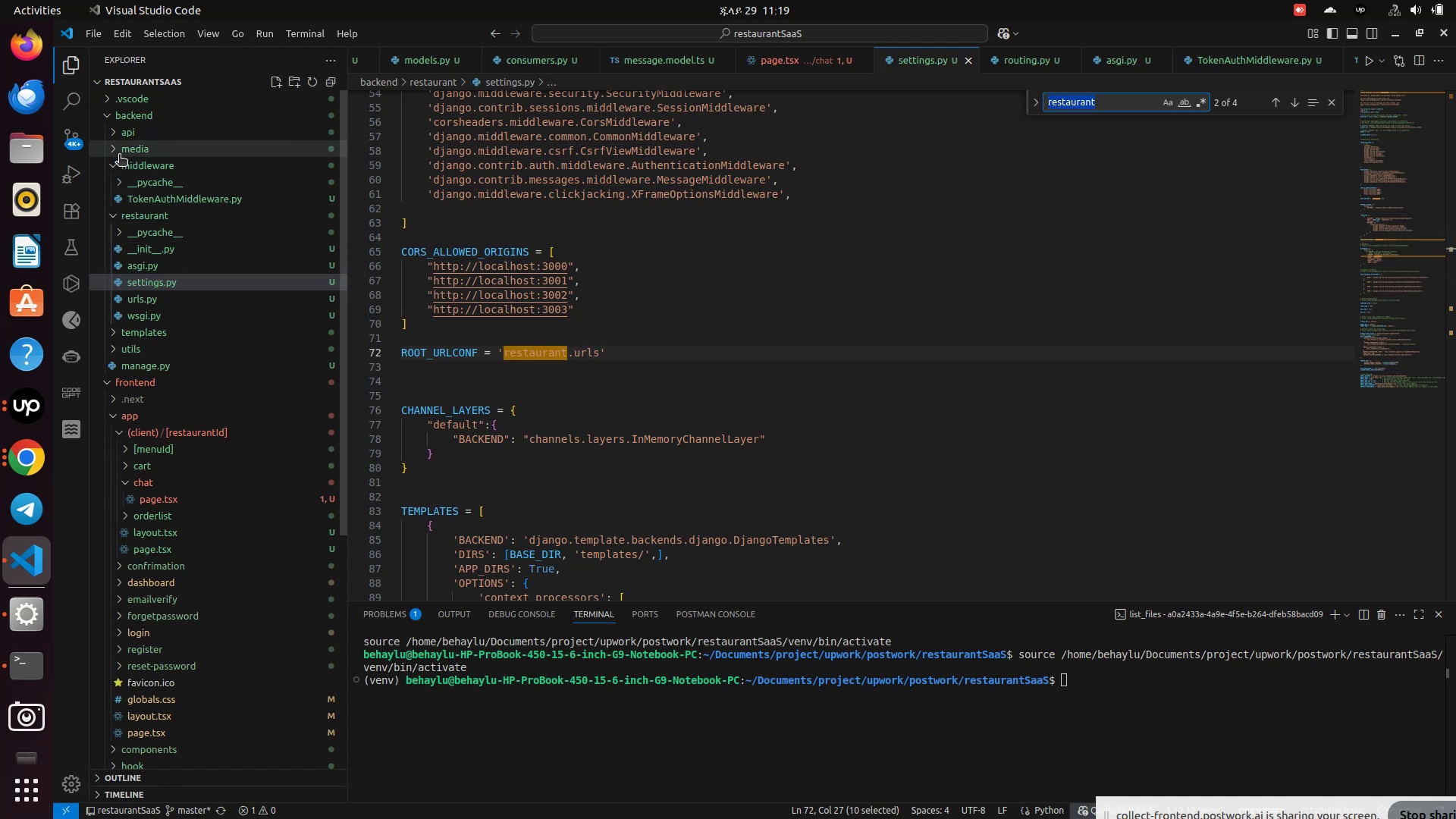 
wait(6.11)
 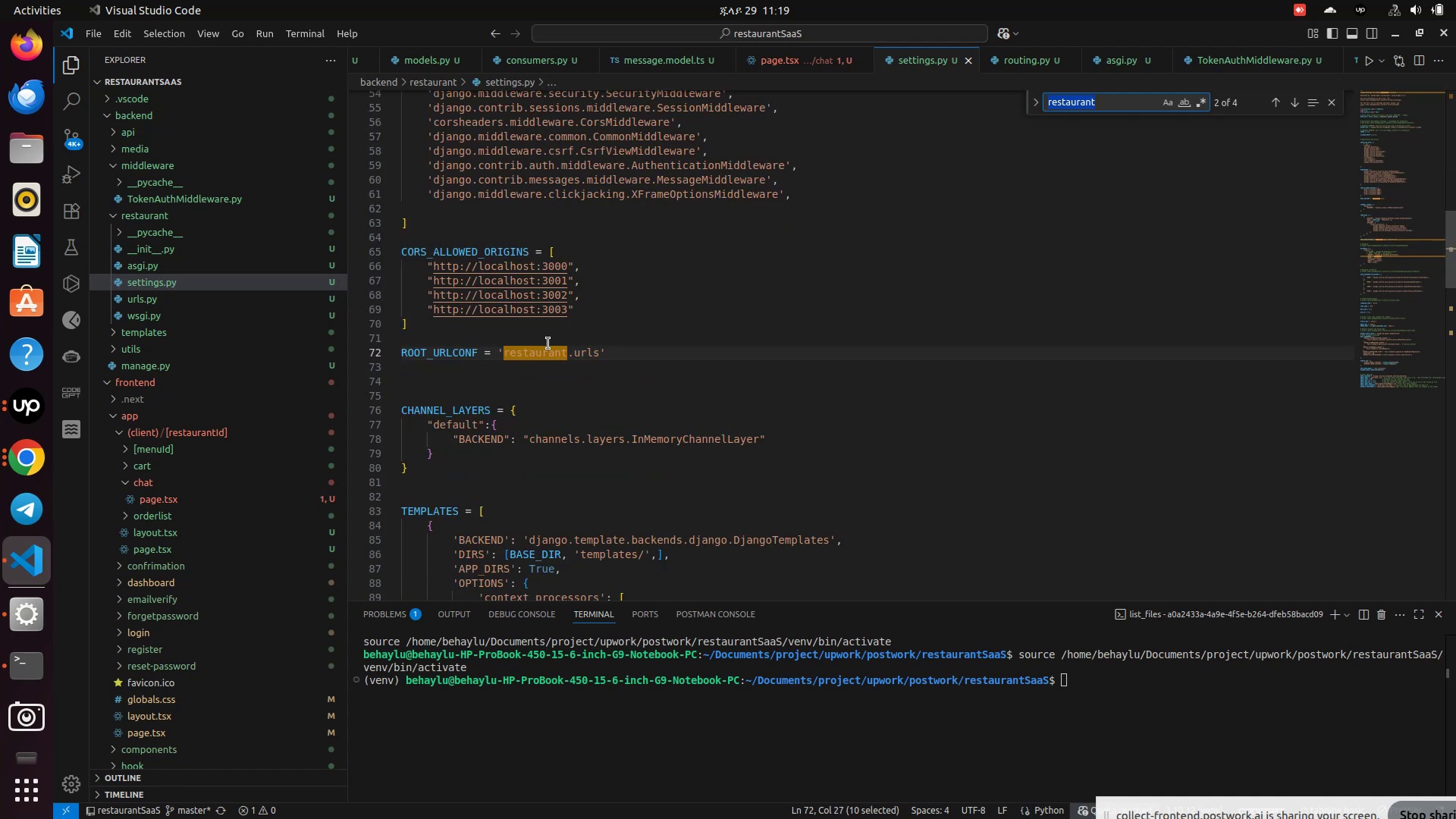 
left_click([119, 163])
 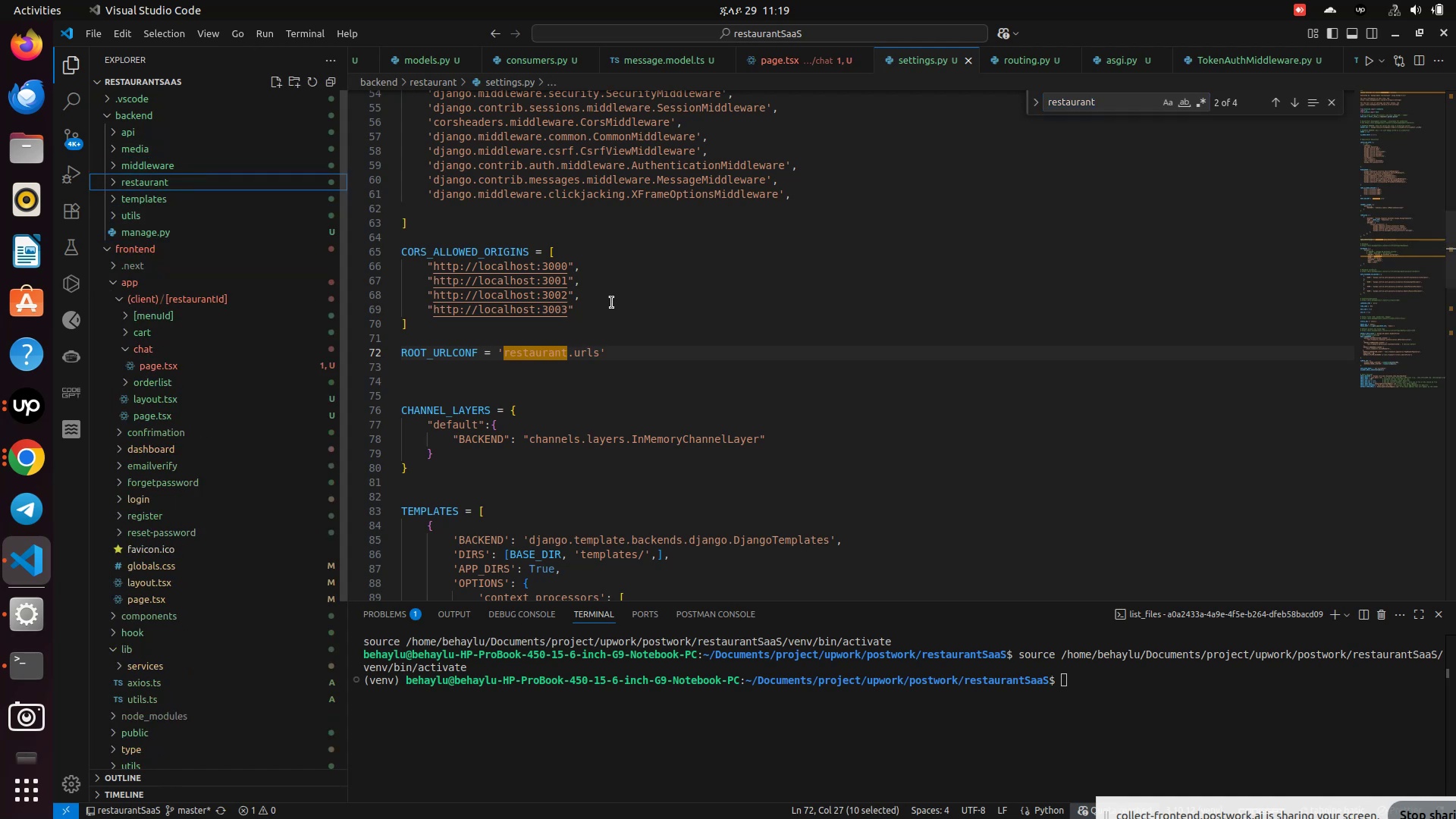 
left_click([108, 181])
 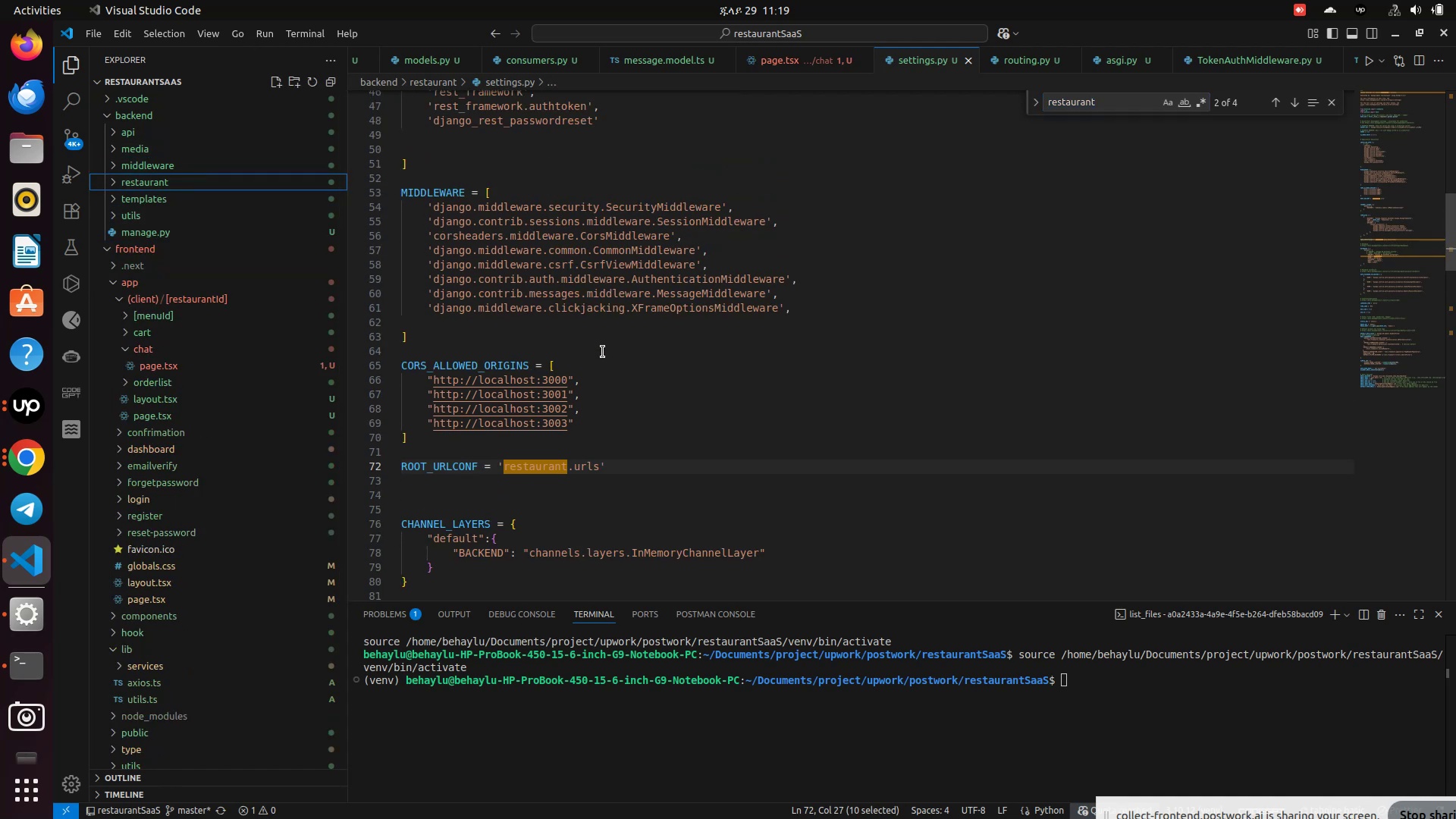 
scroll: coordinate [603, 352], scroll_direction: up, amount: 14.0
 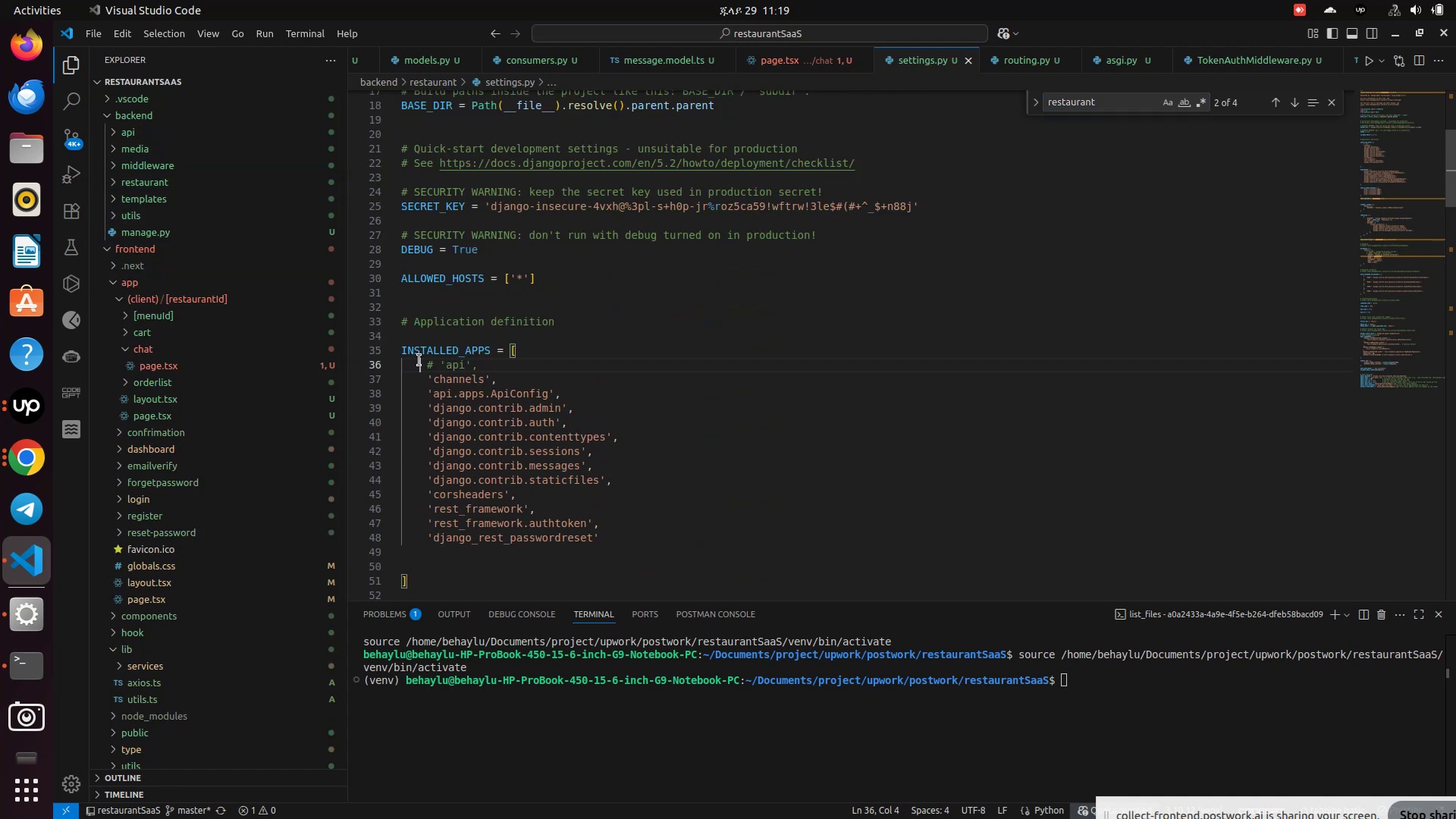 
left_click([419, 360])
 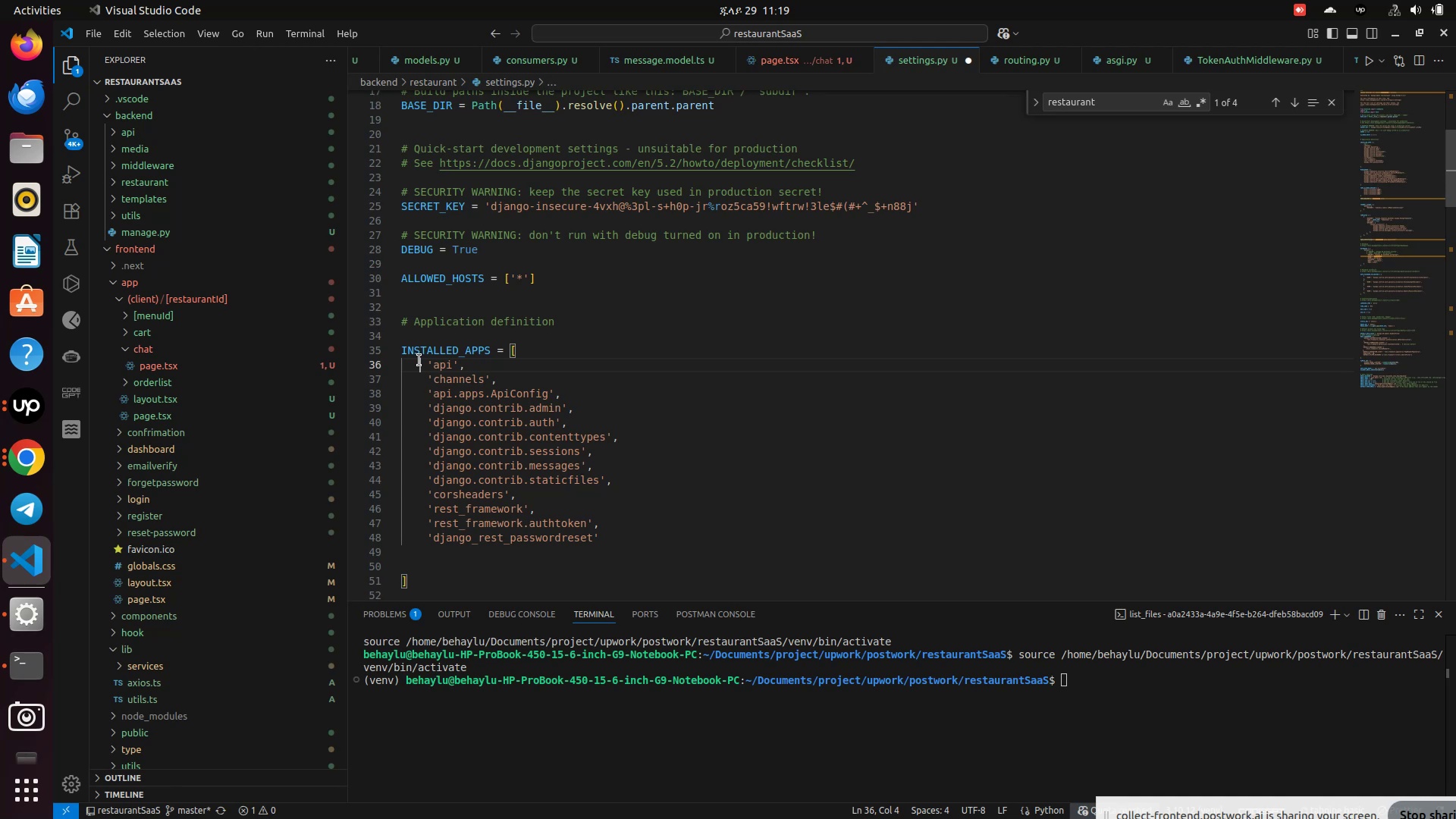 
key(Control+Slash)
 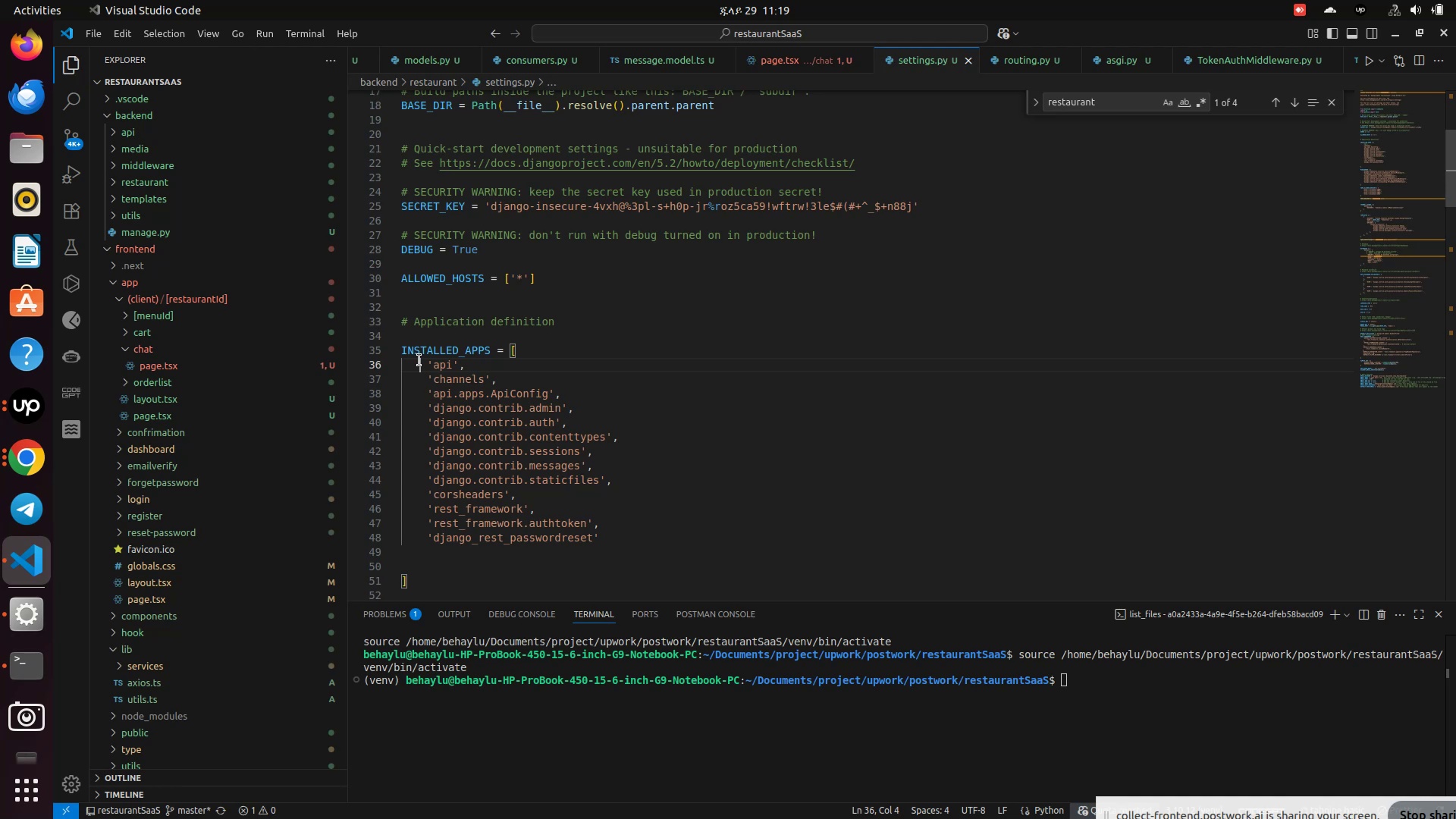 
key(Control+S)
 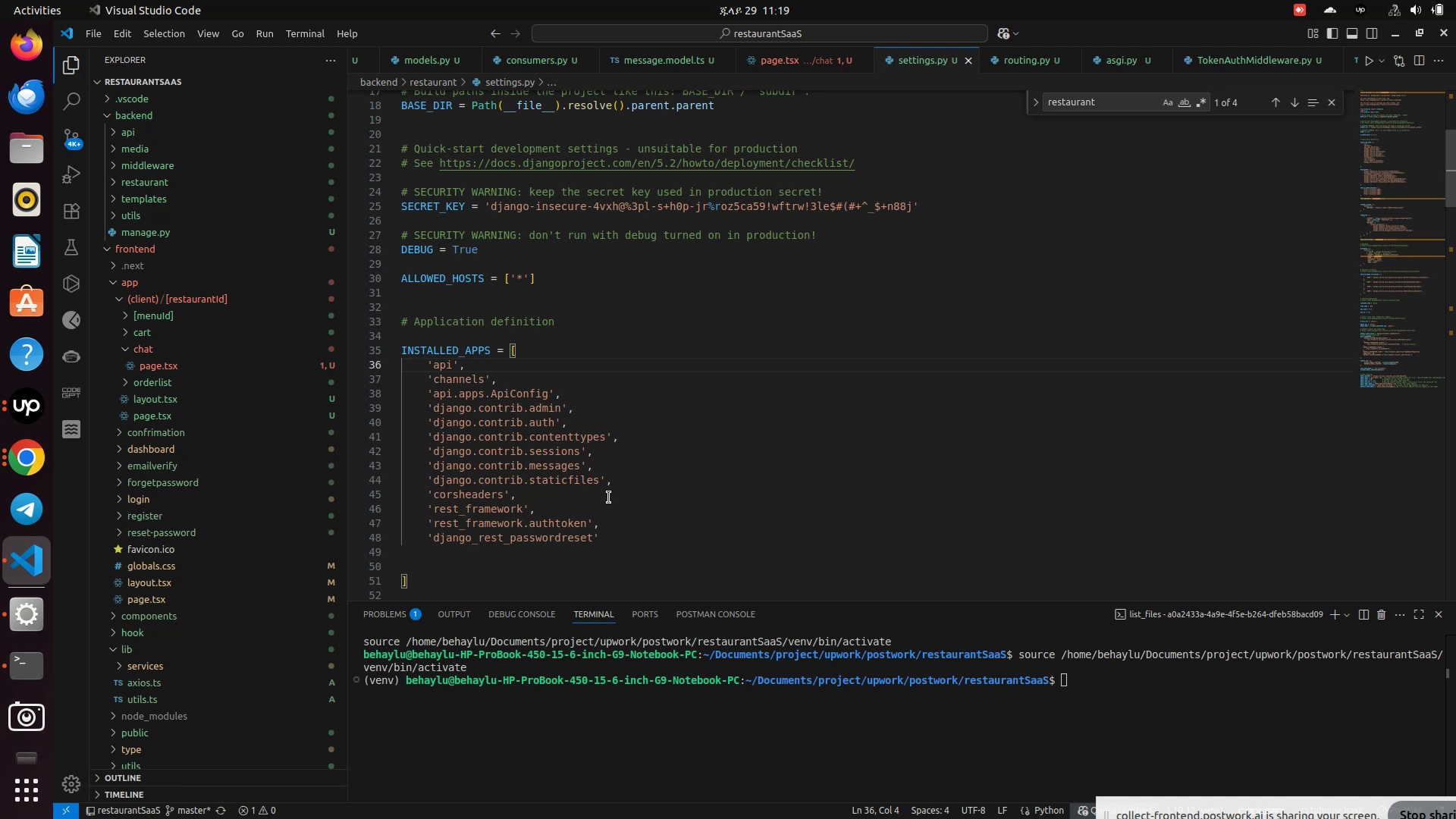 
key(Control+S)
 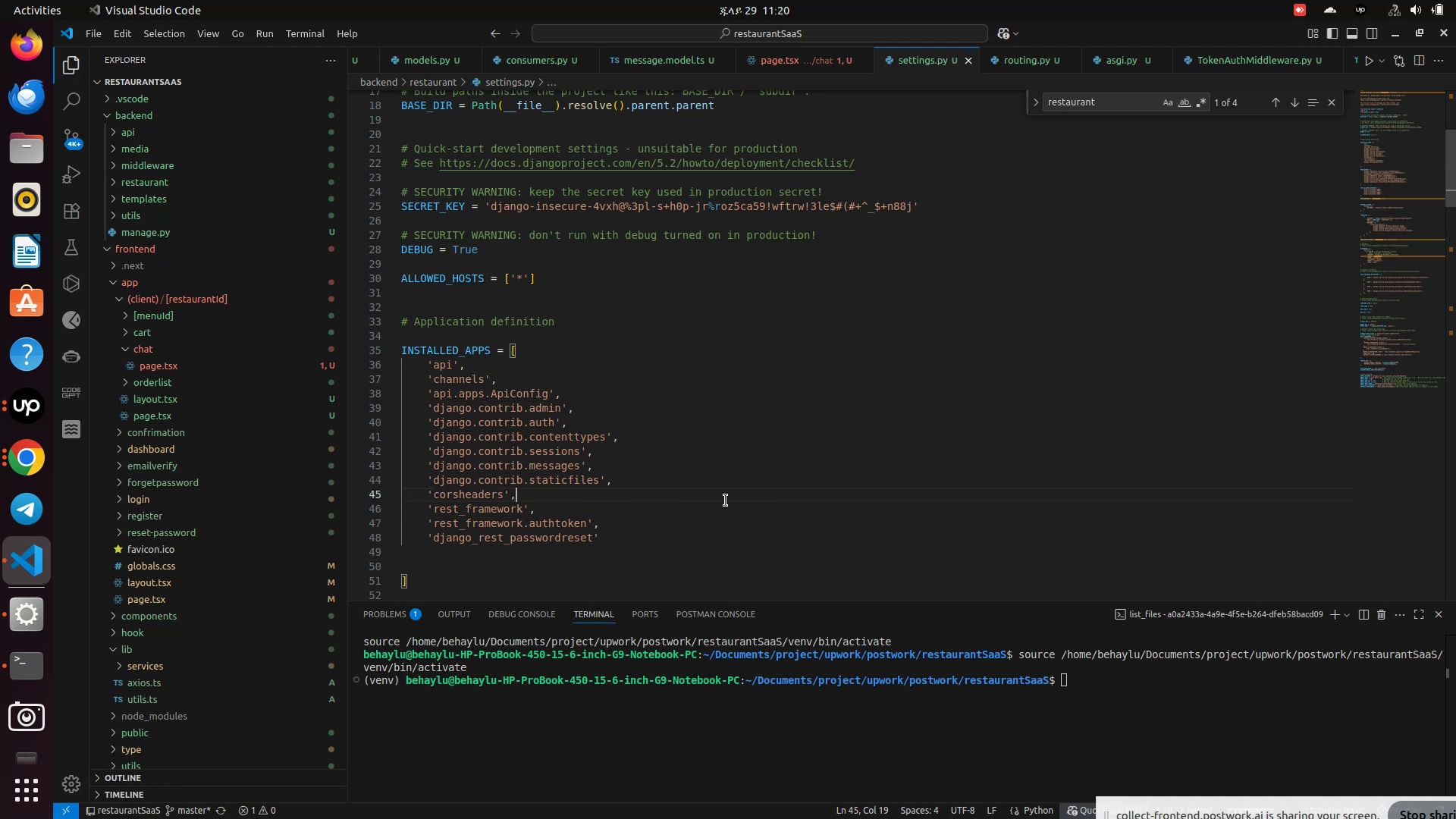 
left_click([726, 500])
 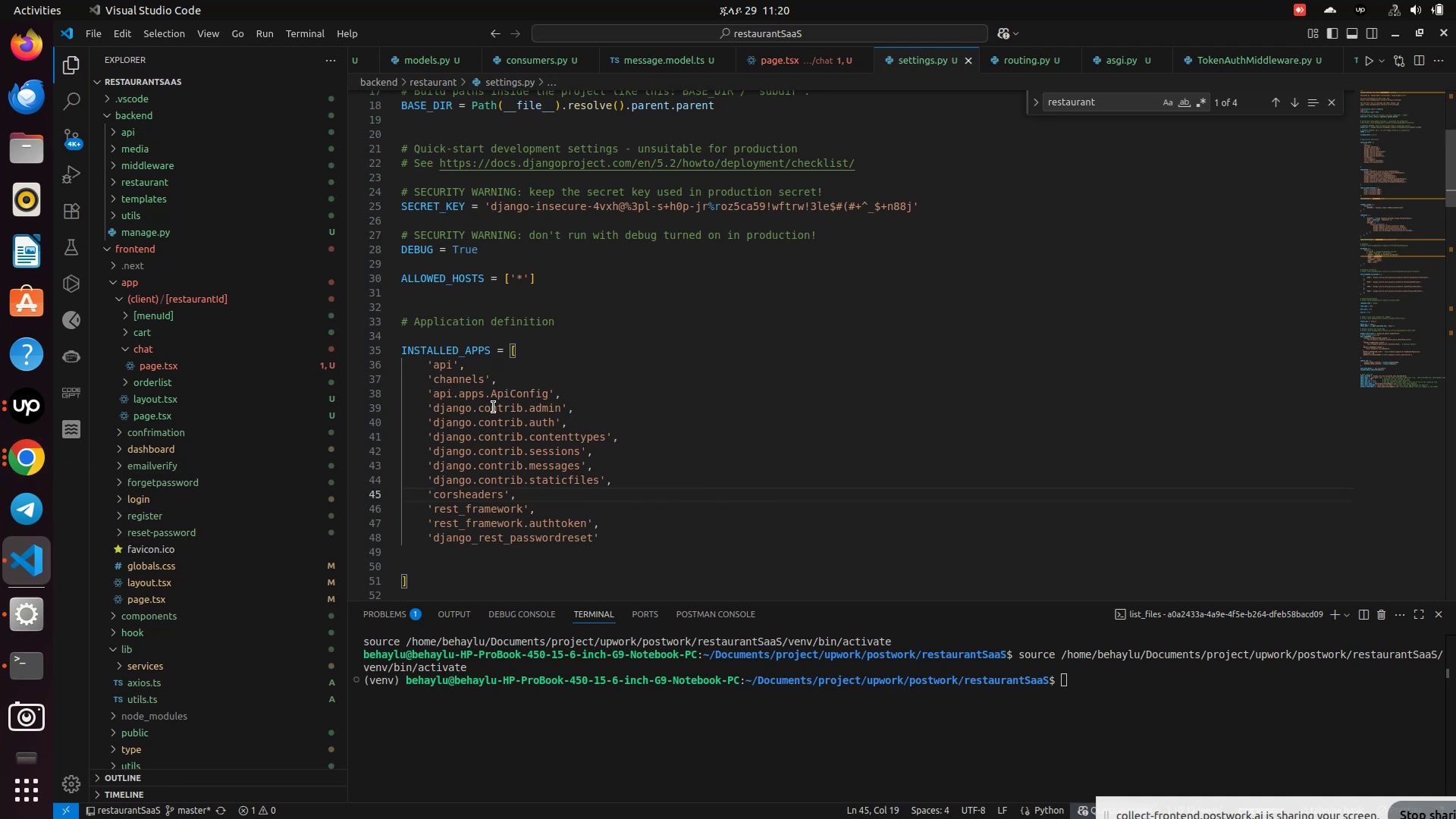 
wait(6.47)
 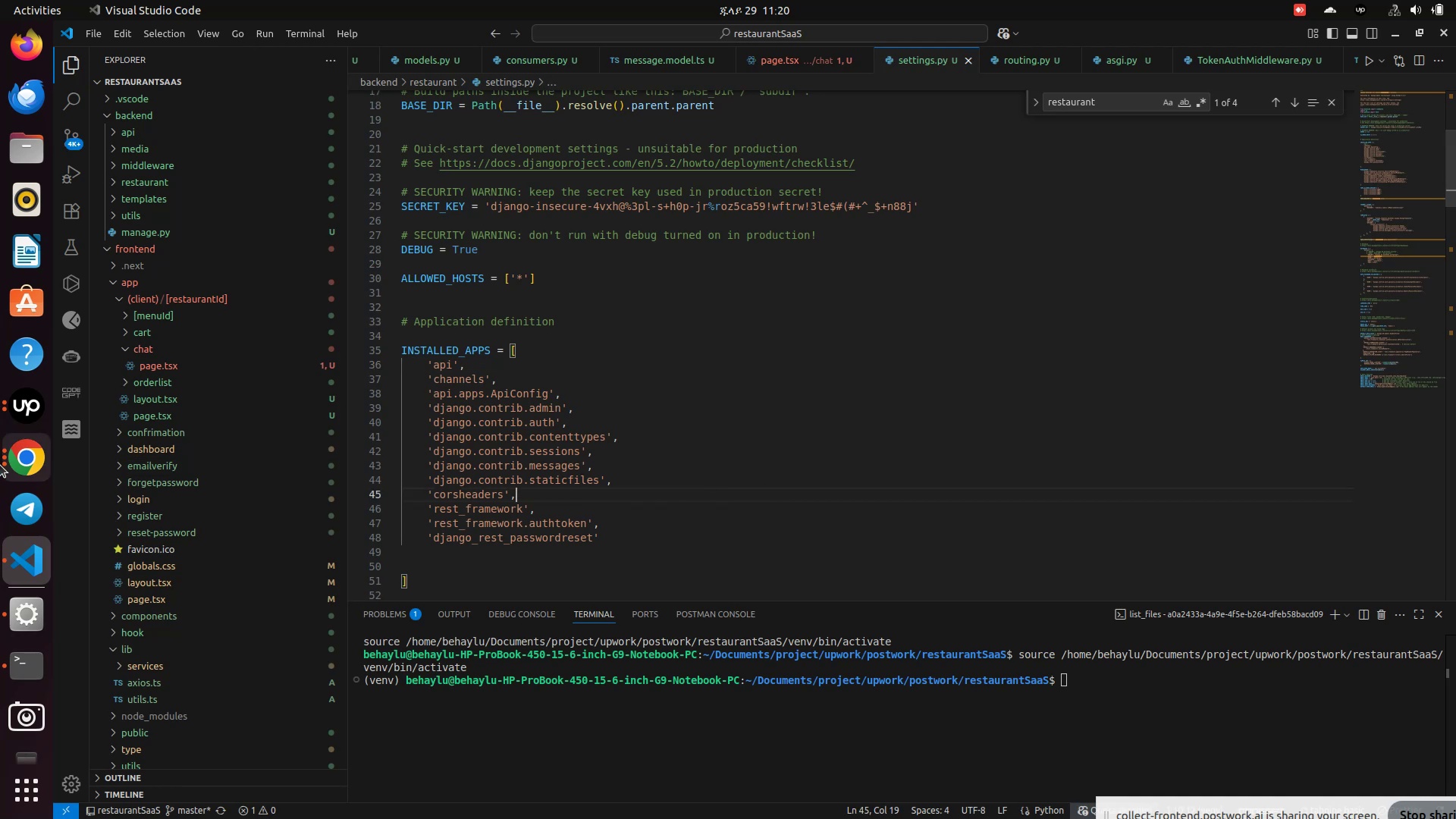 
left_click_drag(start_coordinate=[504, 381], to_coordinate=[416, 377])
 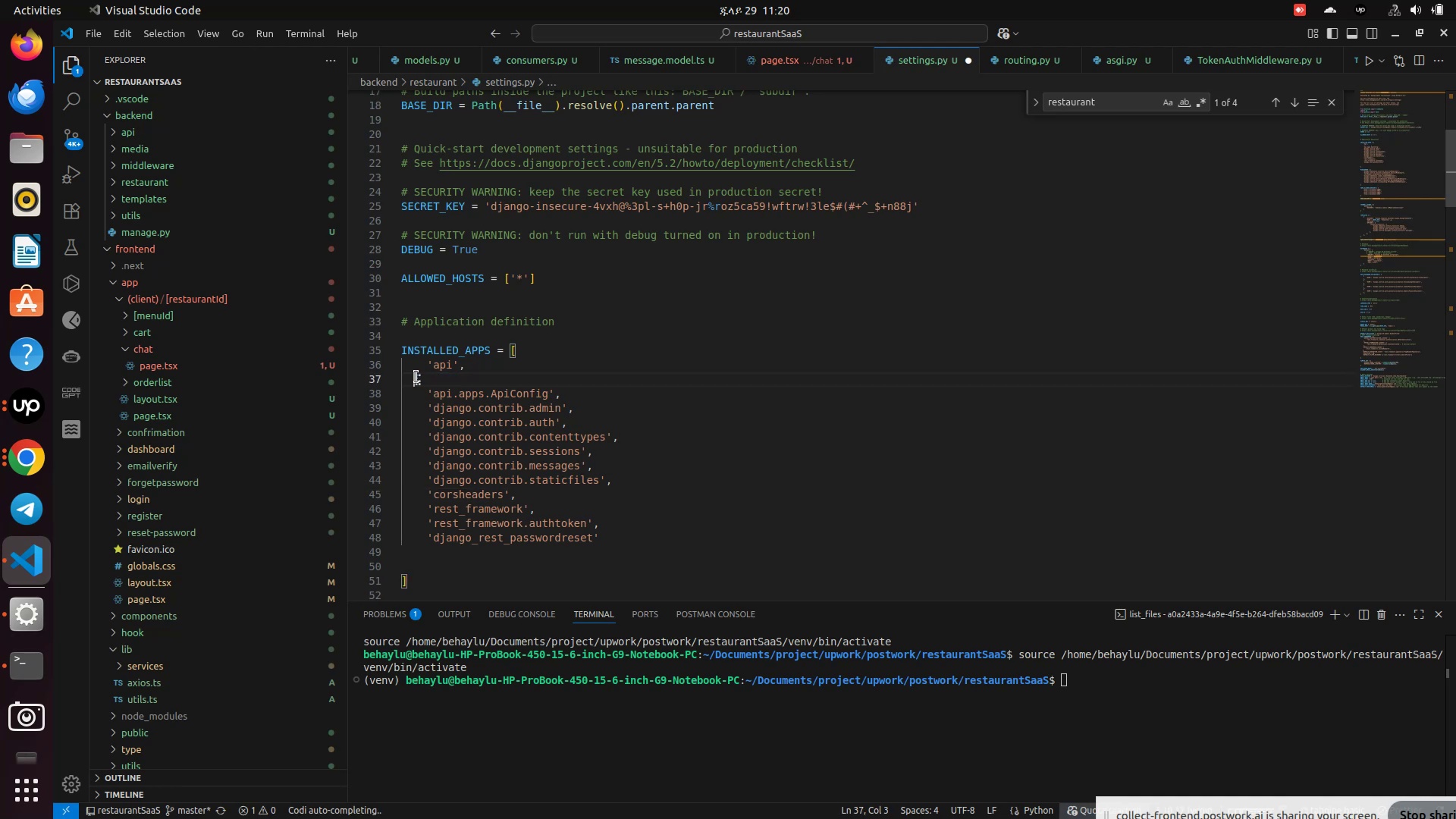 
key(Control+X)
 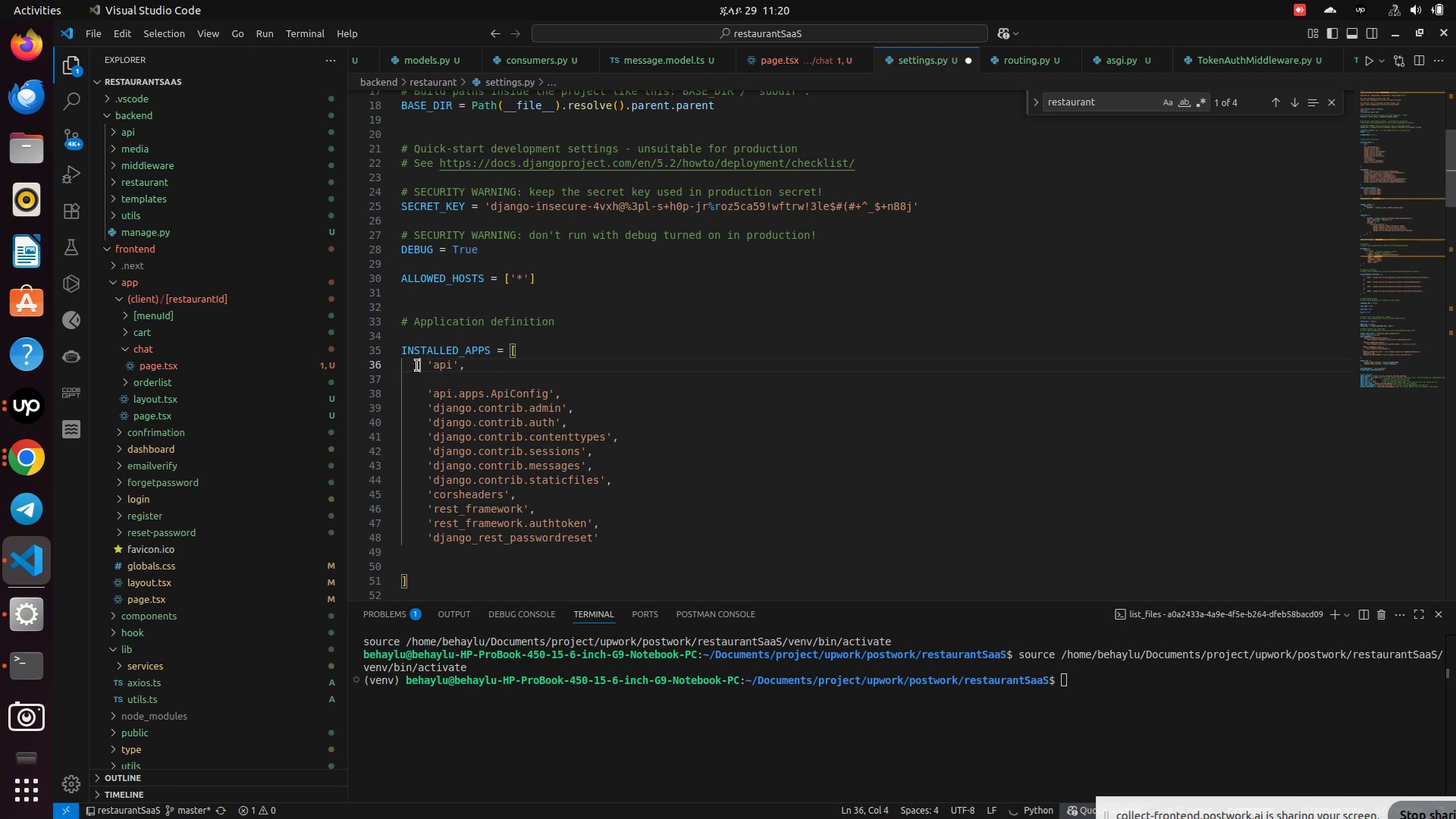 
left_click([417, 366])
 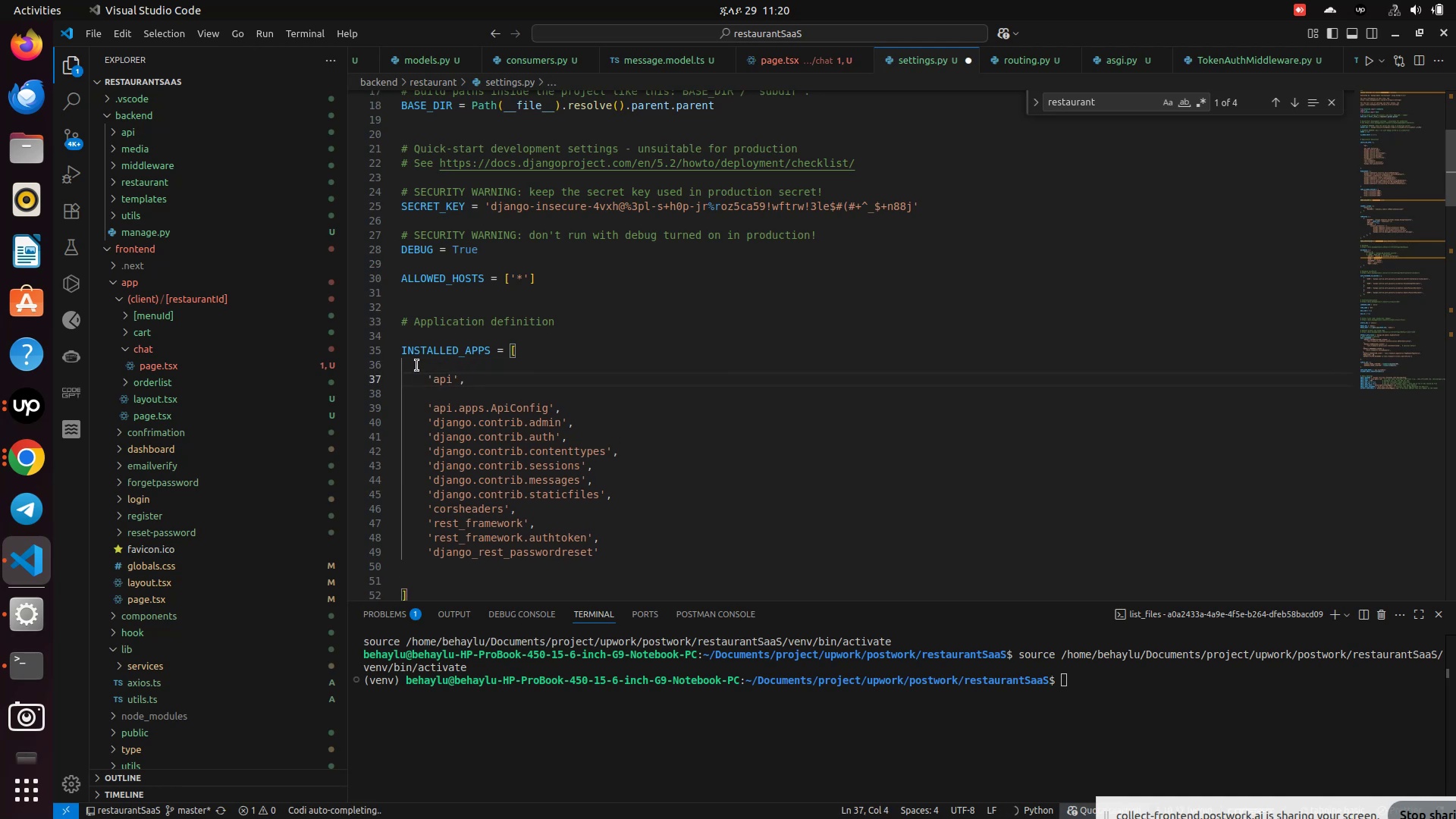 
key(Enter)
 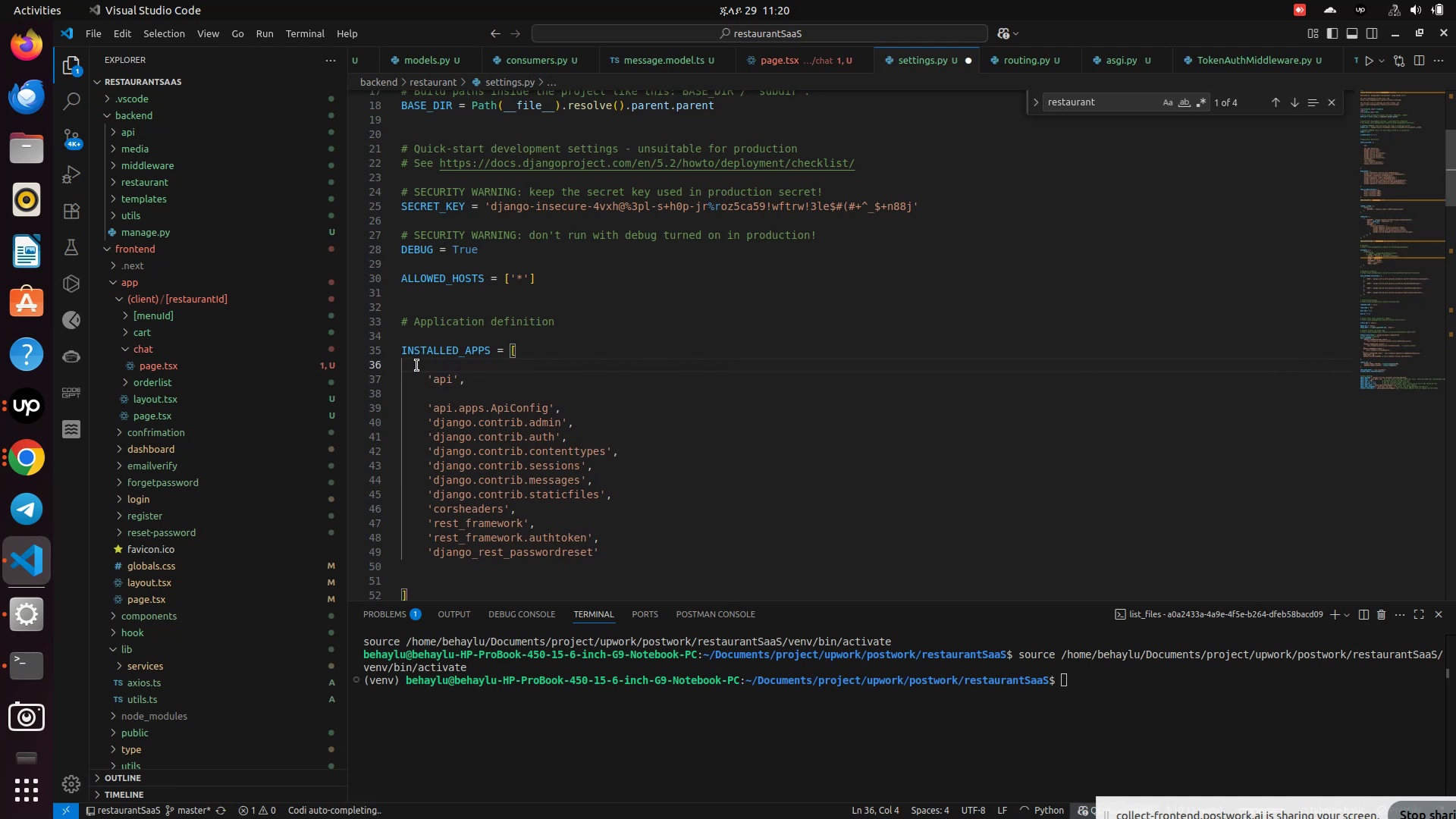 
key(ArrowUp)
 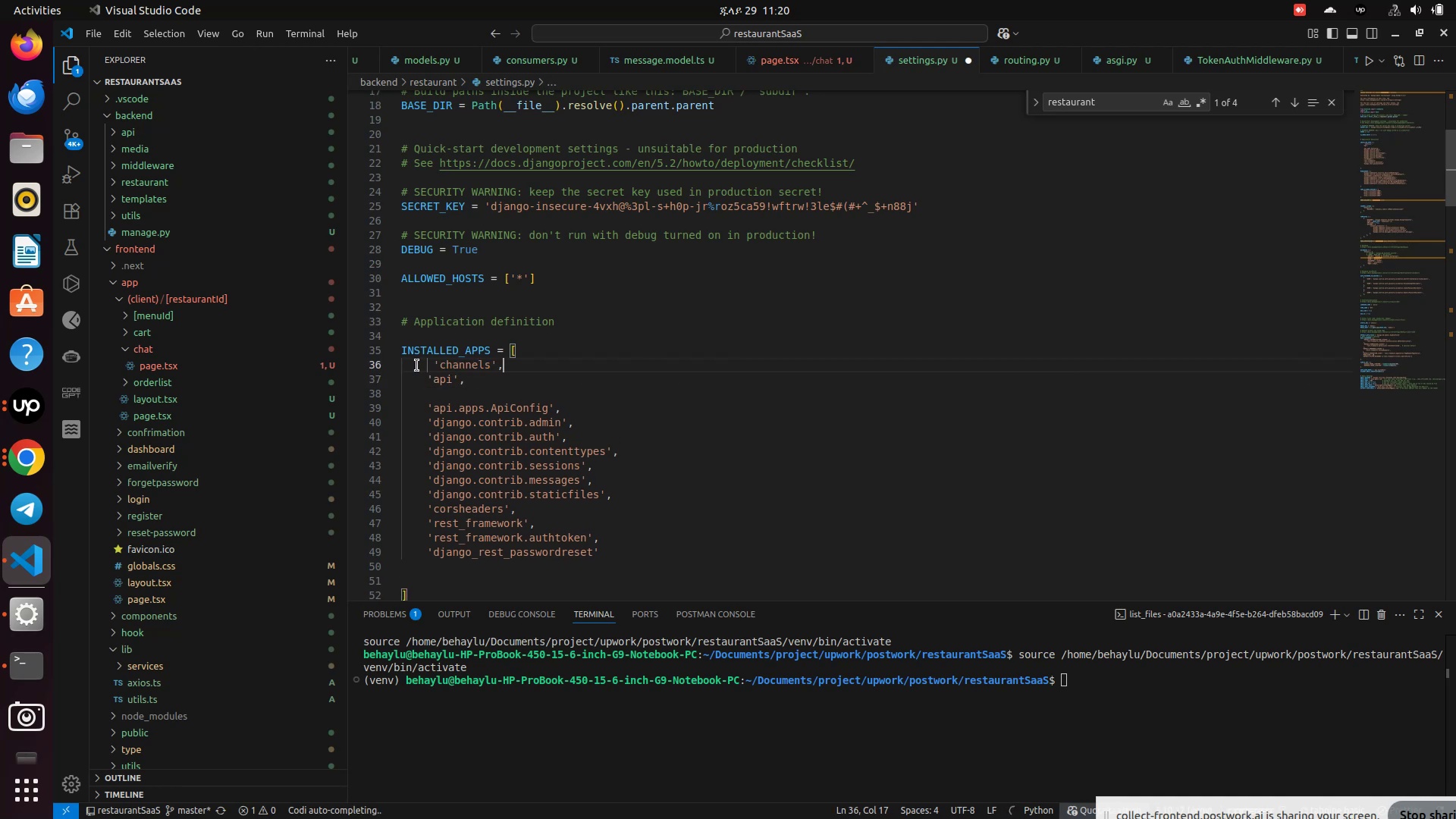 
key(Control+V)
 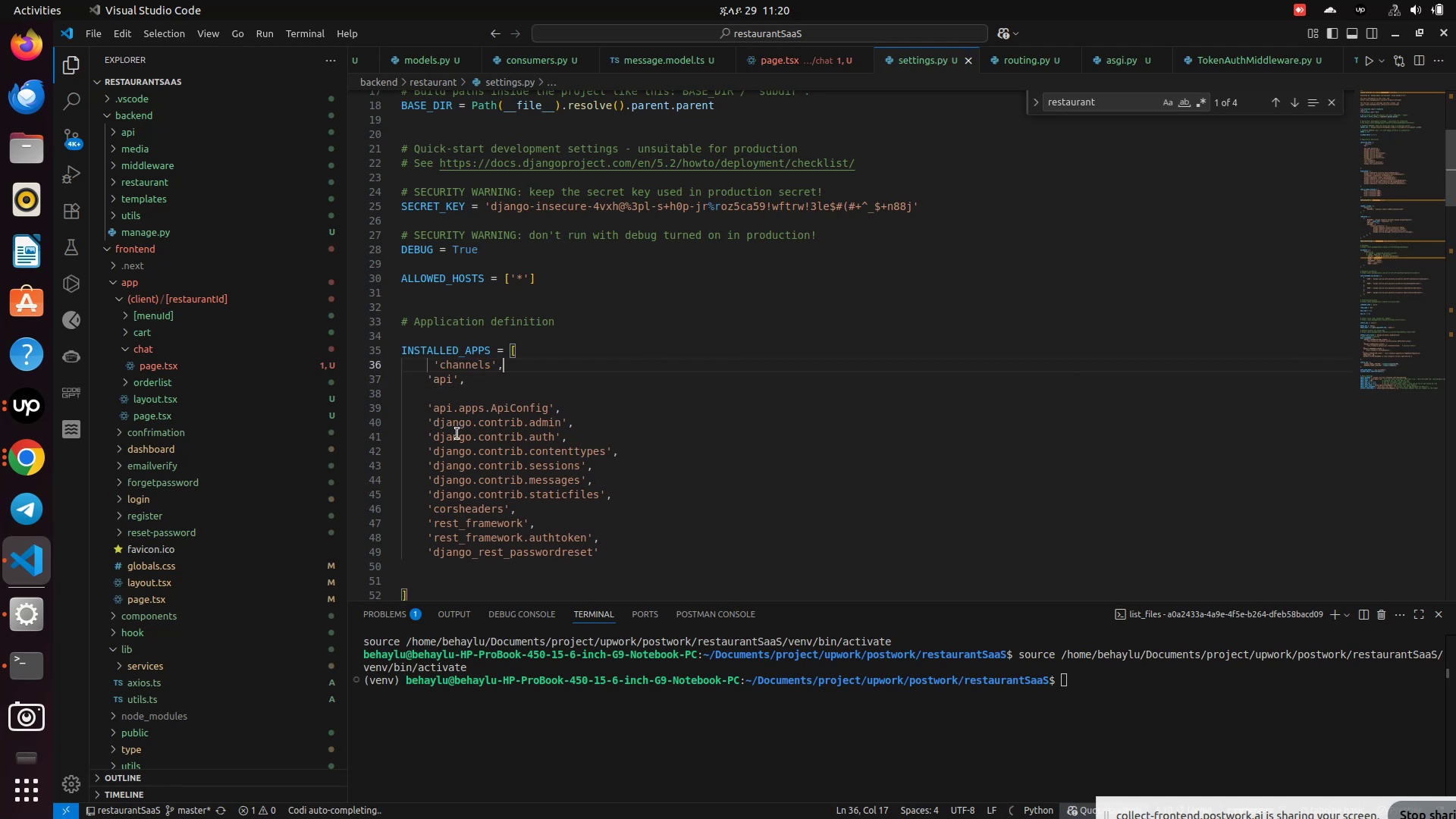 
key(Control+S)
 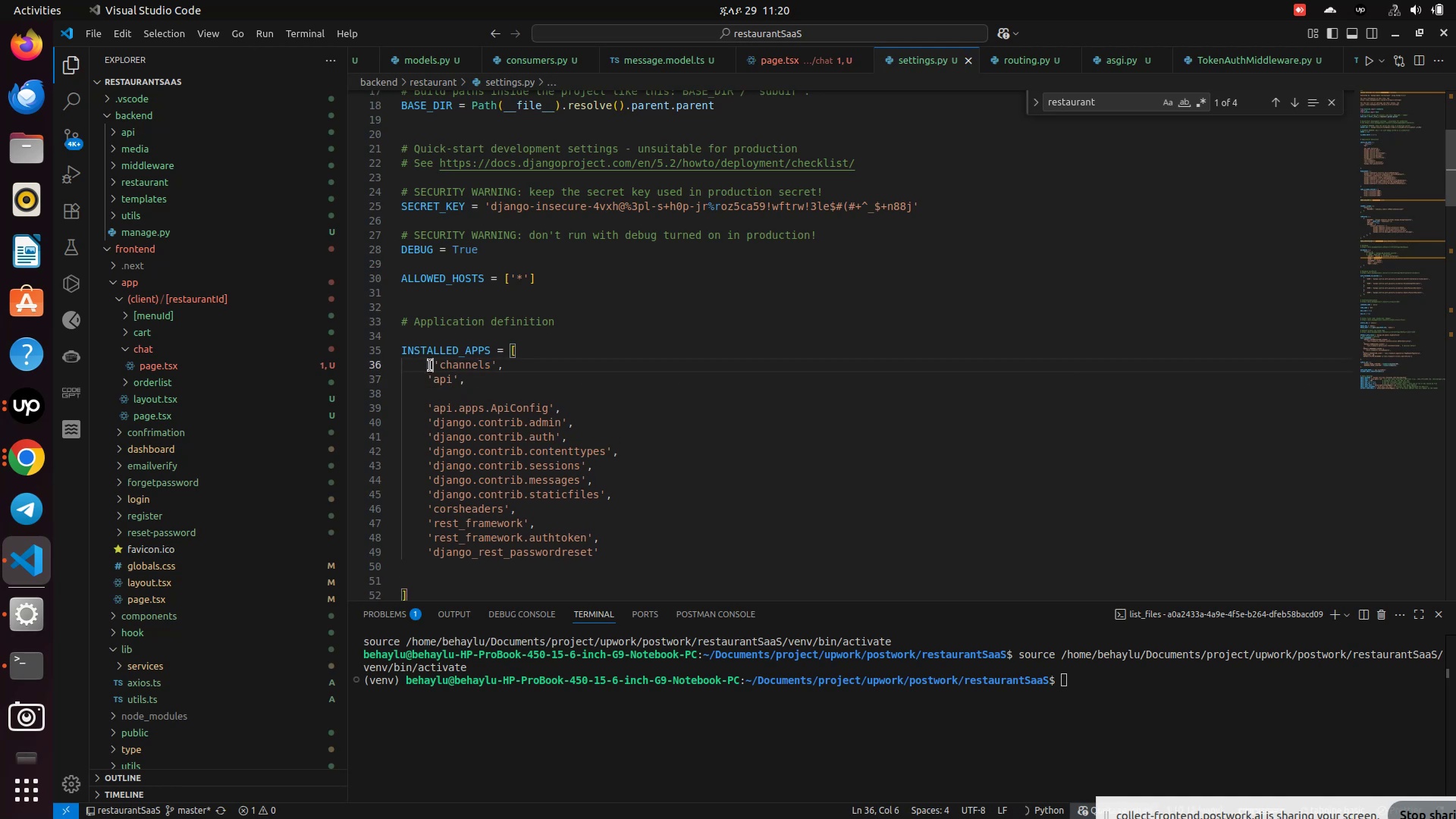 
left_click([430, 366])
 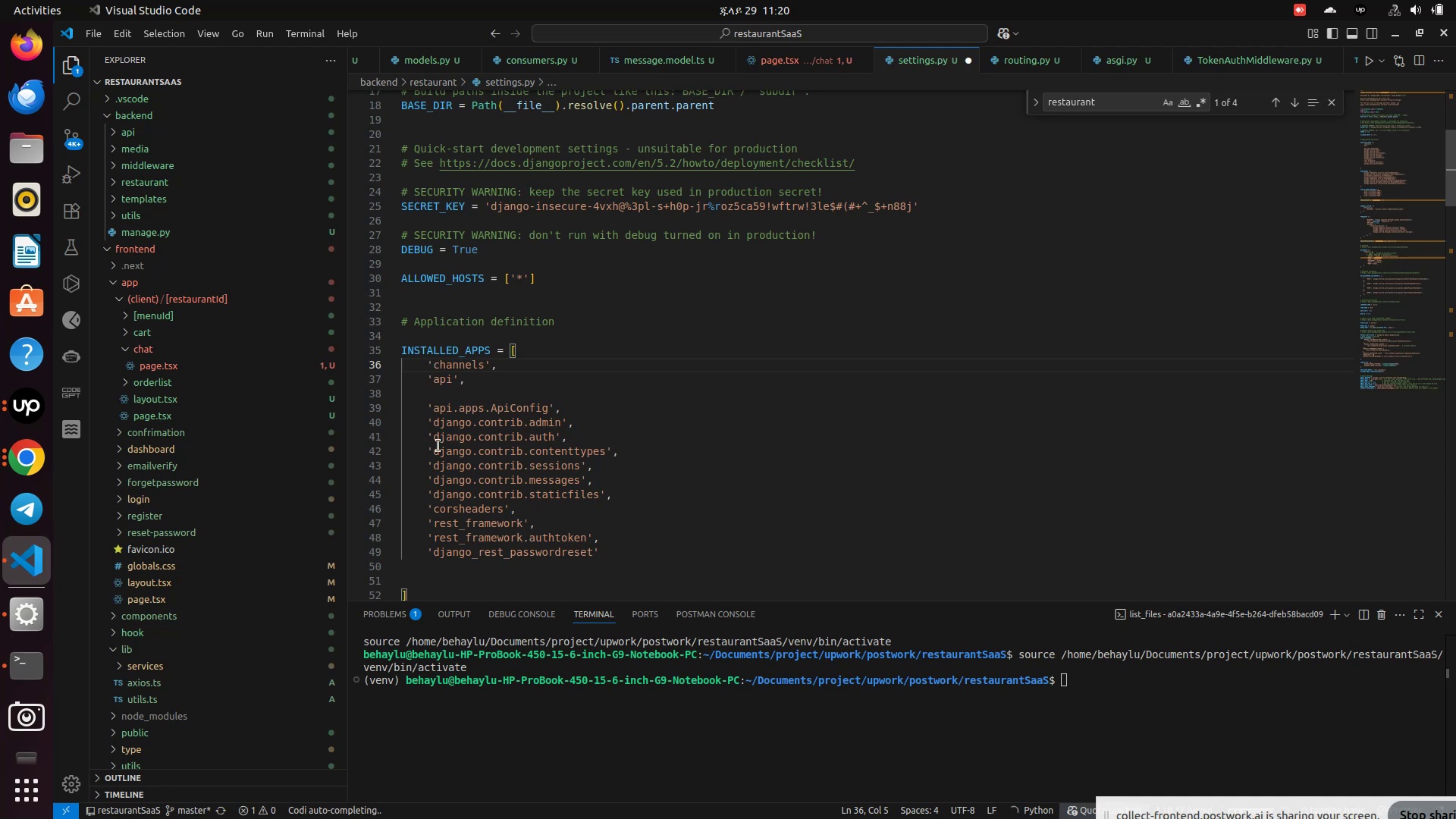 
key(Backspace)
 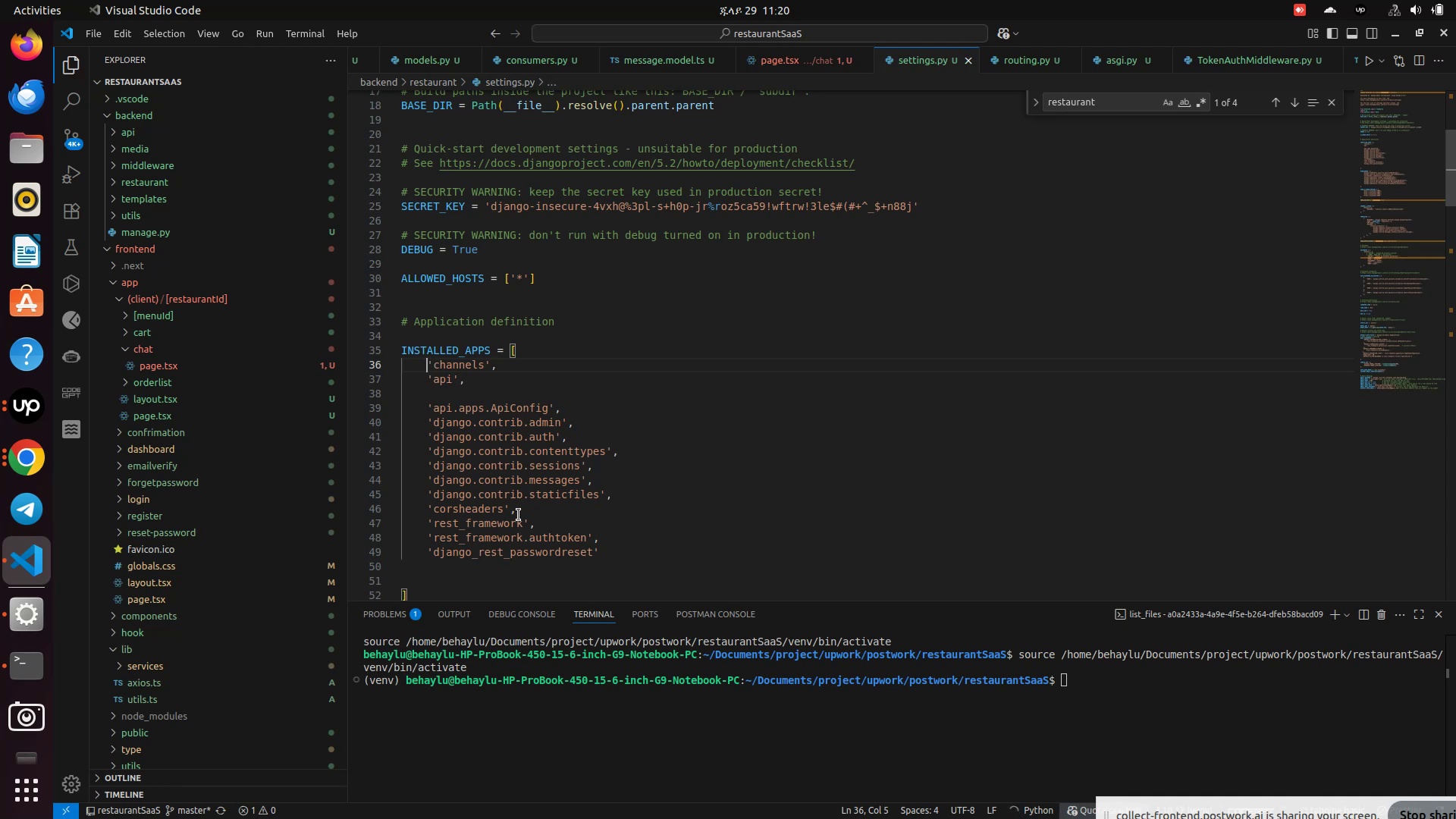 
key(Control+S)
 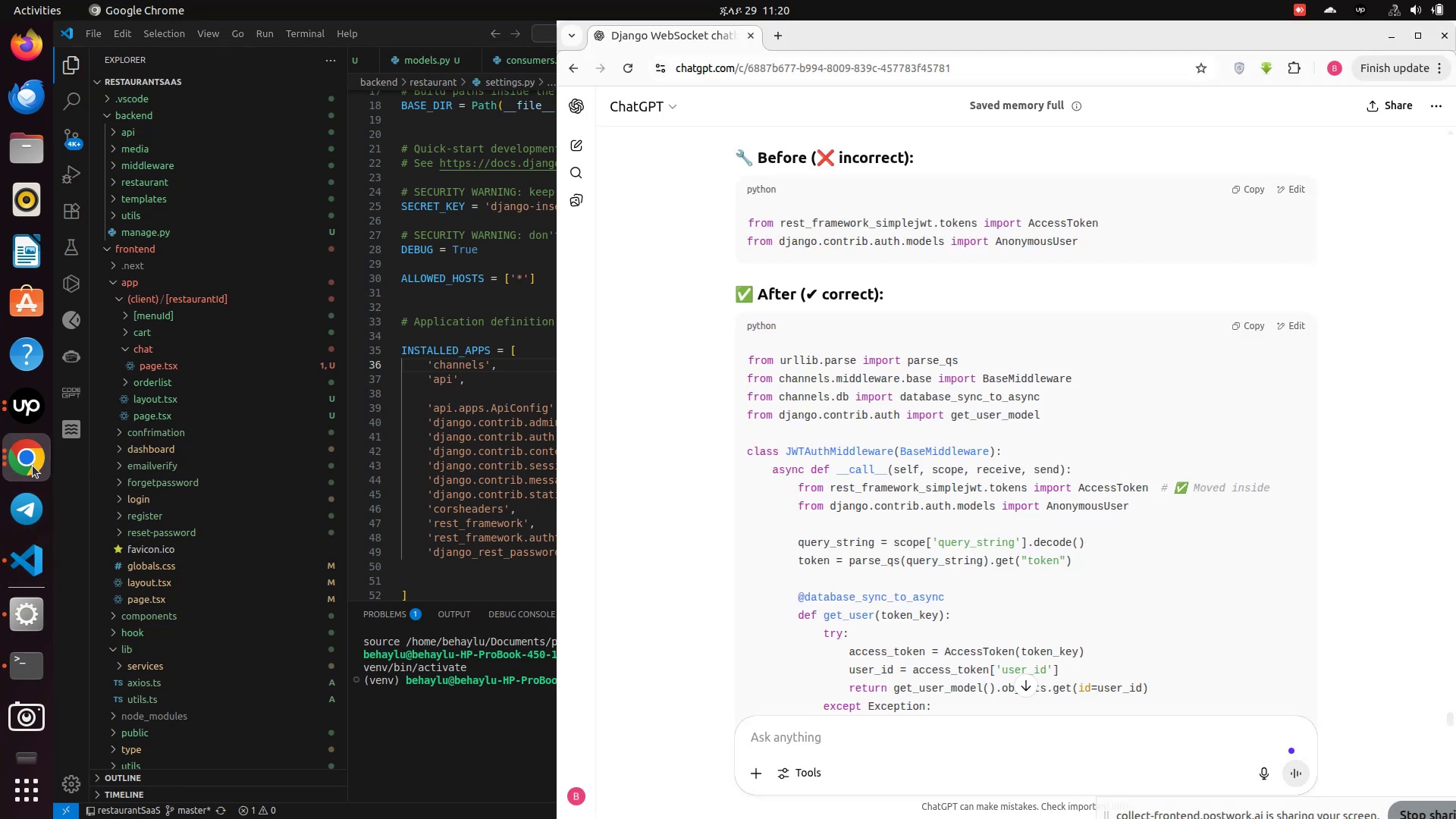 
left_click([32, 464])
 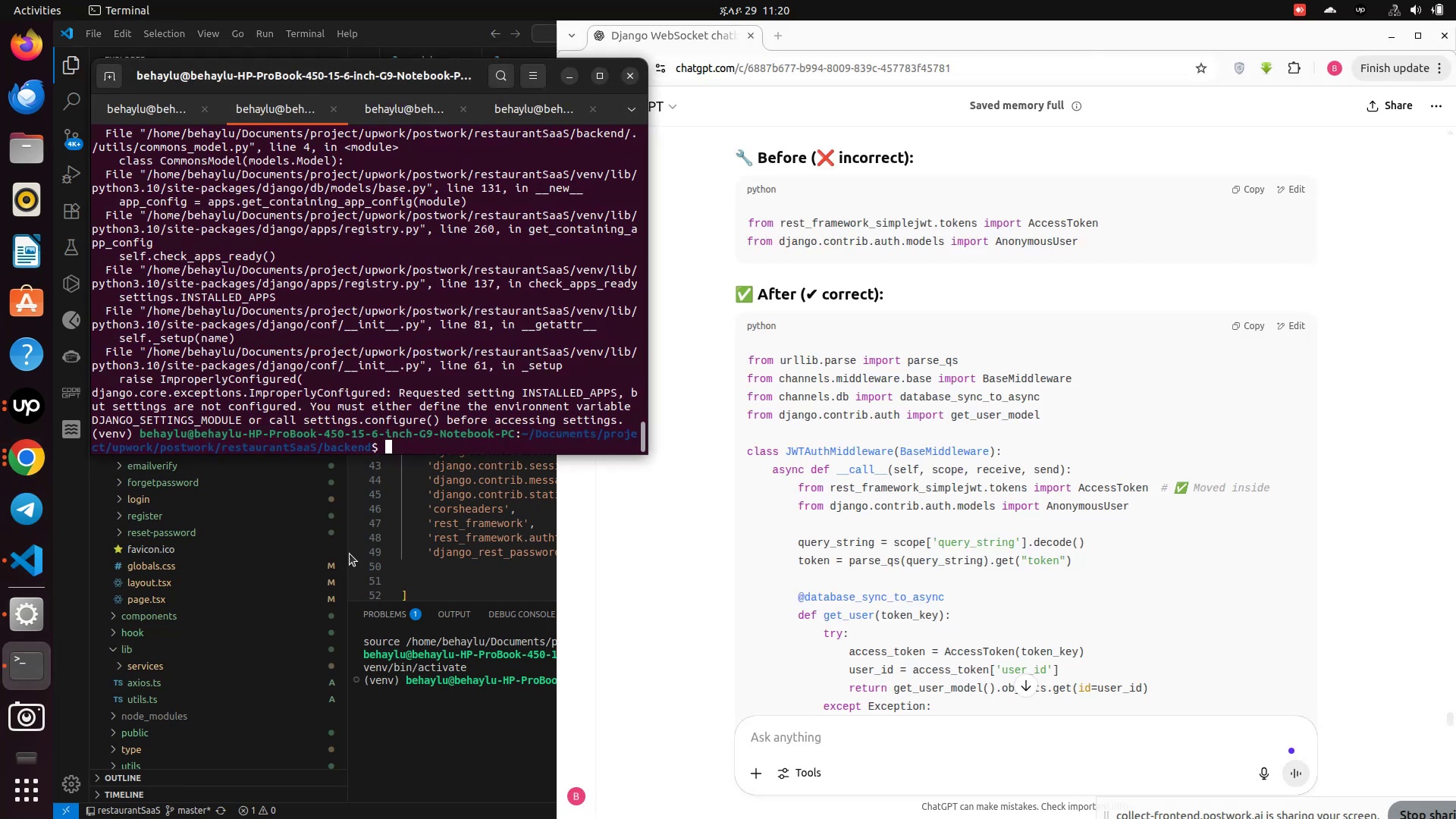 
left_click([12, 668])
 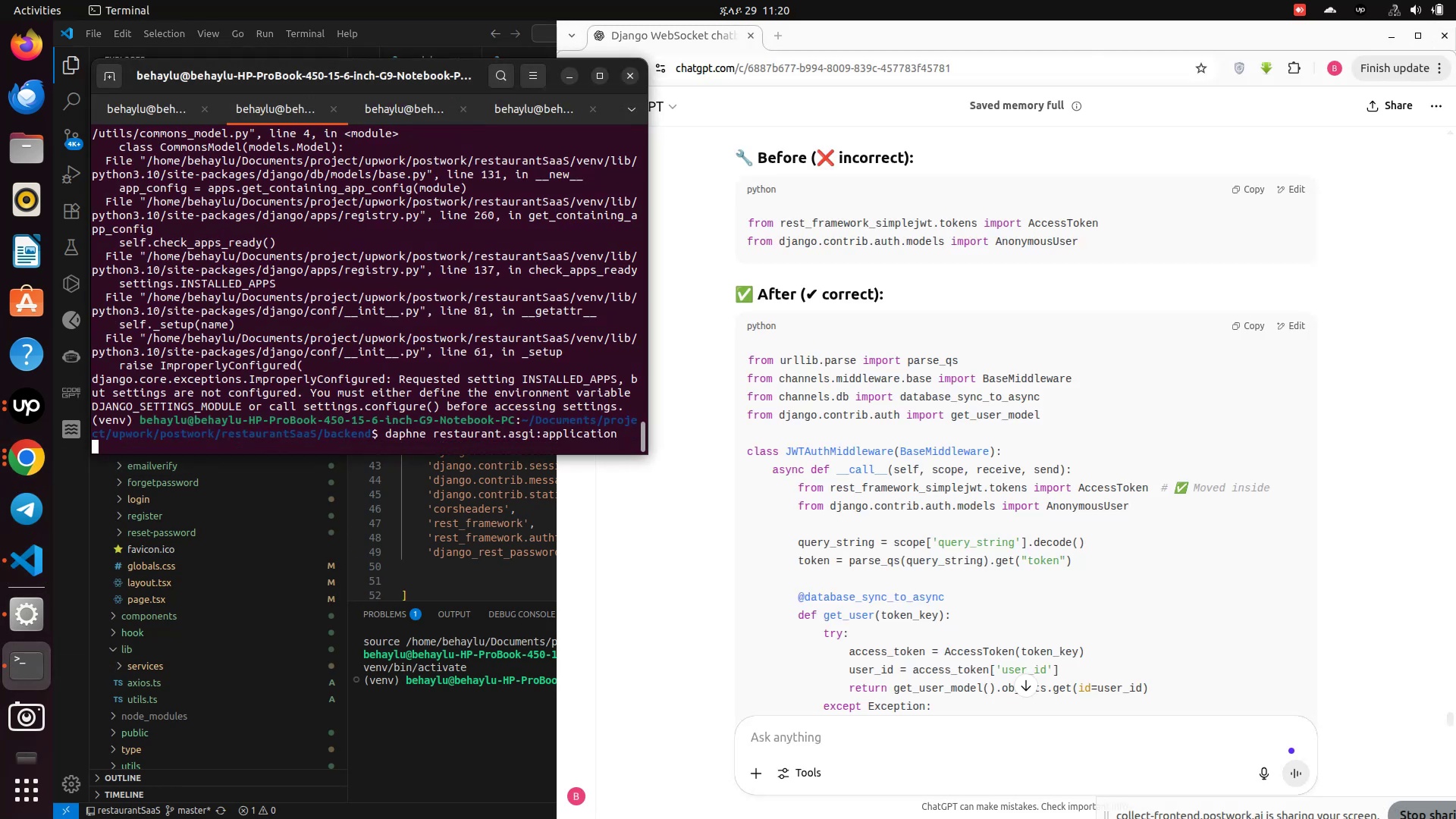 
key(ArrowUp)
 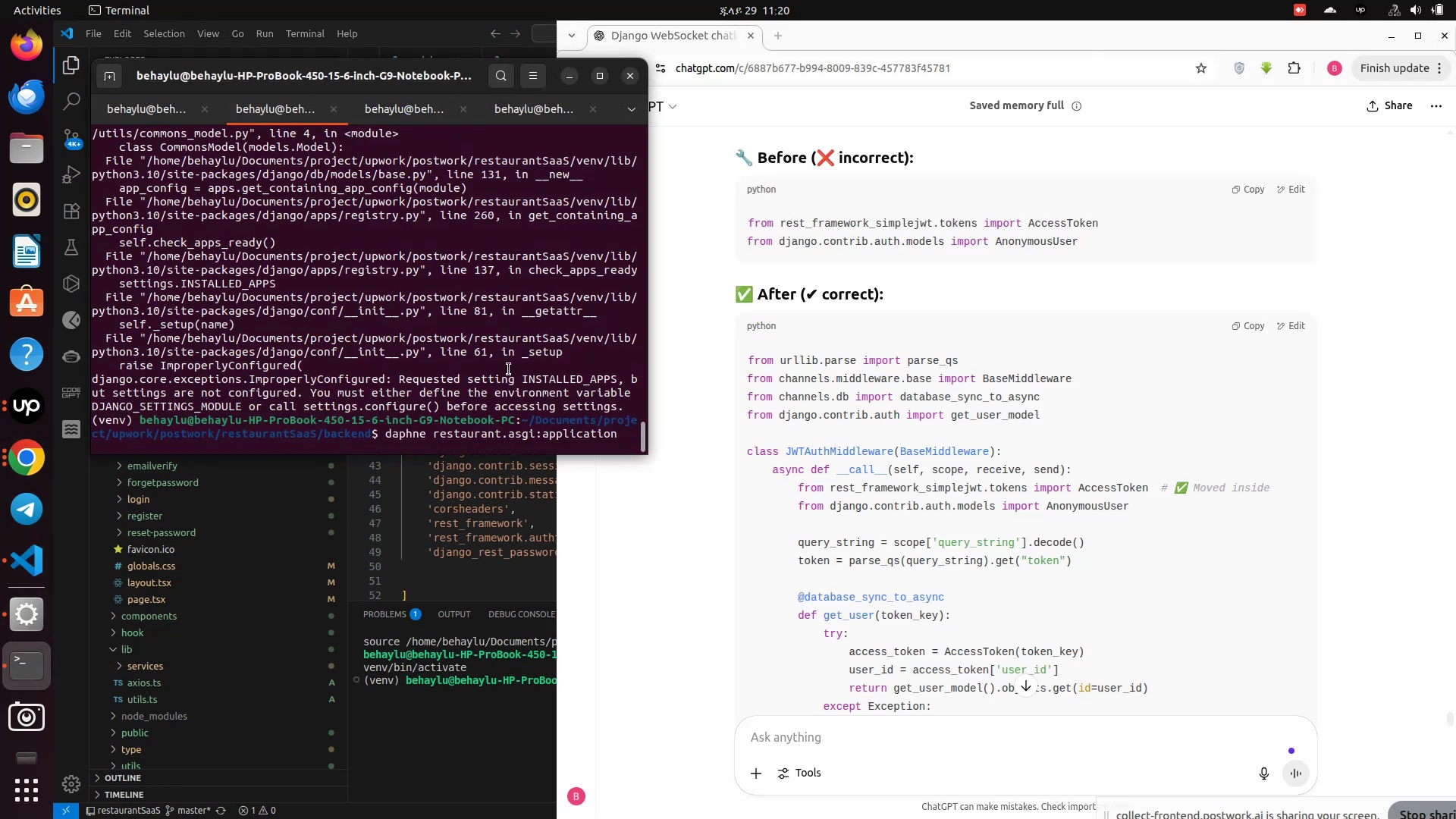 
key(Enter)
 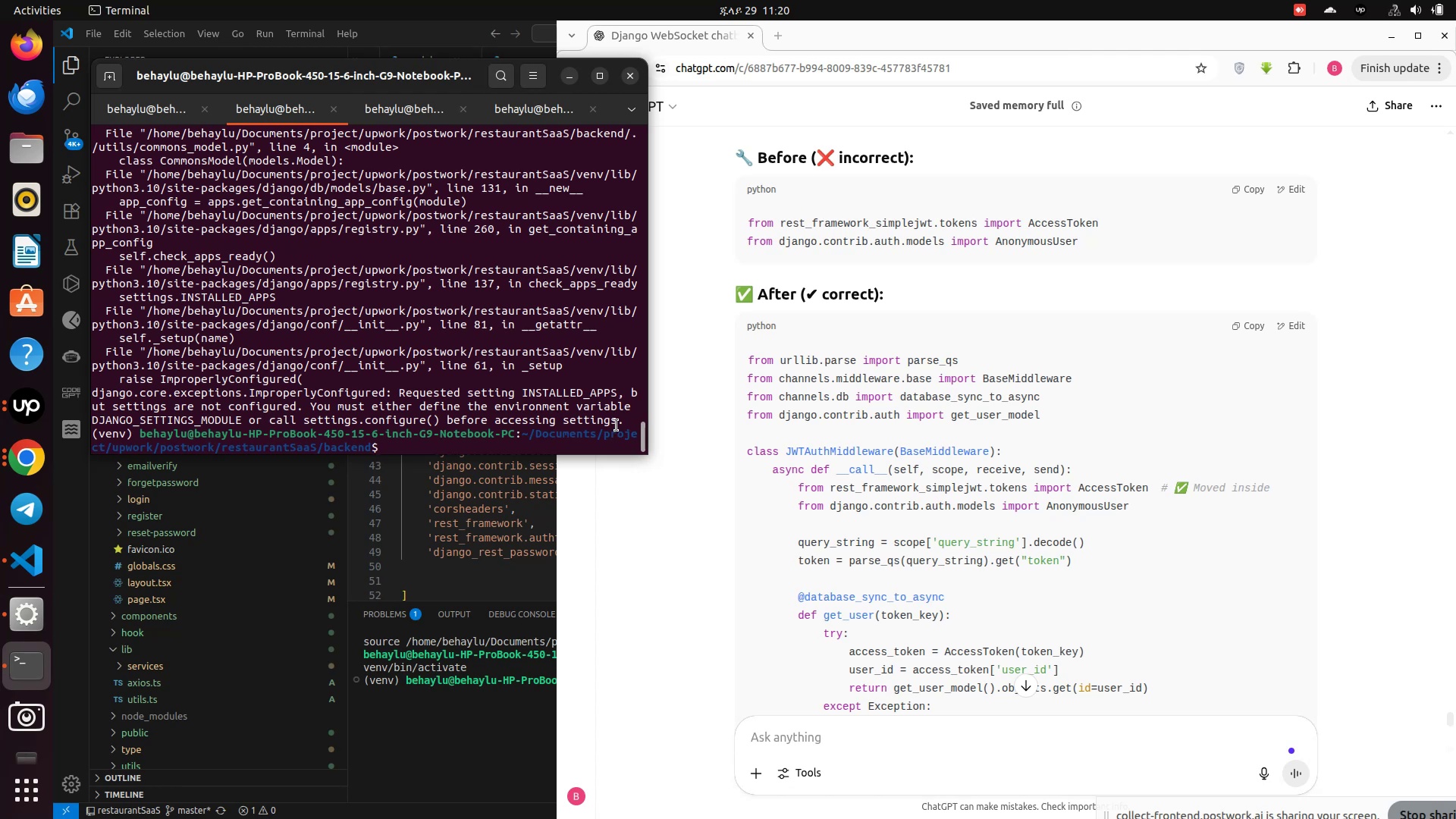 
left_click_drag(start_coordinate=[622, 422], to_coordinate=[96, 436])
 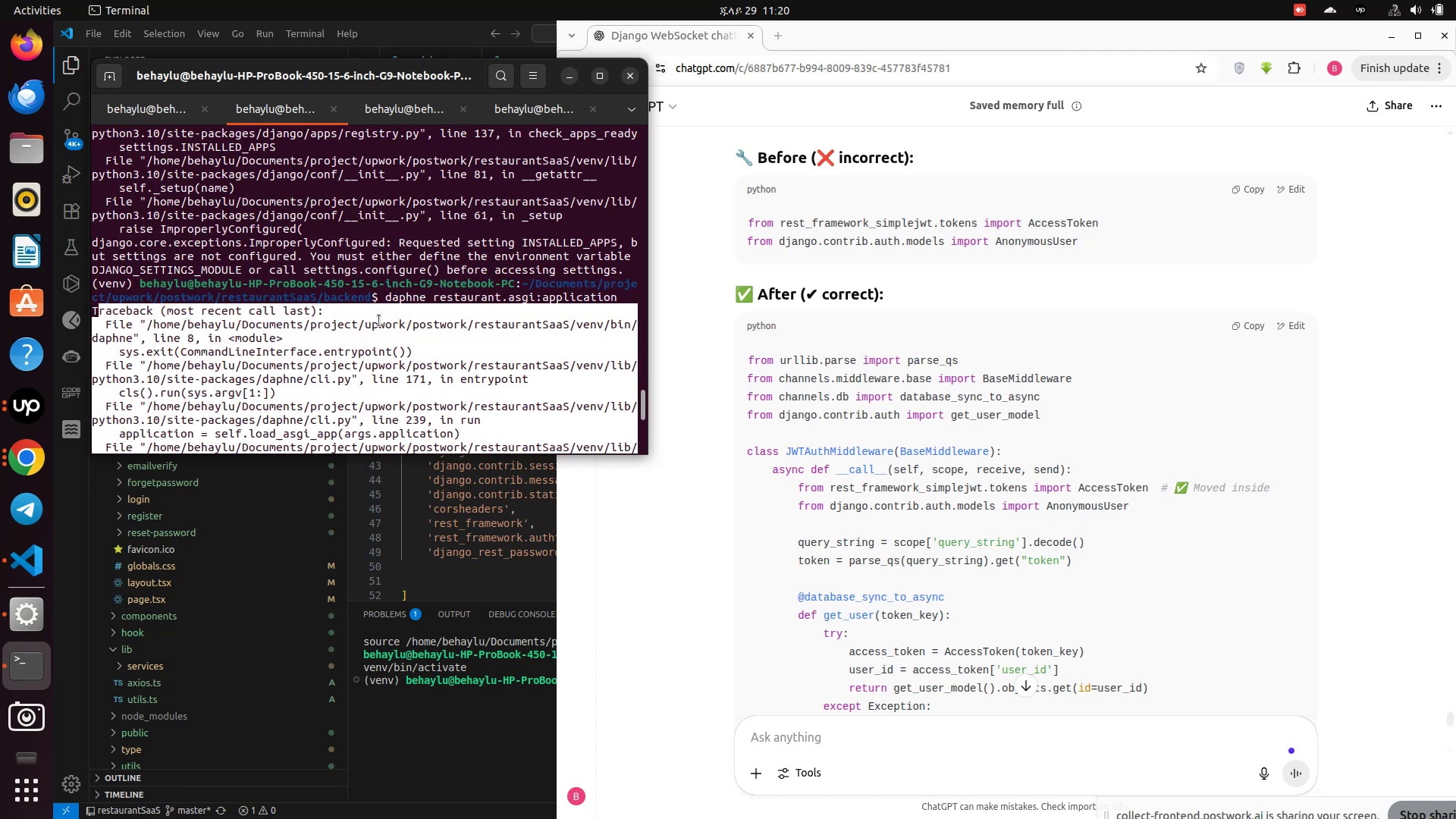 
scroll: coordinate [379, 321], scroll_direction: down, amount: 5.0
 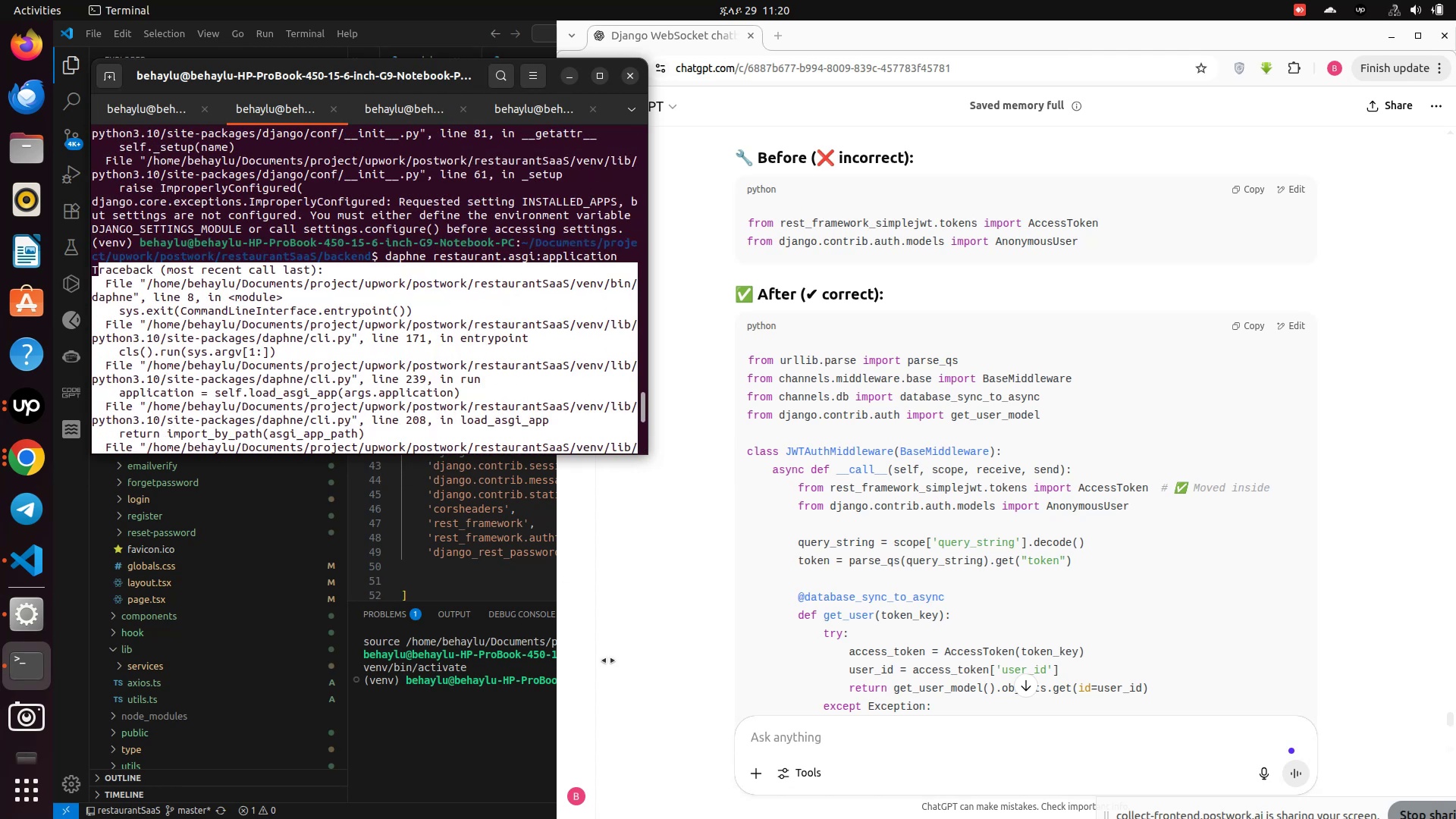 
left_click([466, 329])
 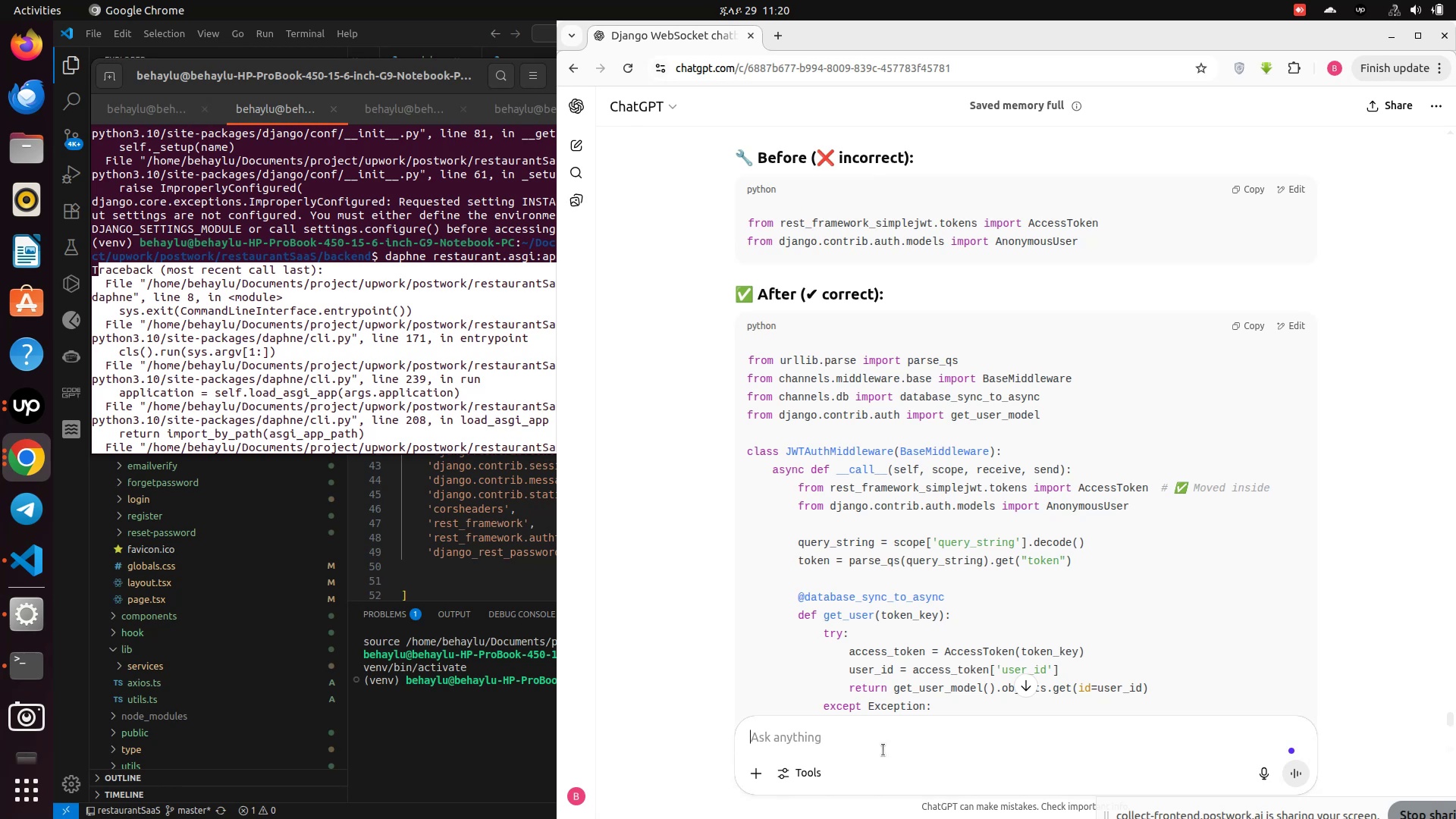 
left_click([883, 750])
 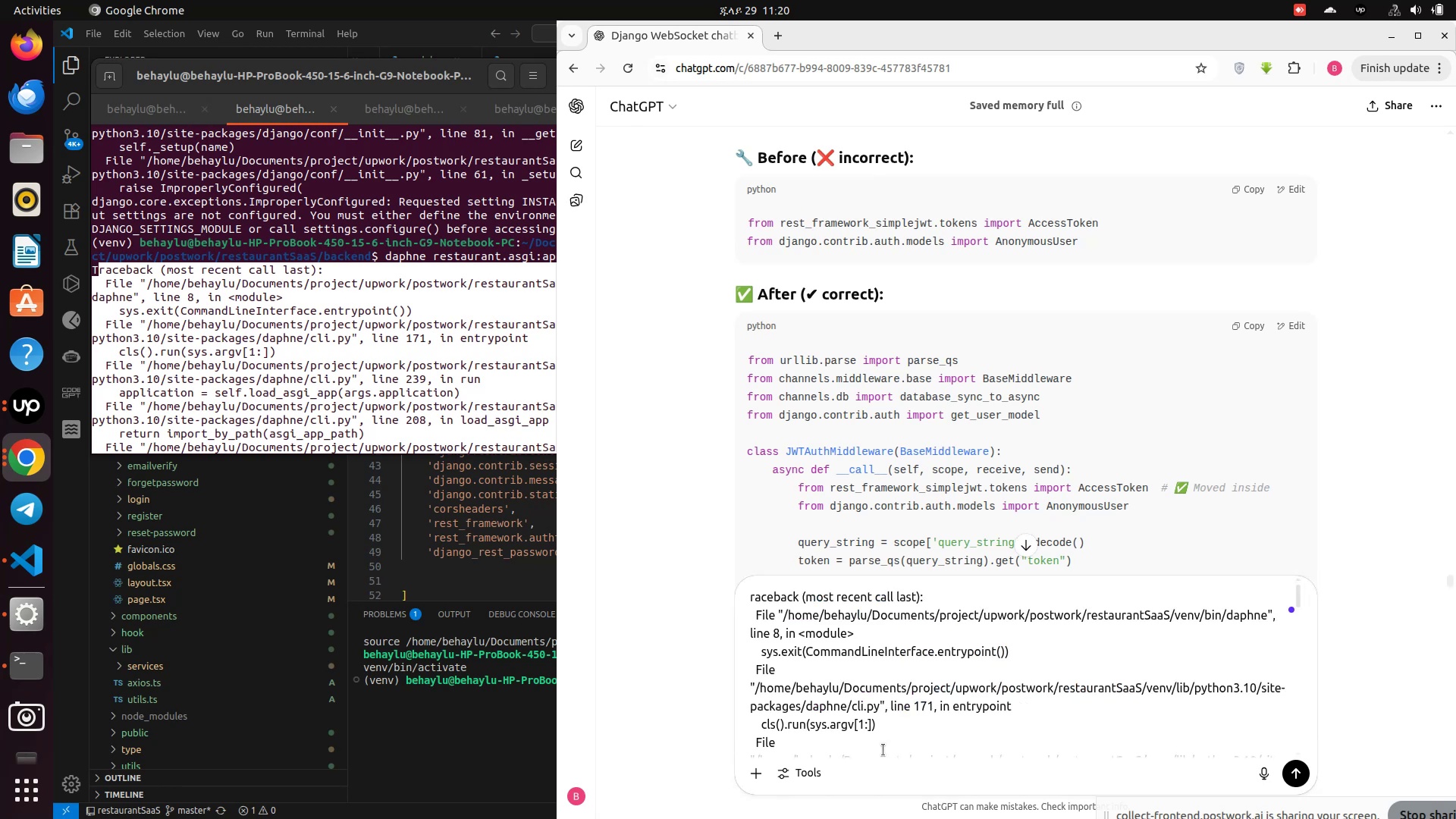 
key(Control+V)
 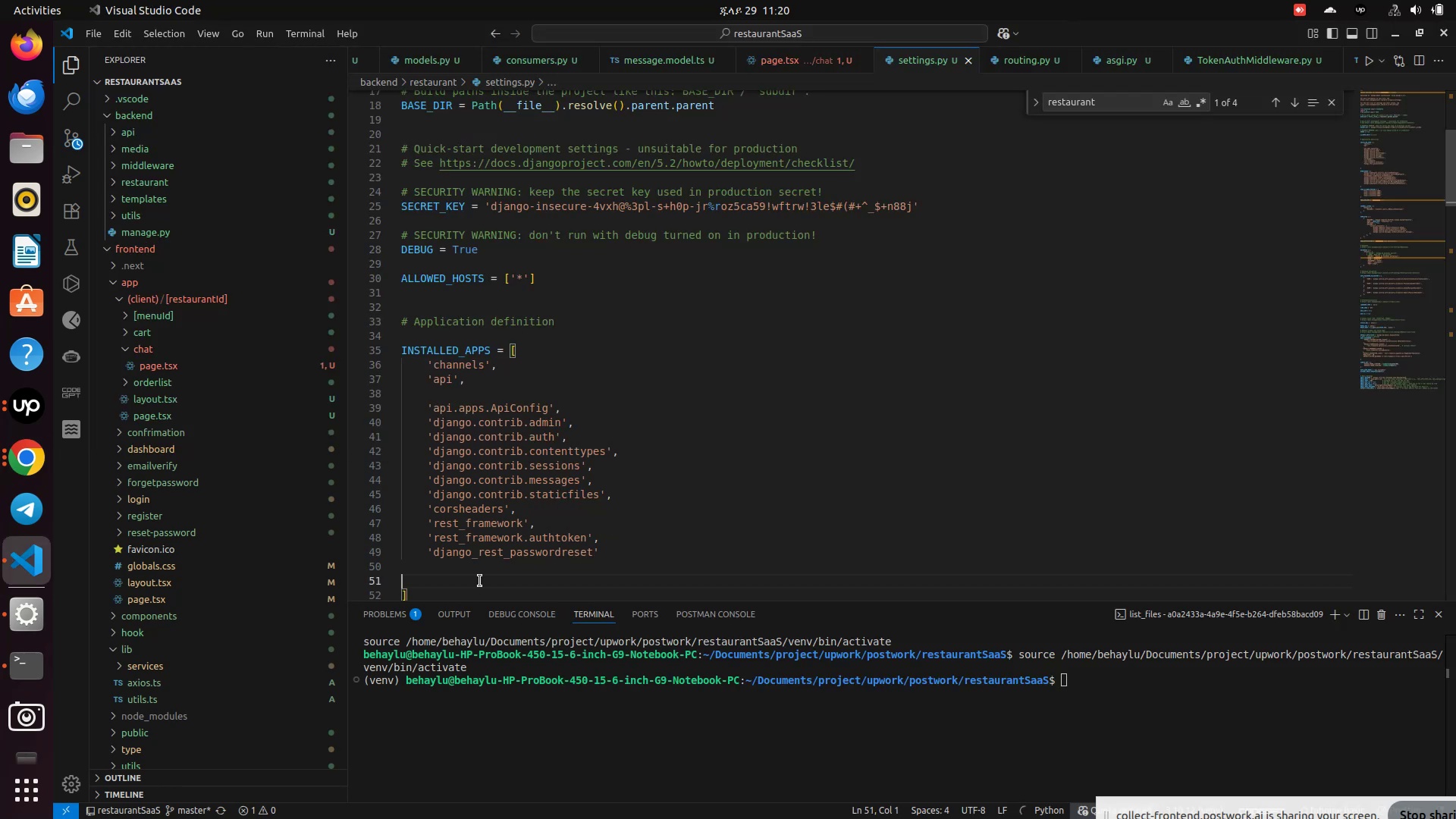 
left_click([480, 581])
 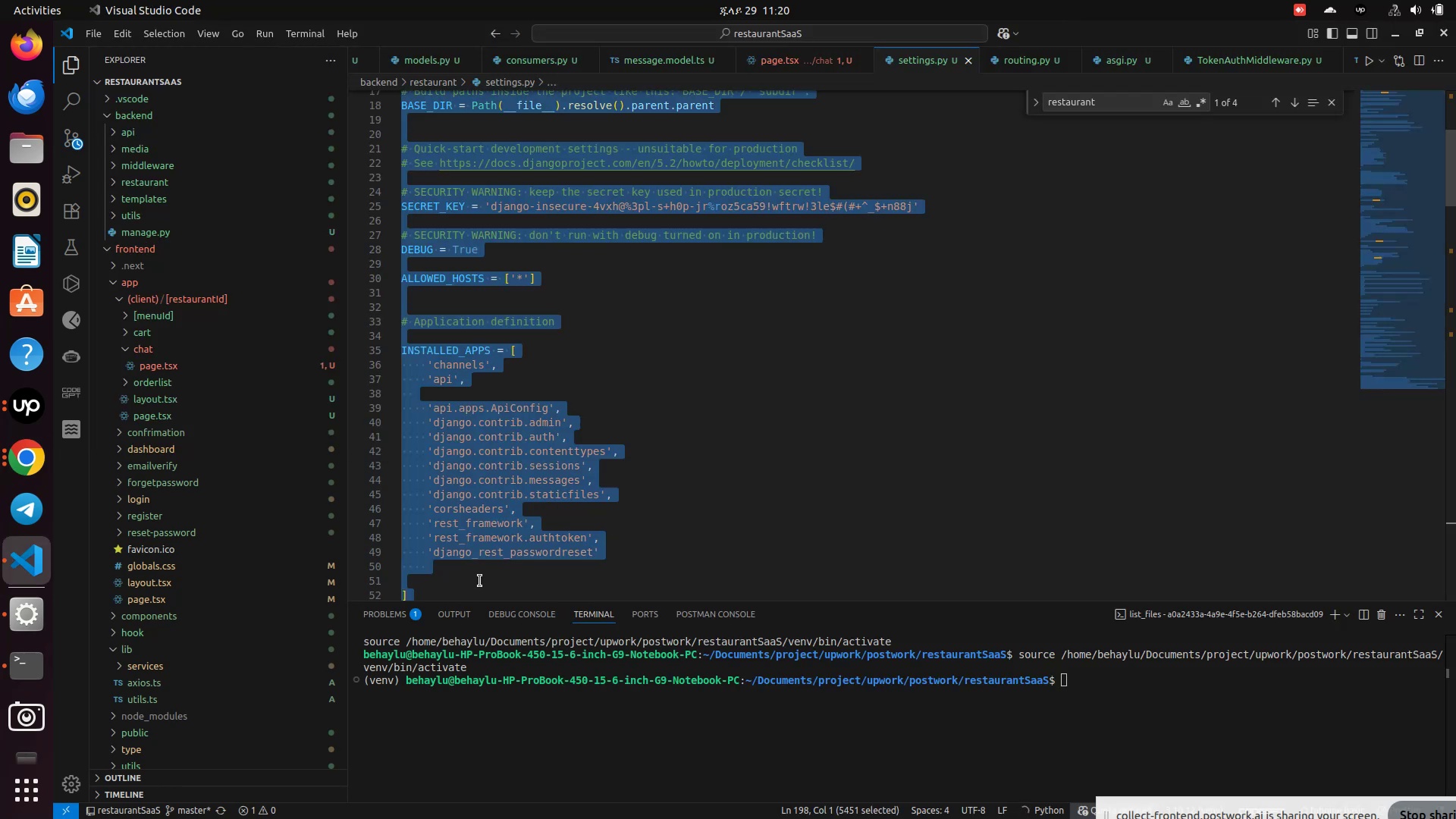 
key(Control+A)
 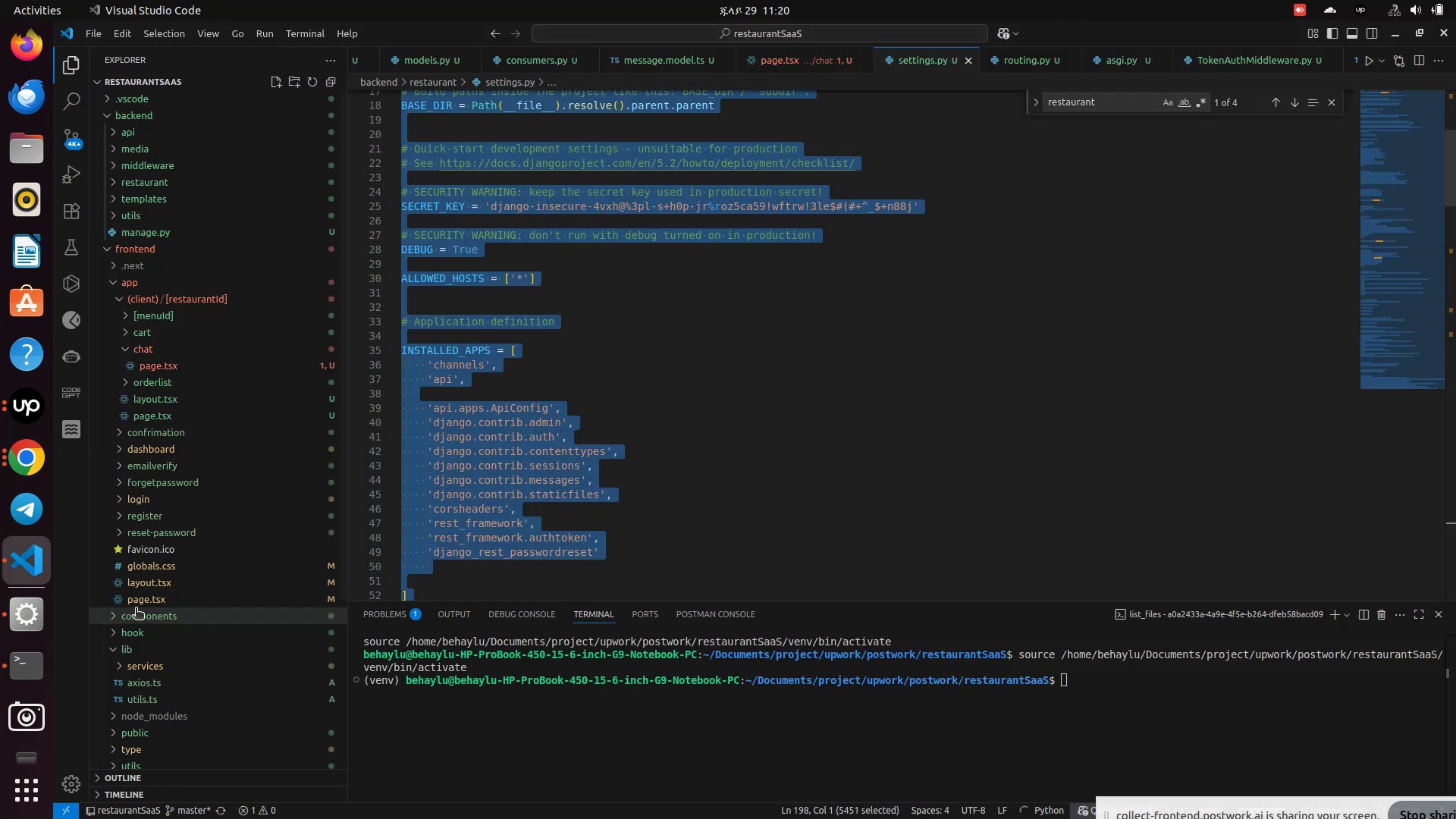 
key(Control+C)
 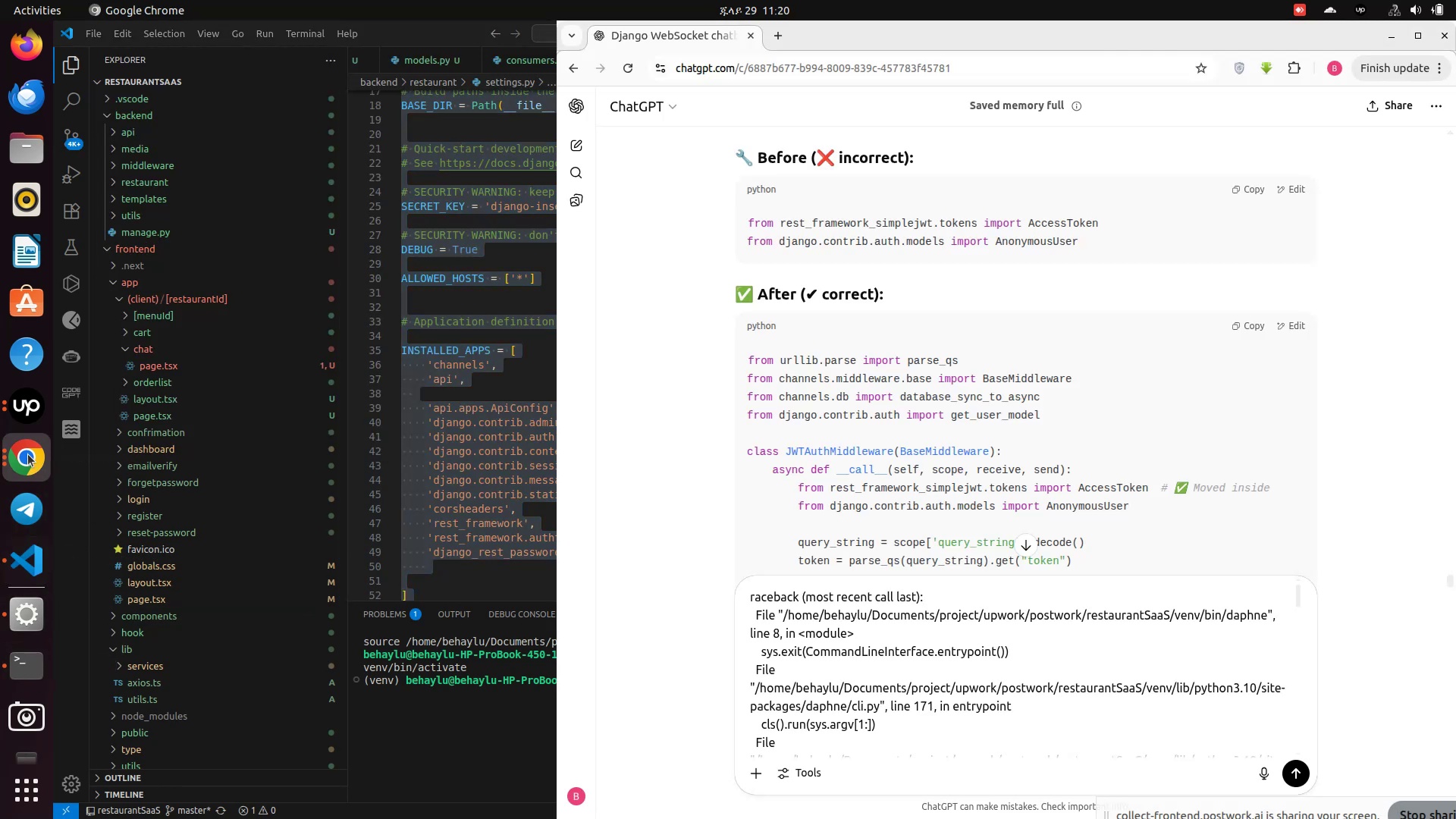 
left_click([28, 454])
 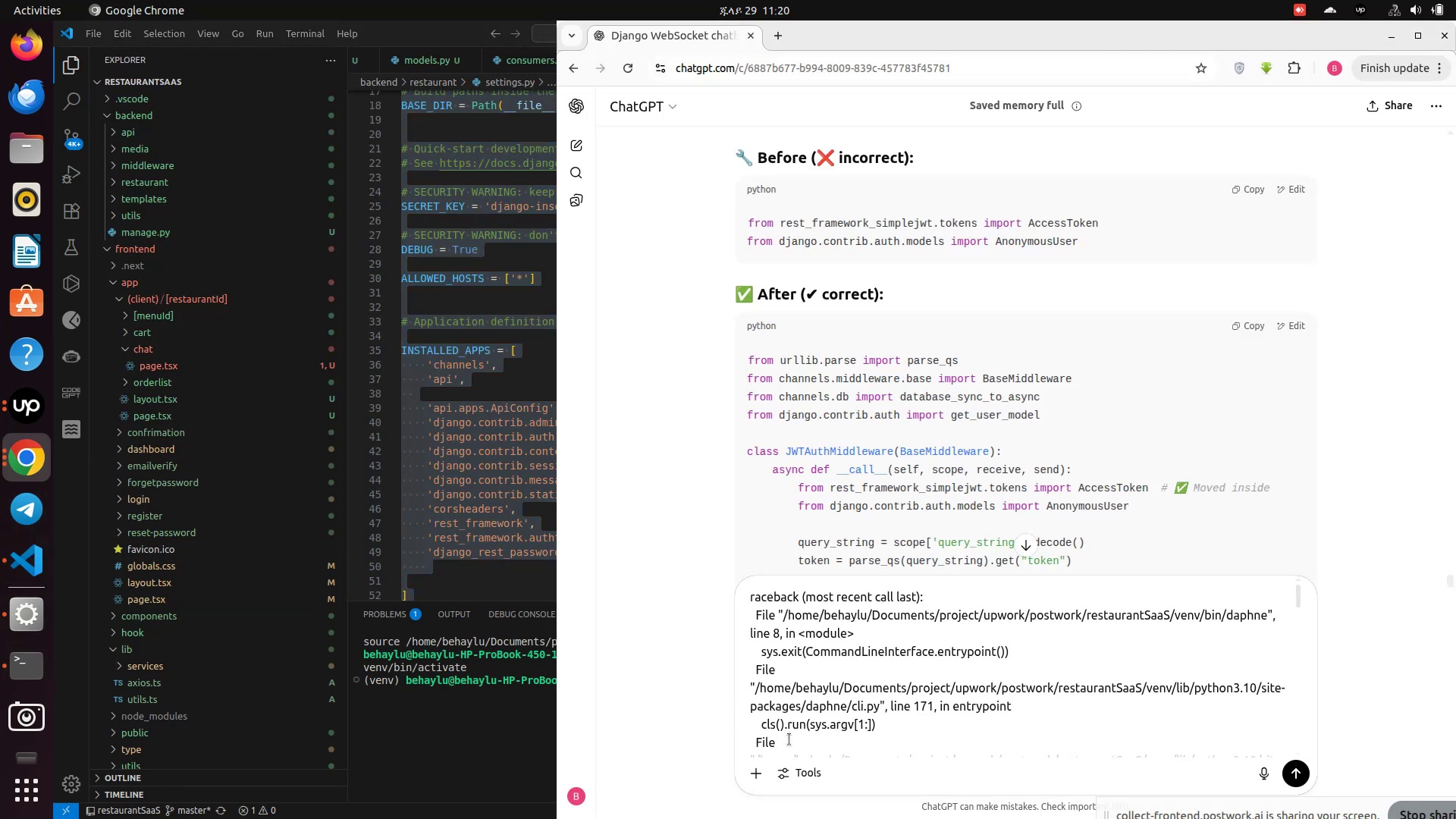 
hold_key(key=ControlLeft, duration=0.48)
 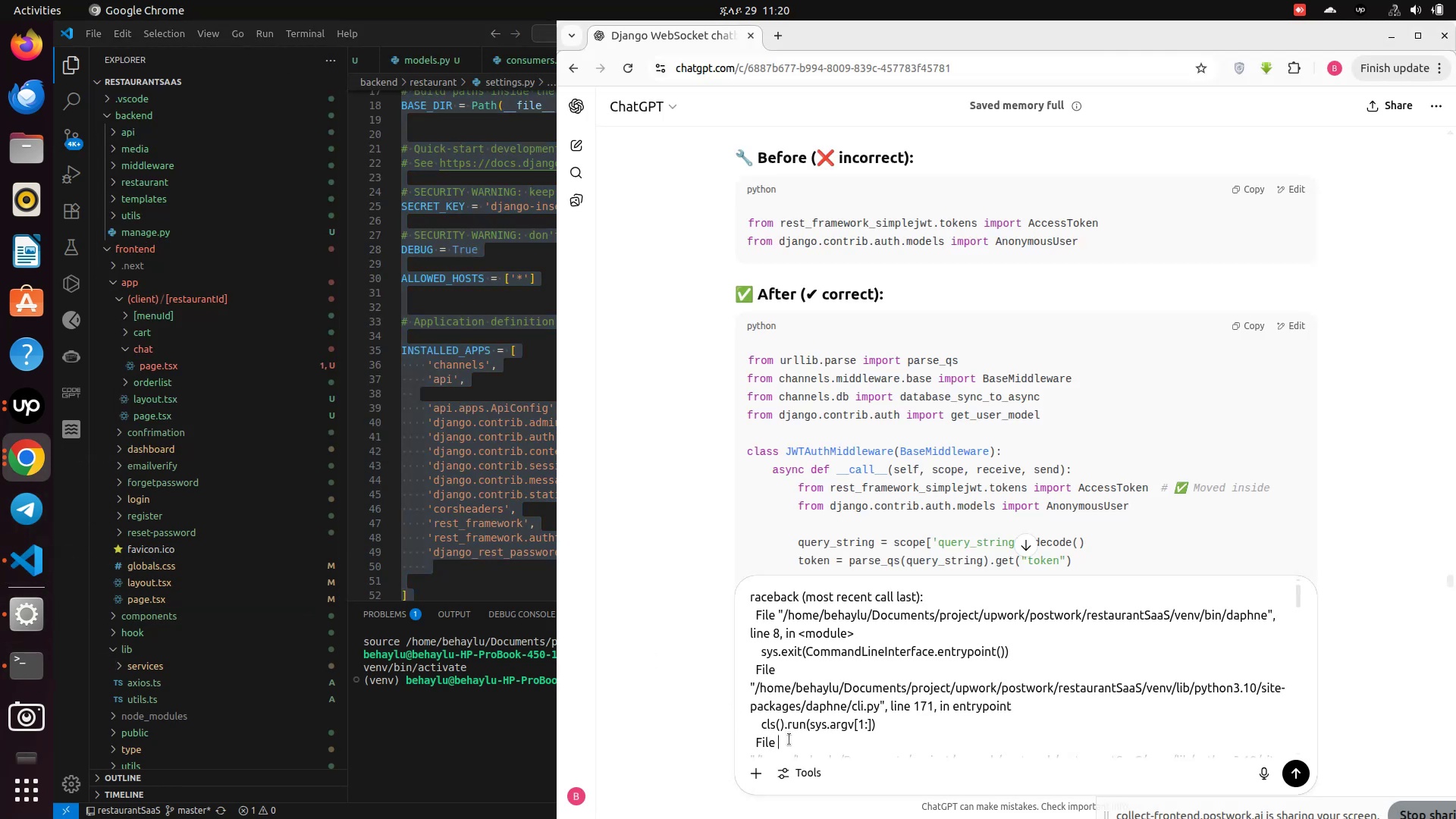 
left_click([789, 739])
 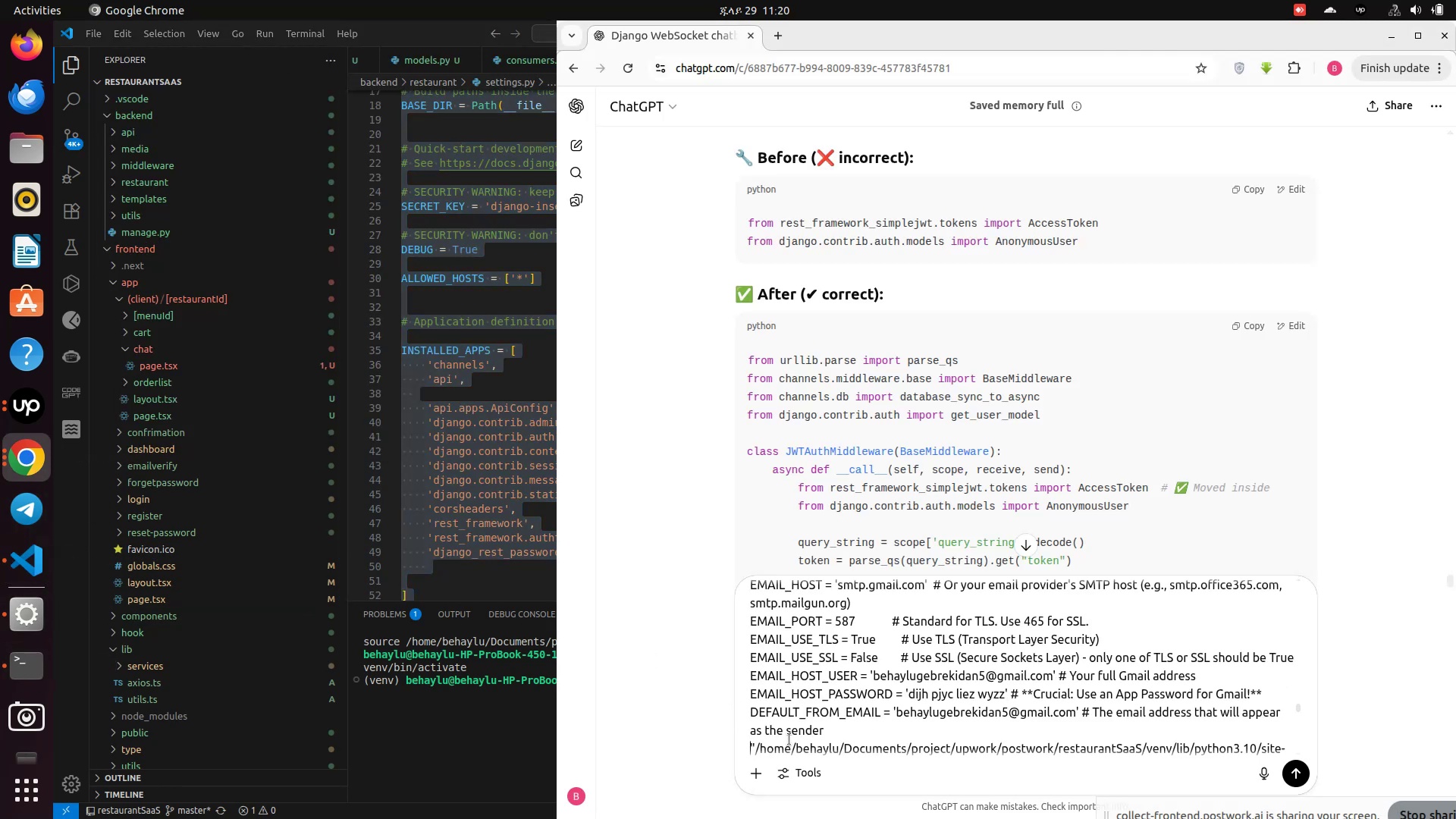 
key(Control+V)
 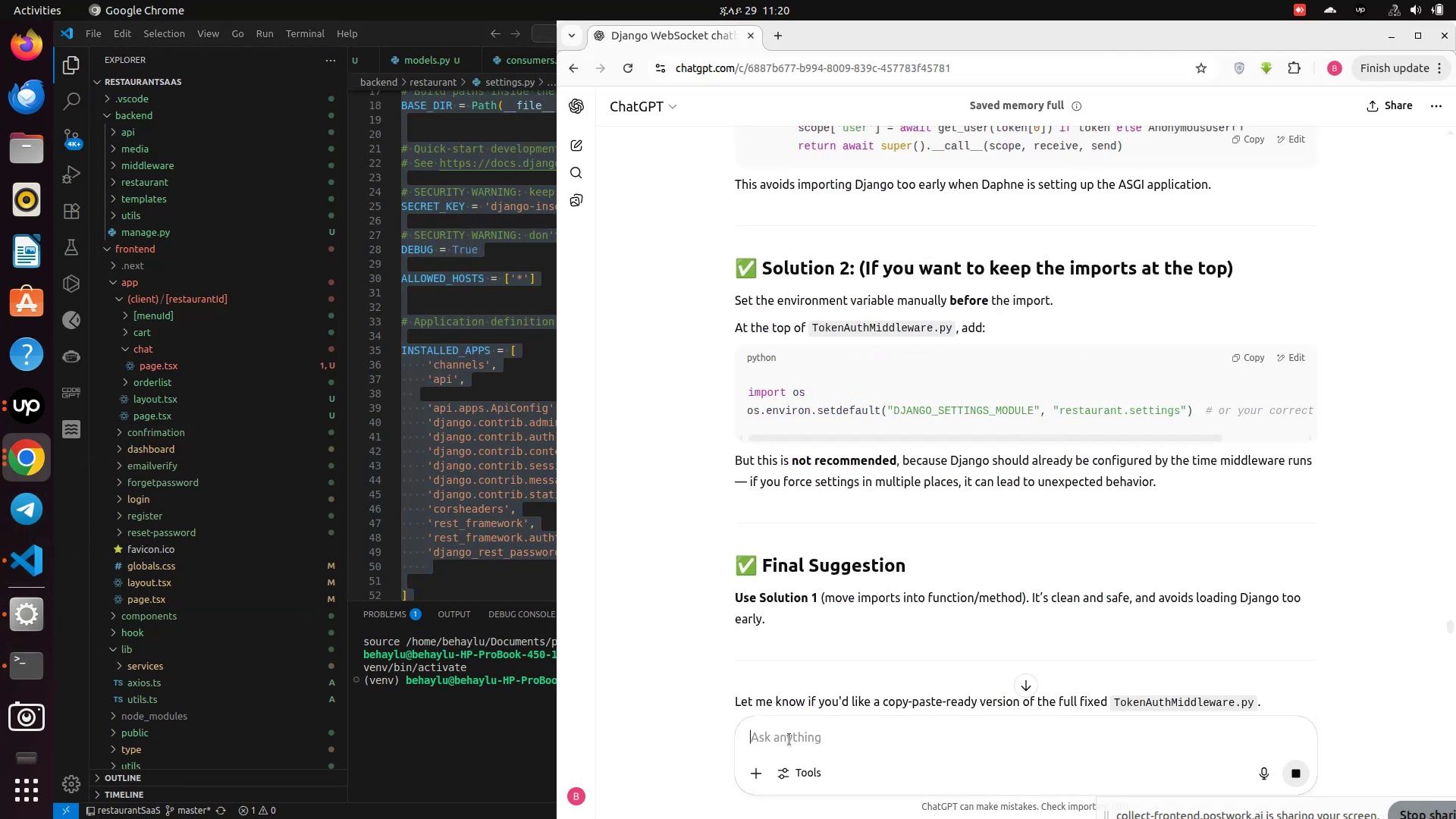 
key(Enter)
 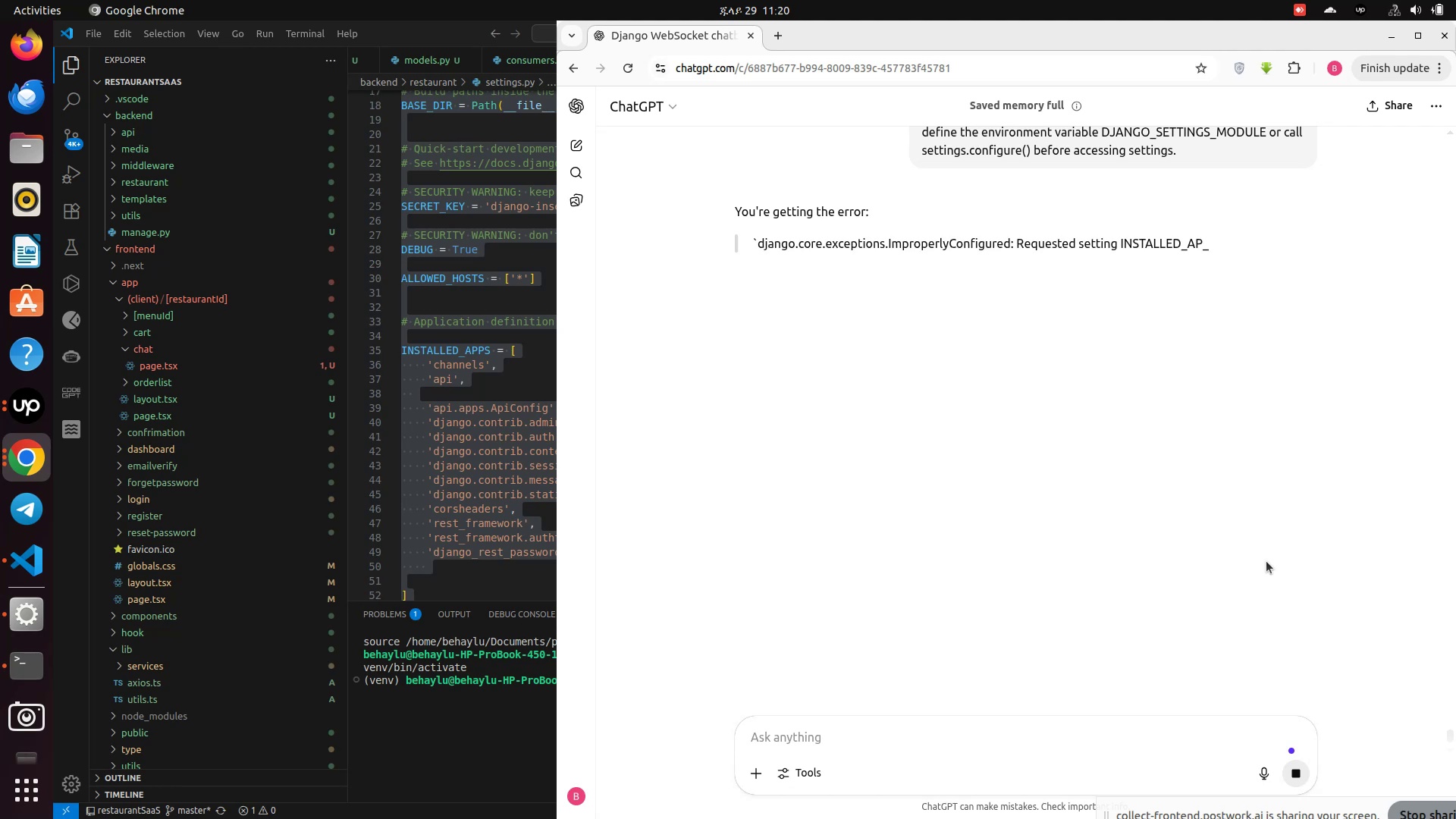 
scroll: coordinate [1266, 561], scroll_direction: up, amount: 1.0
 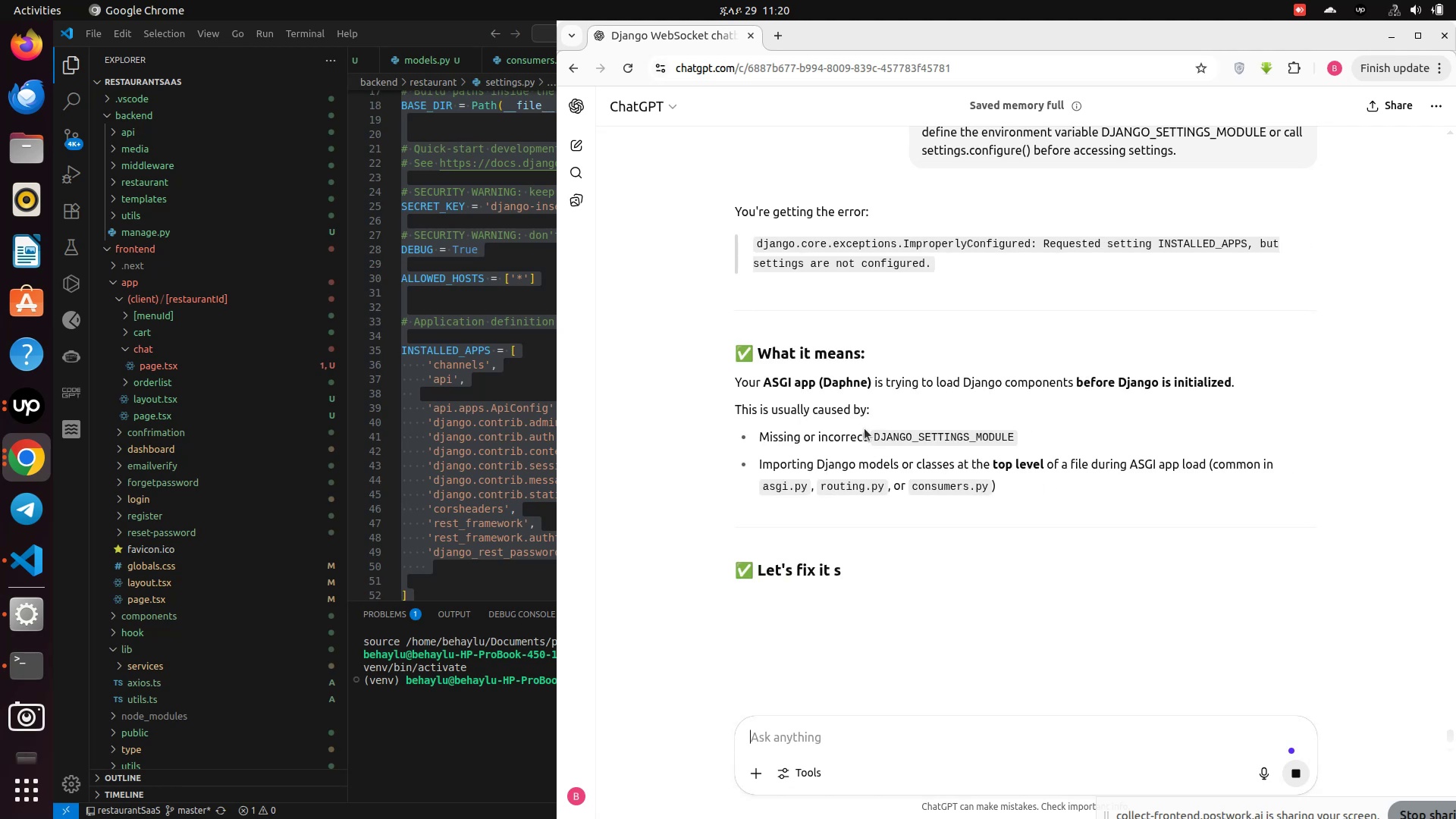 
wait(8.53)
 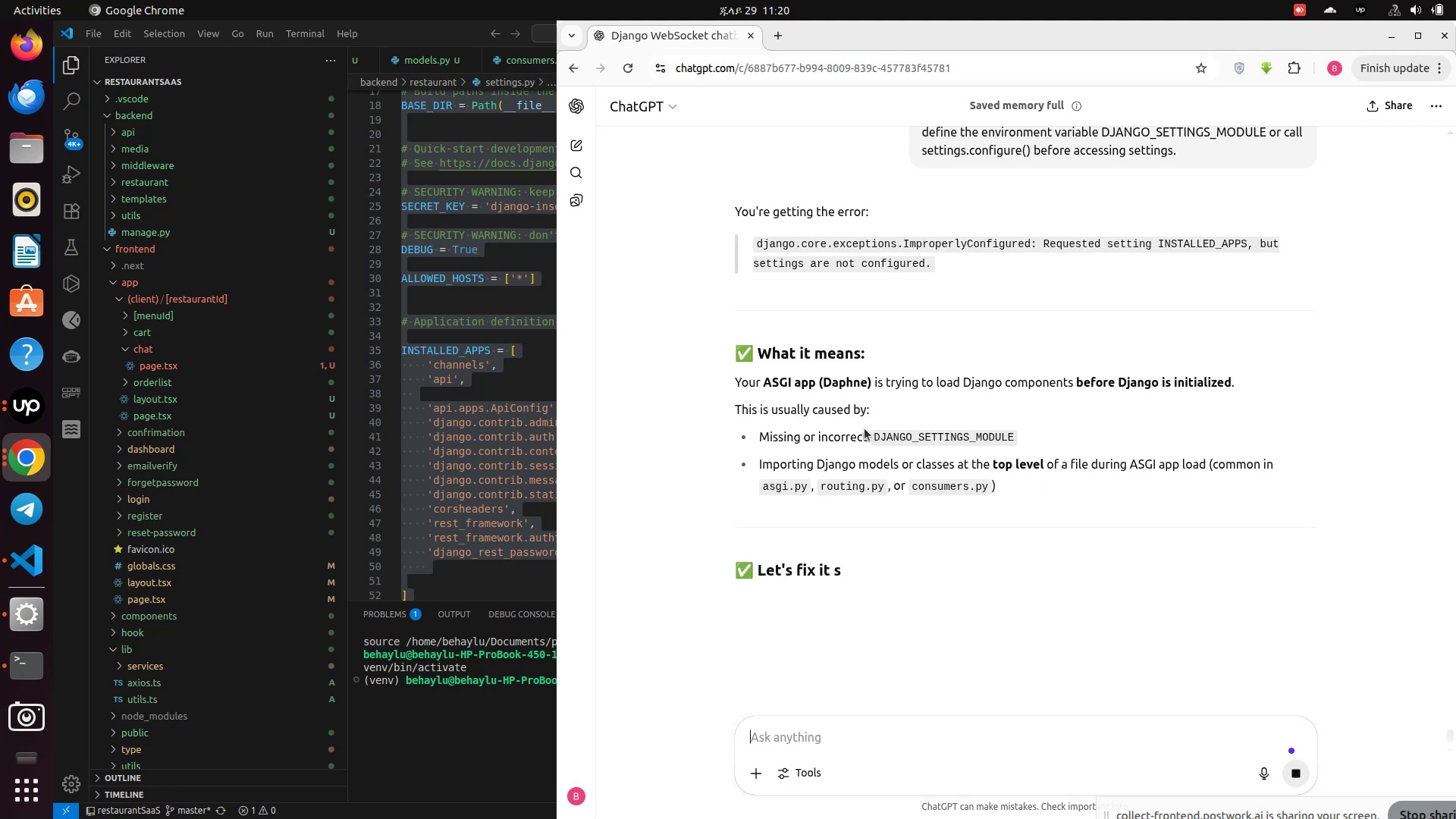 
scroll: coordinate [852, 522], scroll_direction: down, amount: 2.0
 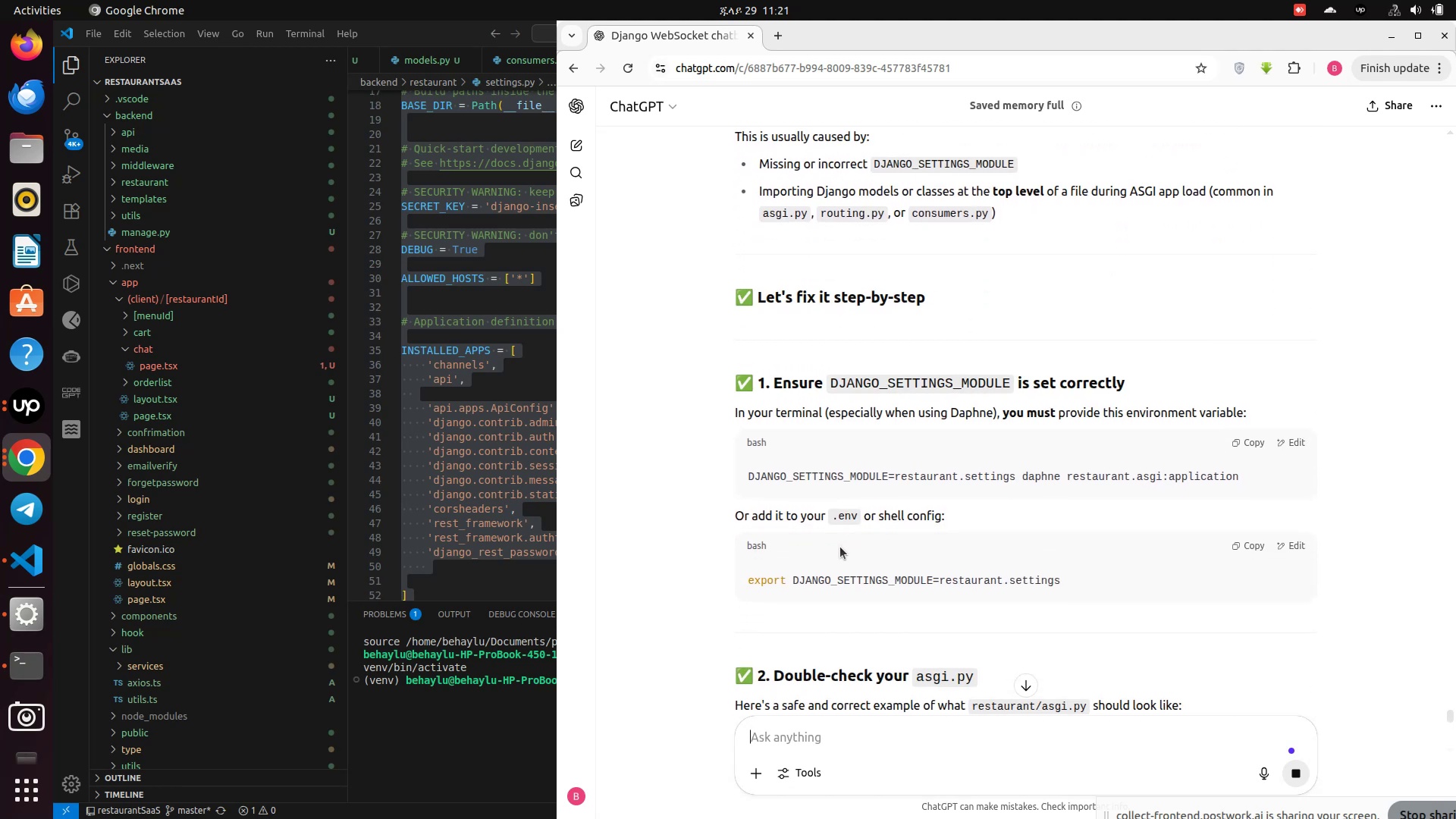 
wait(8.95)
 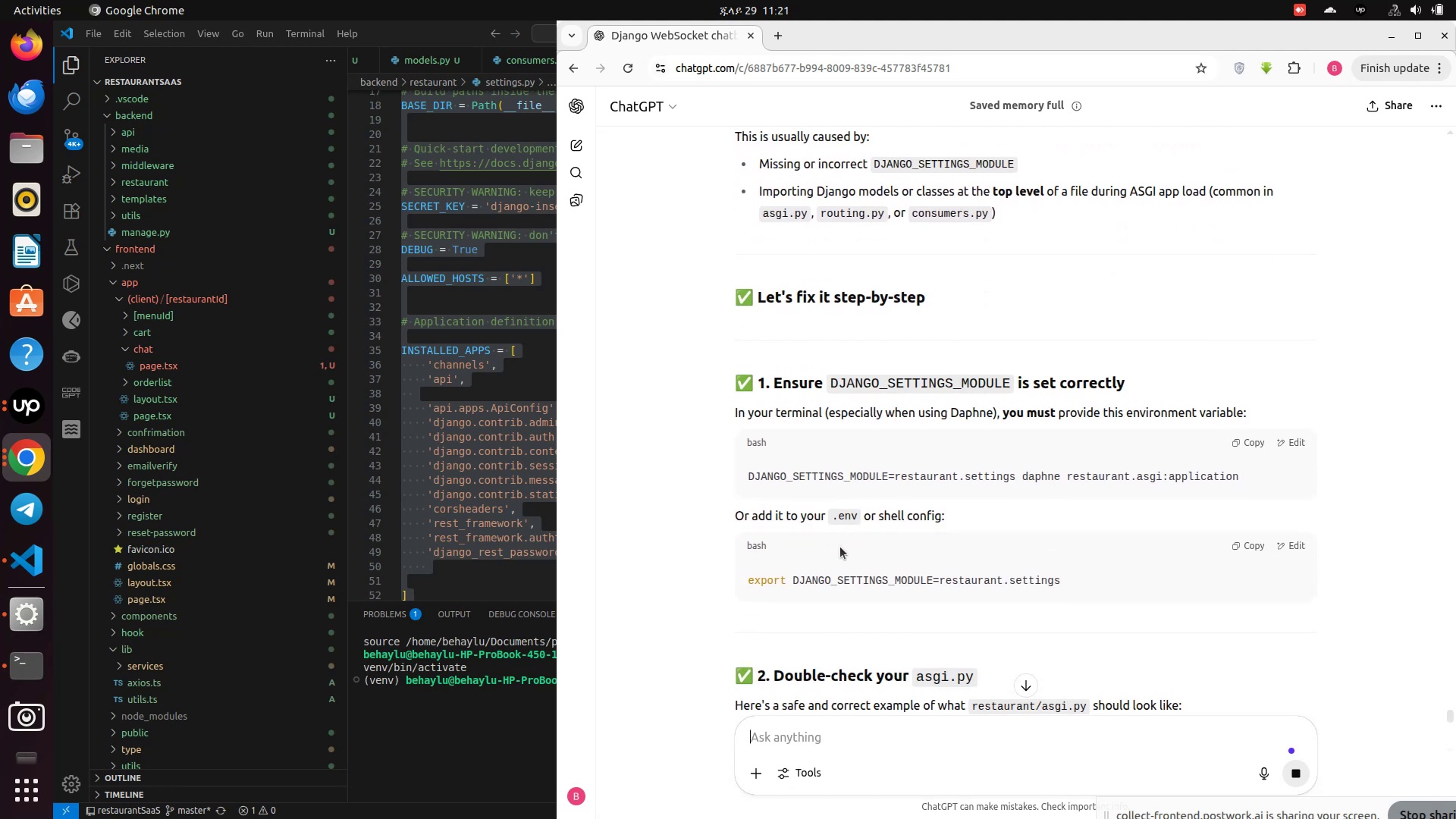 
left_click([497, 374])
 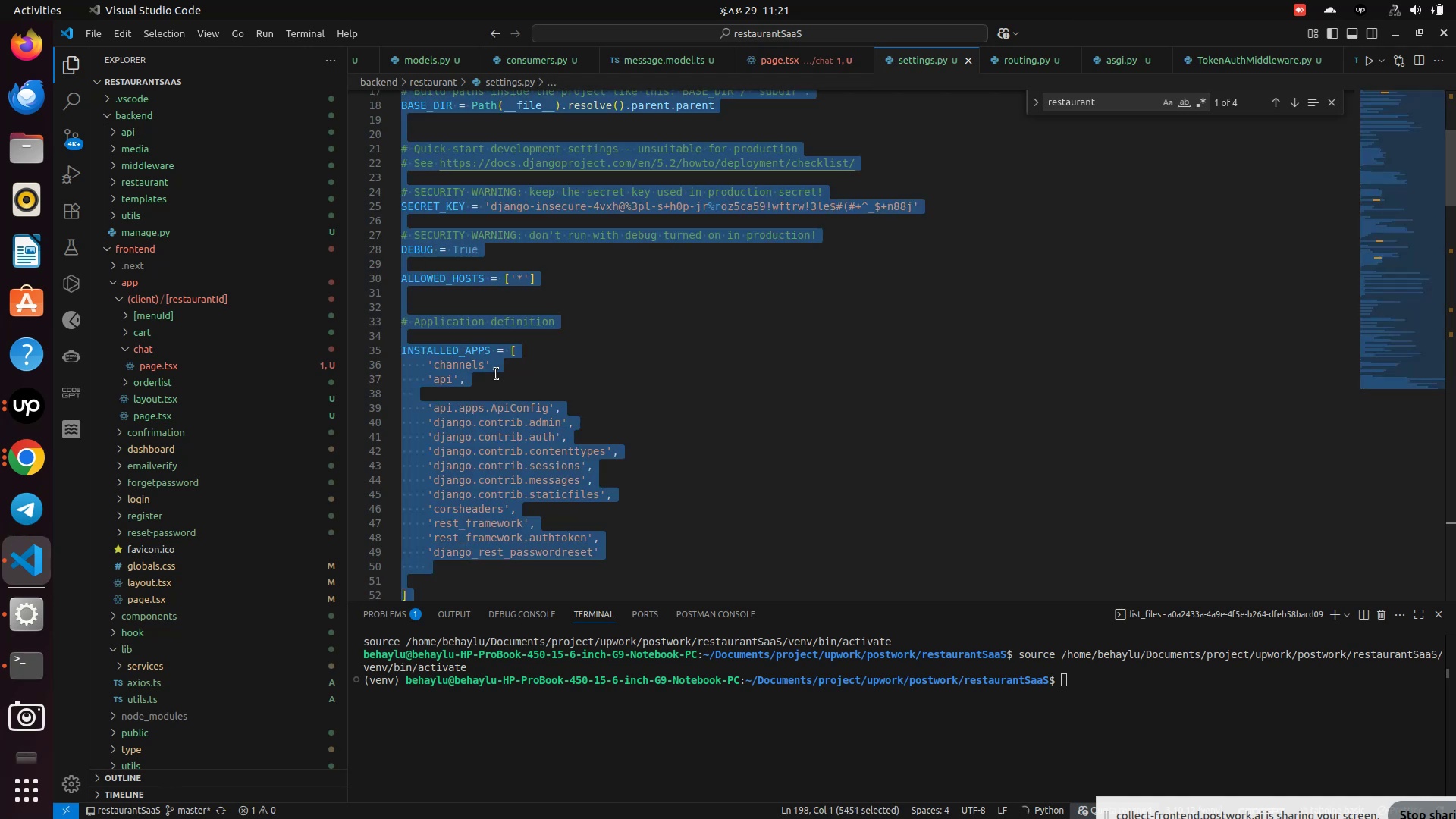 
key(Control+A)
 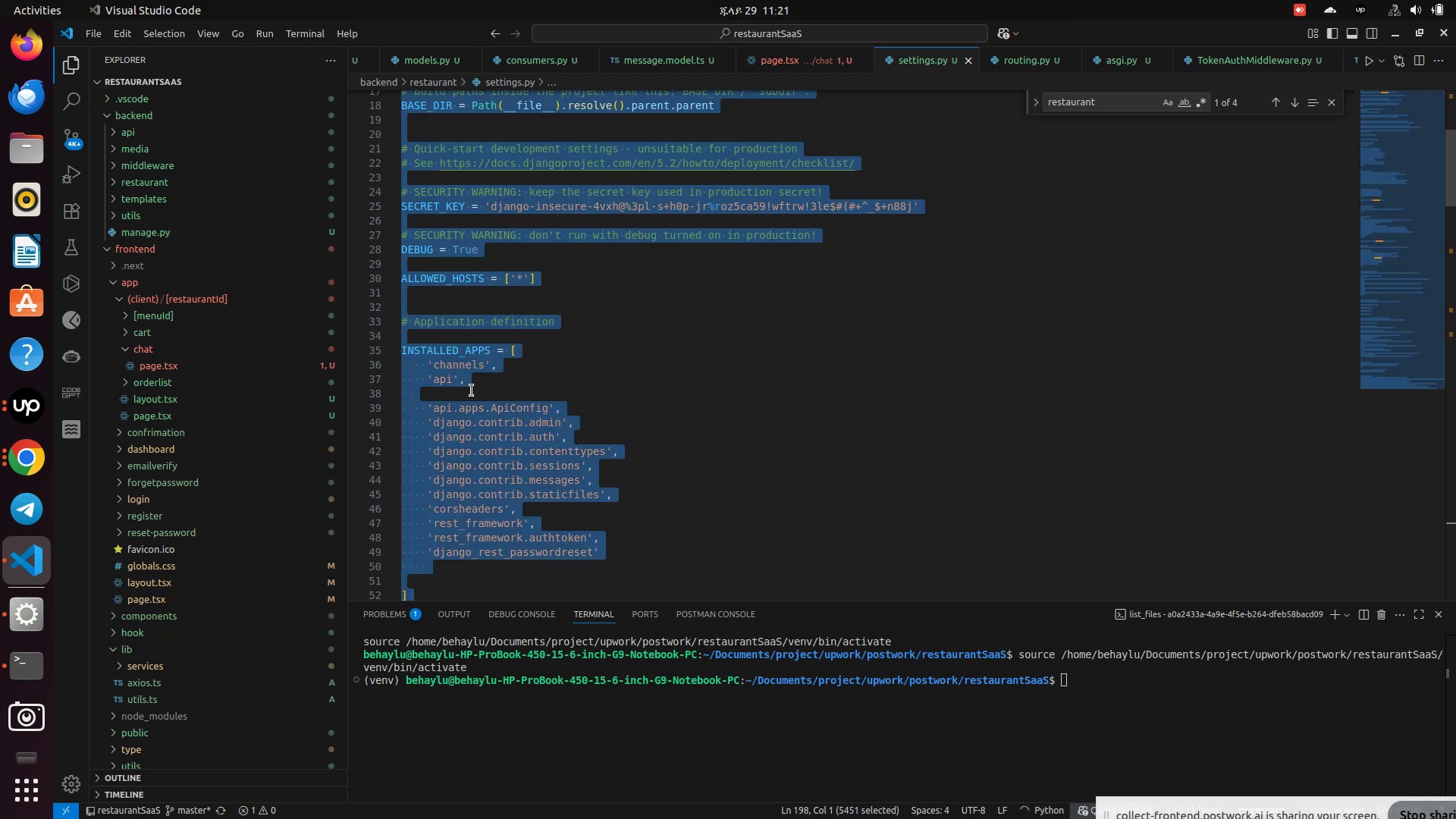 
key(Control+C)
 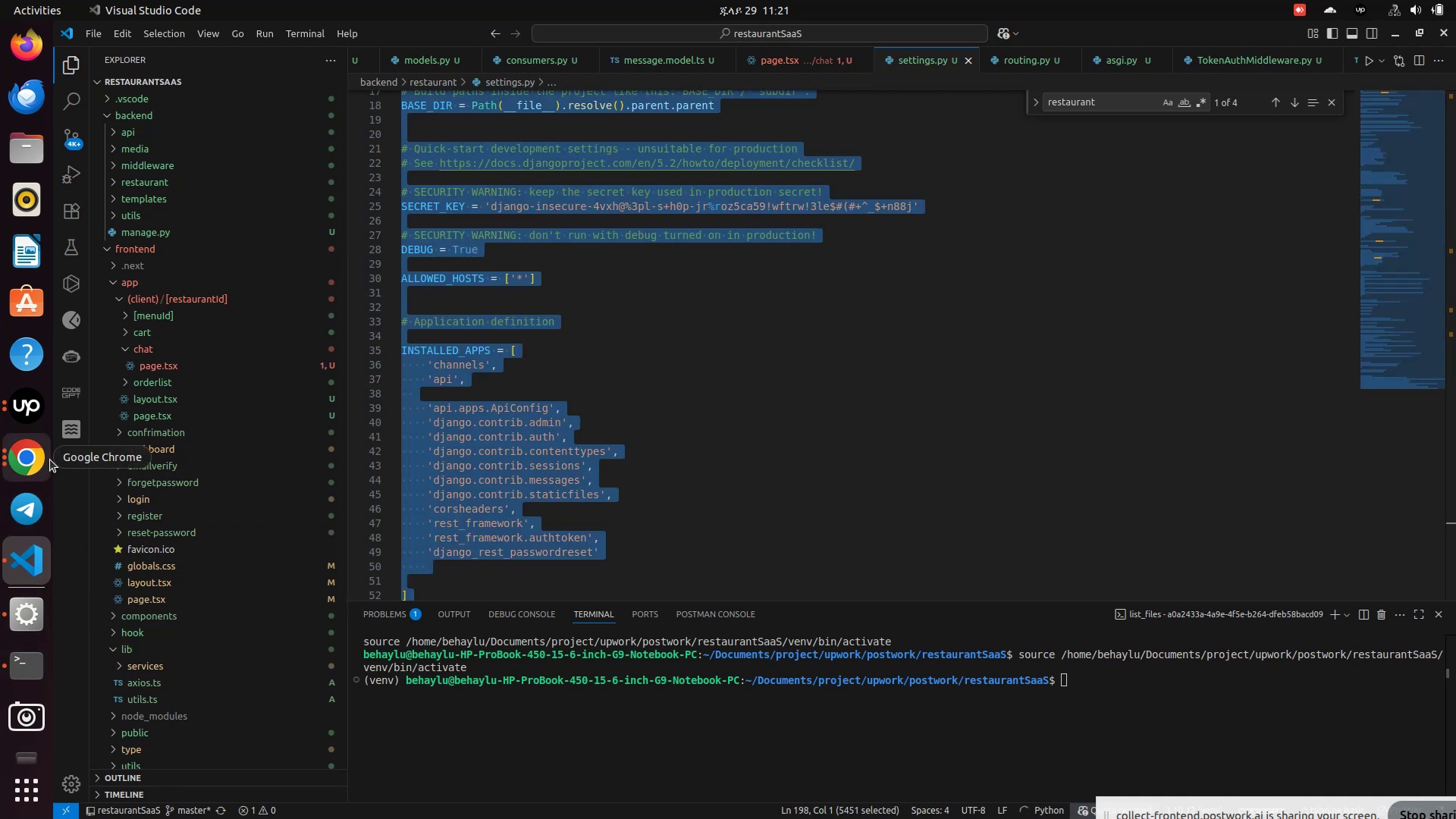 
left_click([45, 461])
 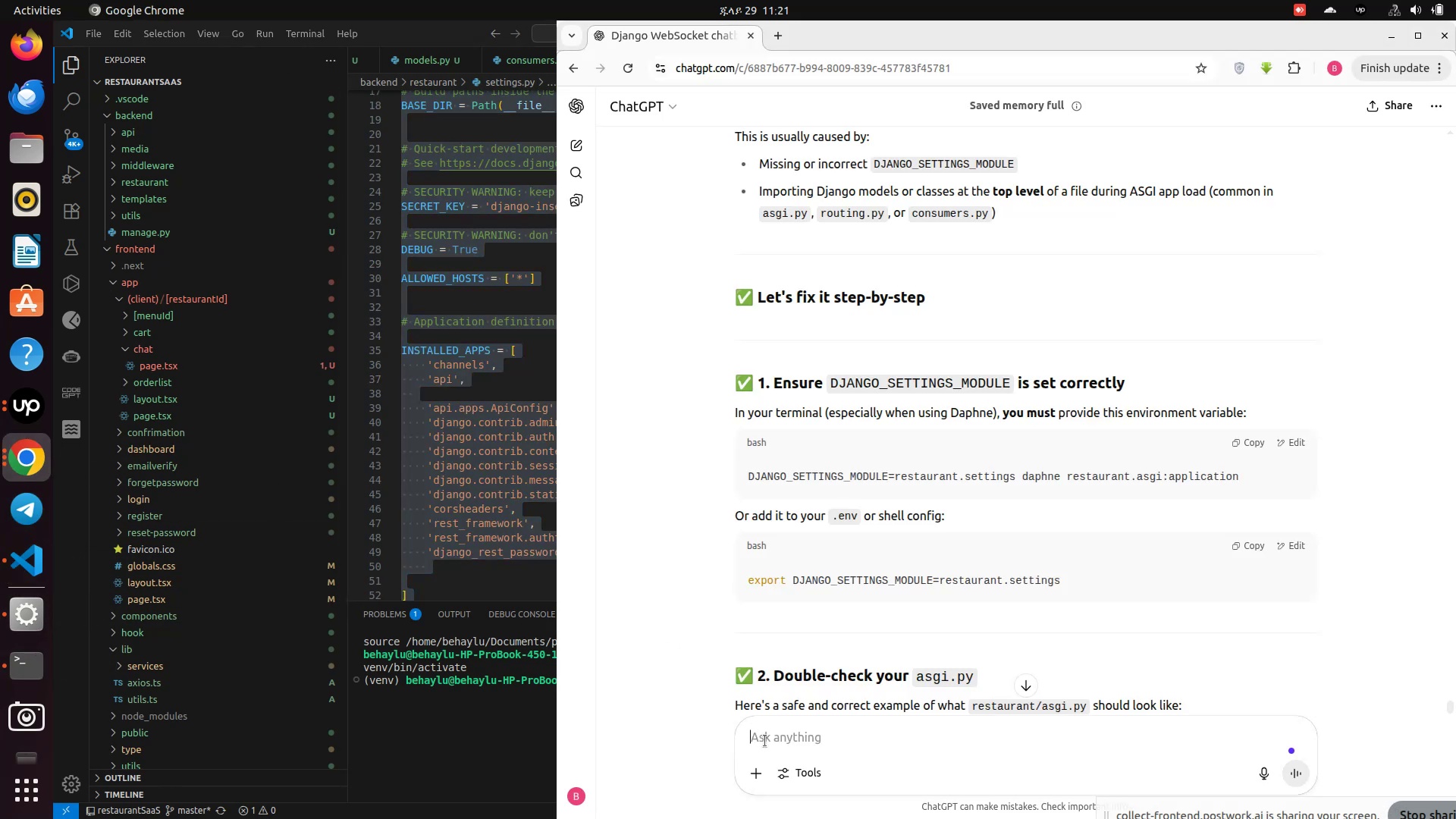 
key(Control+V)
 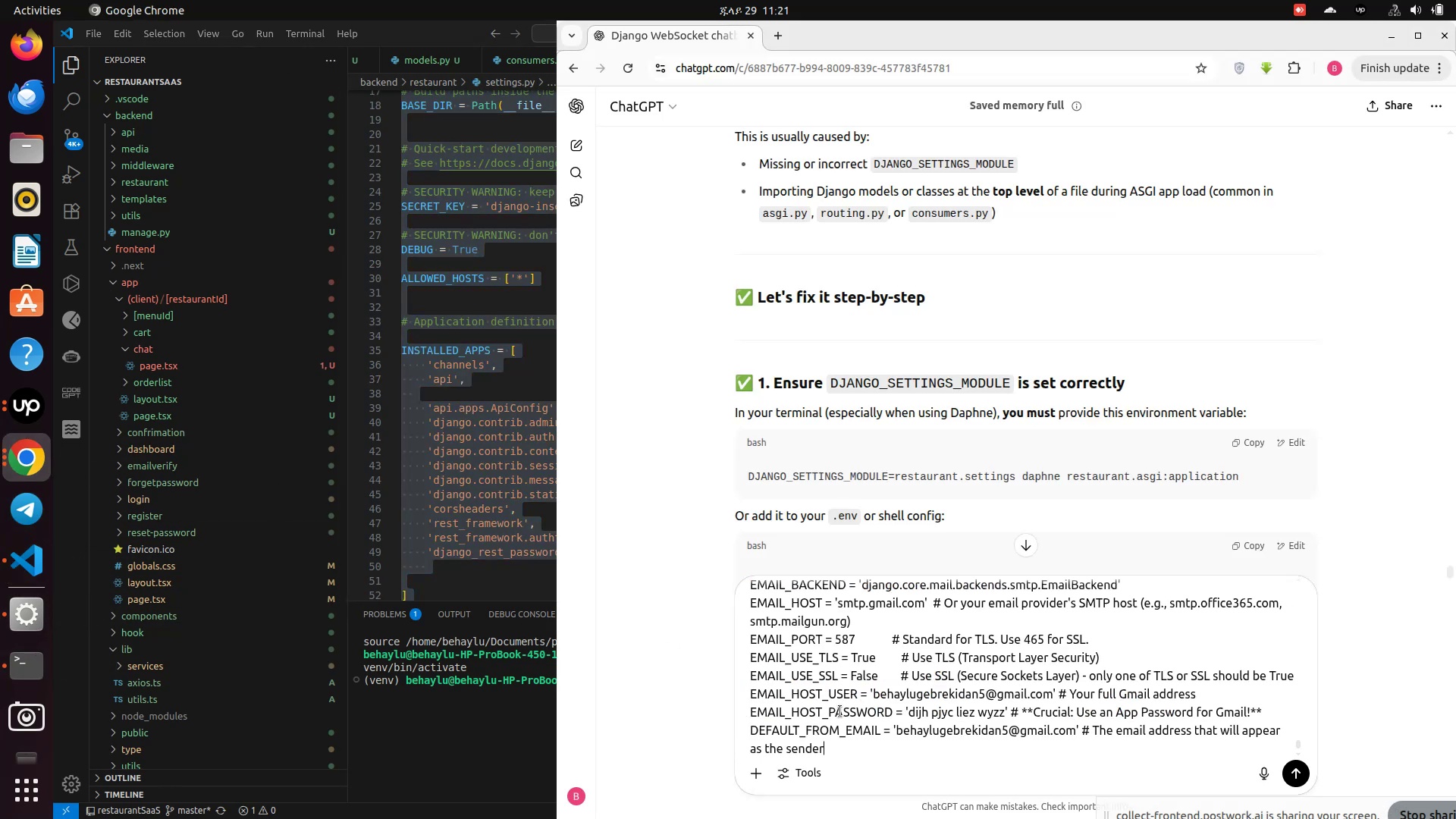 
key(Control+V)
 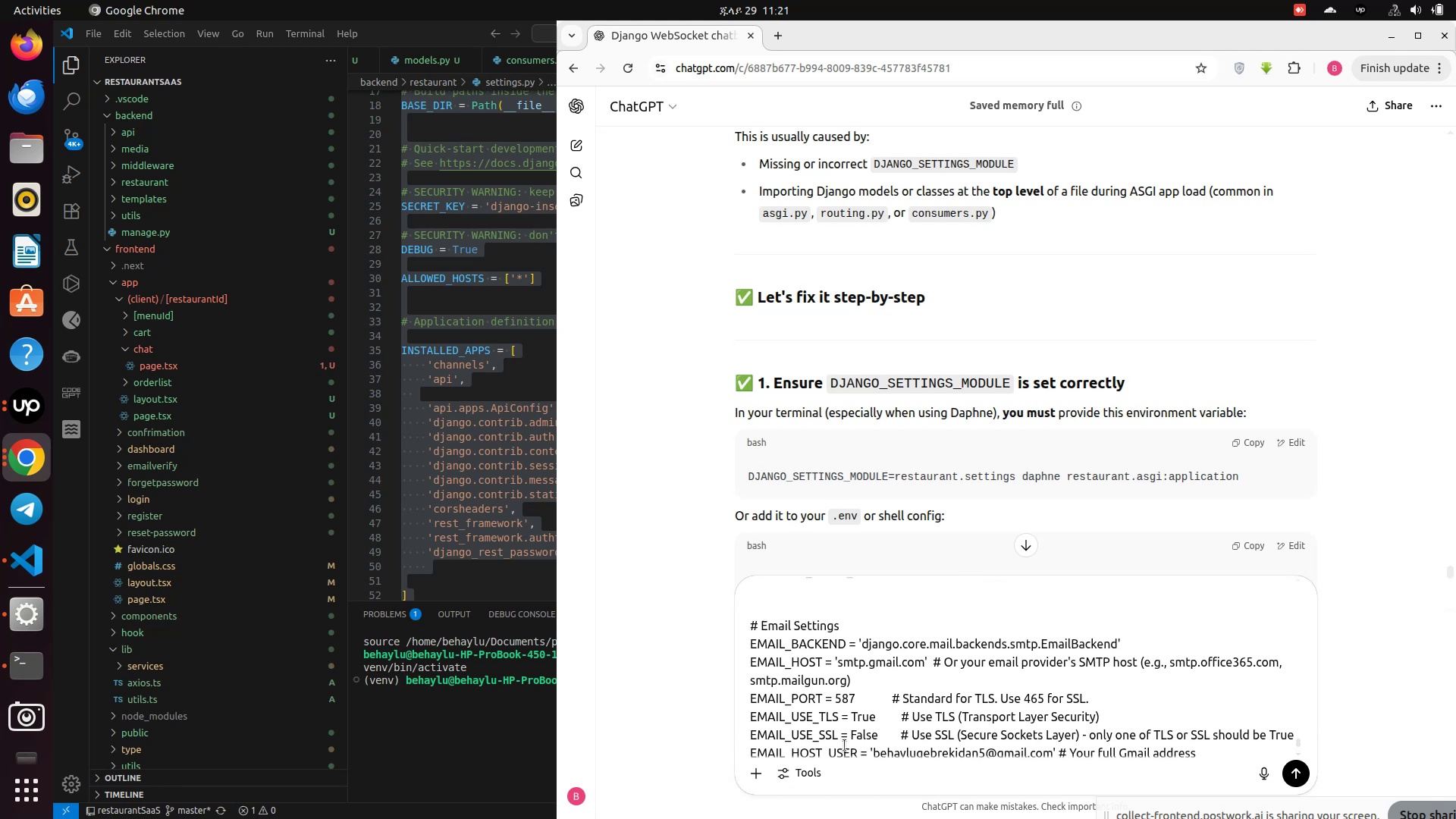 
scroll: coordinate [845, 745], scroll_direction: down, amount: 1.0
 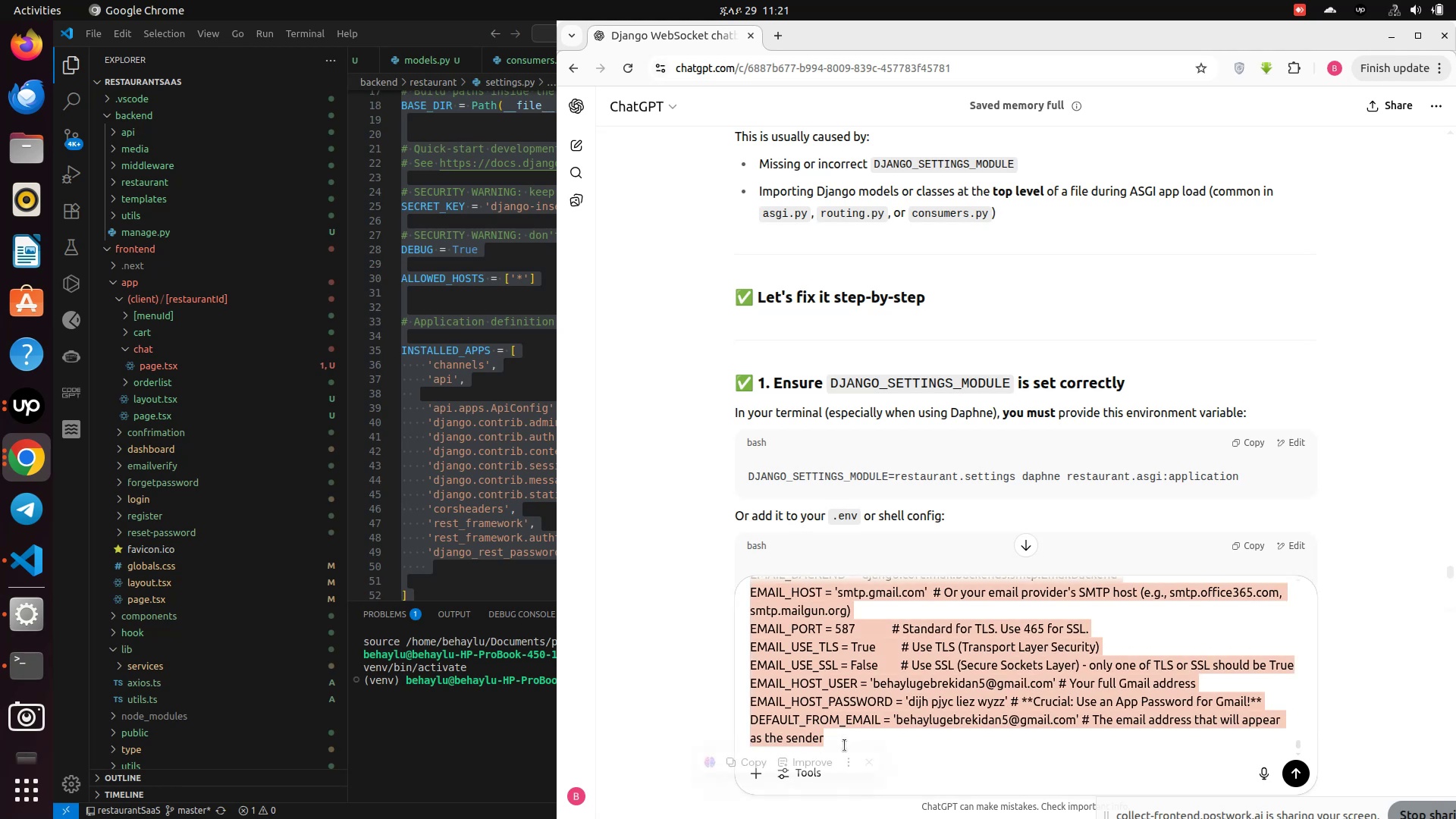 
key(Control+A)
 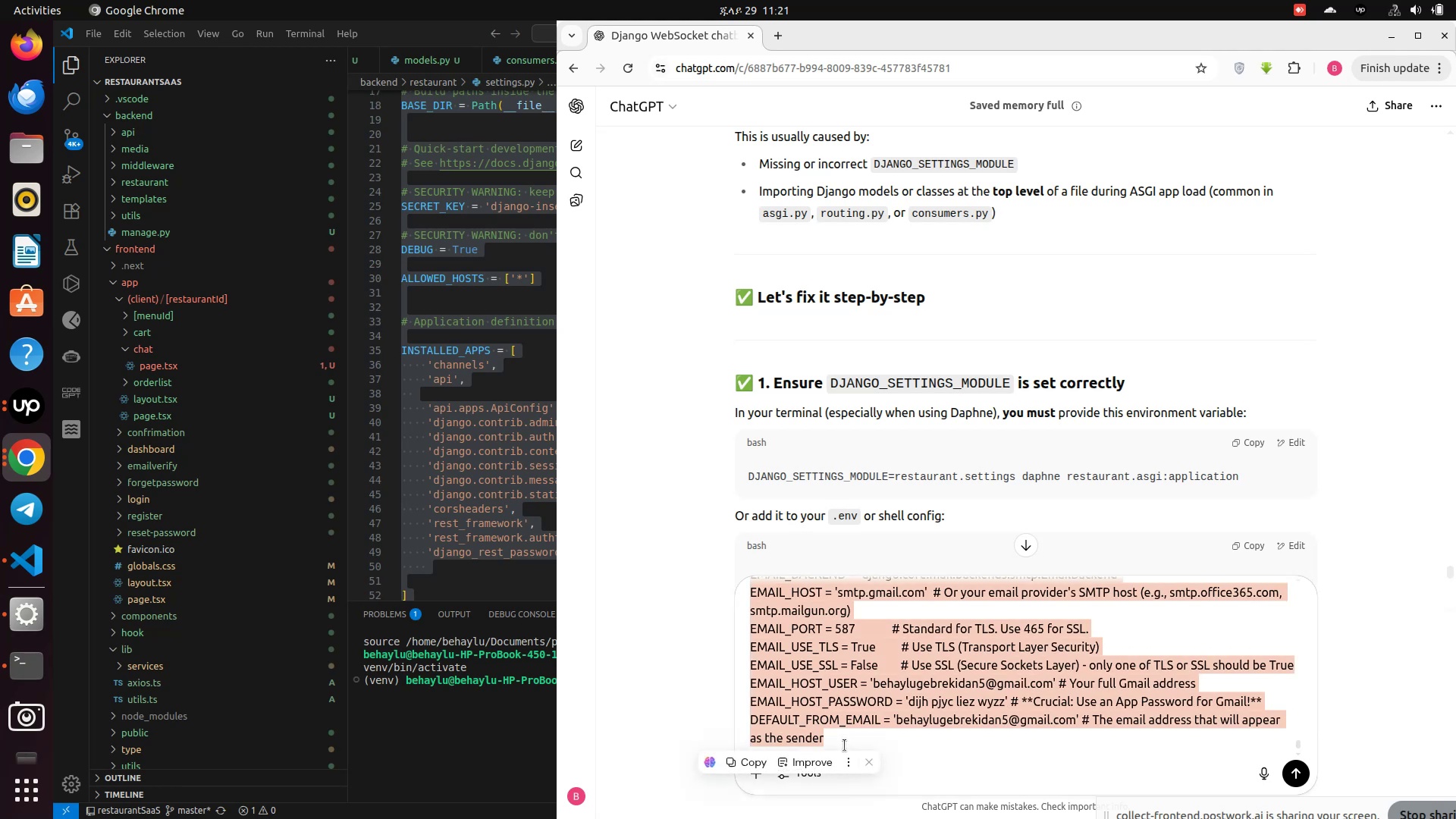 
key(Control+A)
 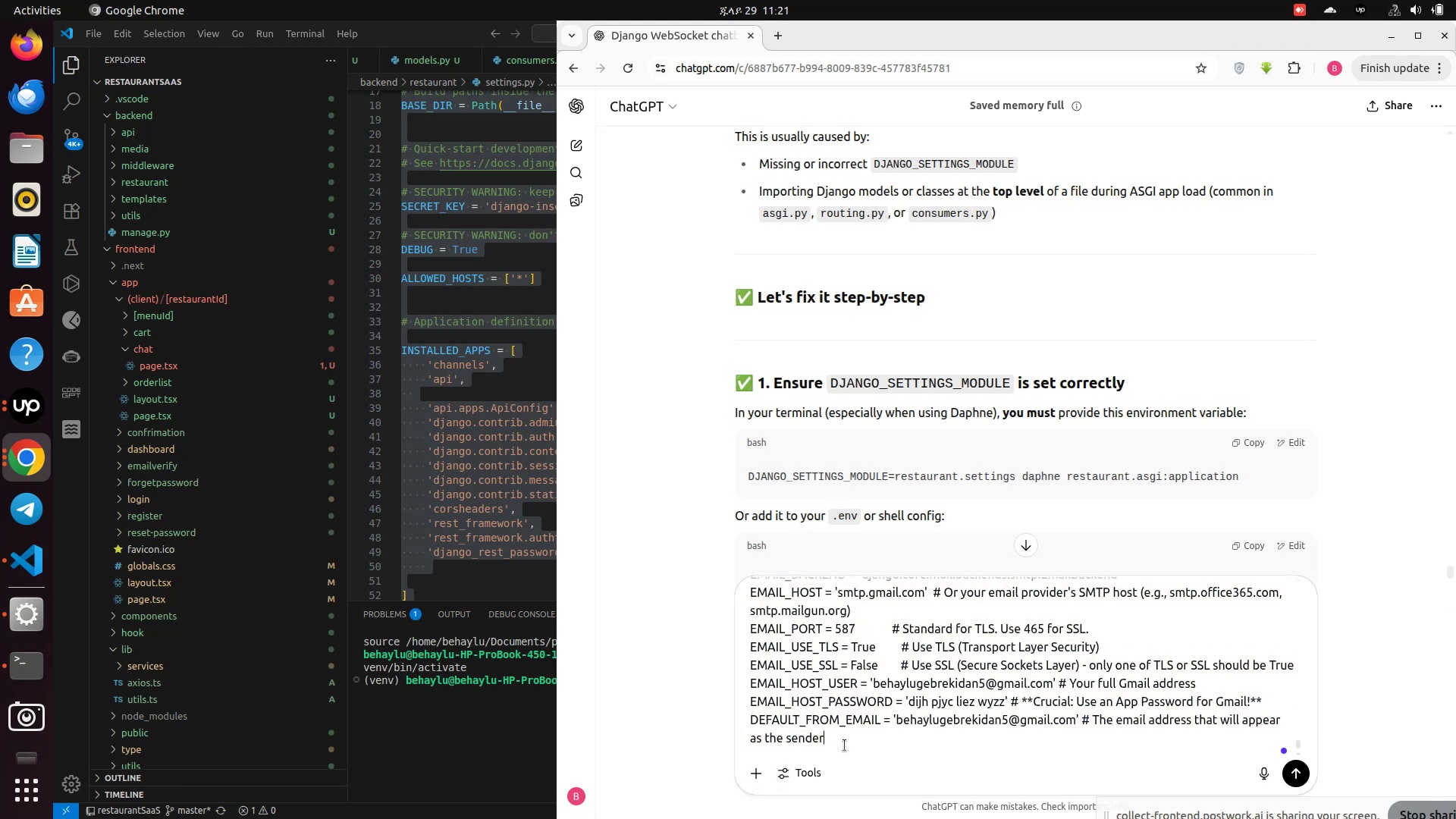 
key(Control+Z)
 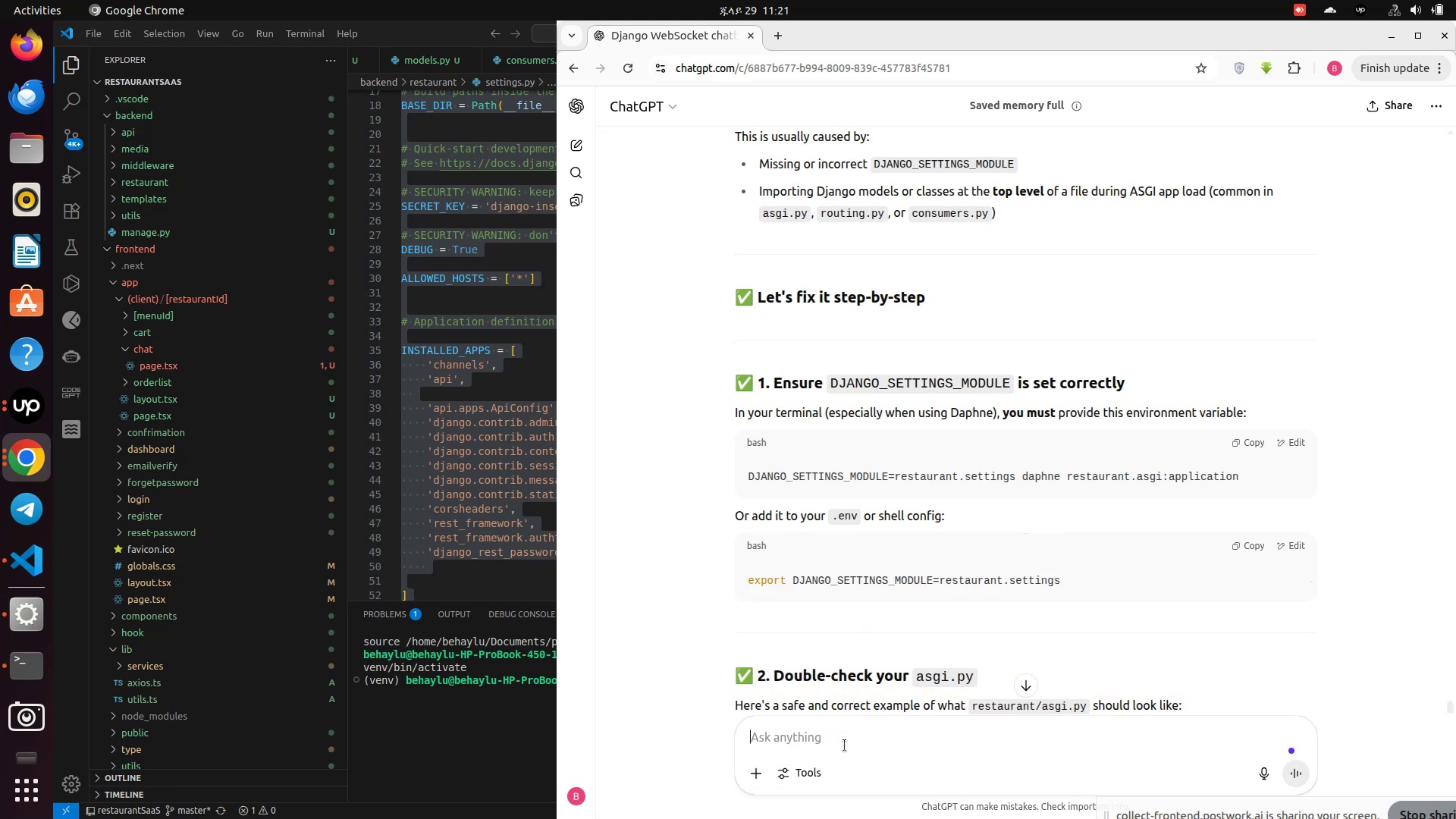 
key(Control+Z)
 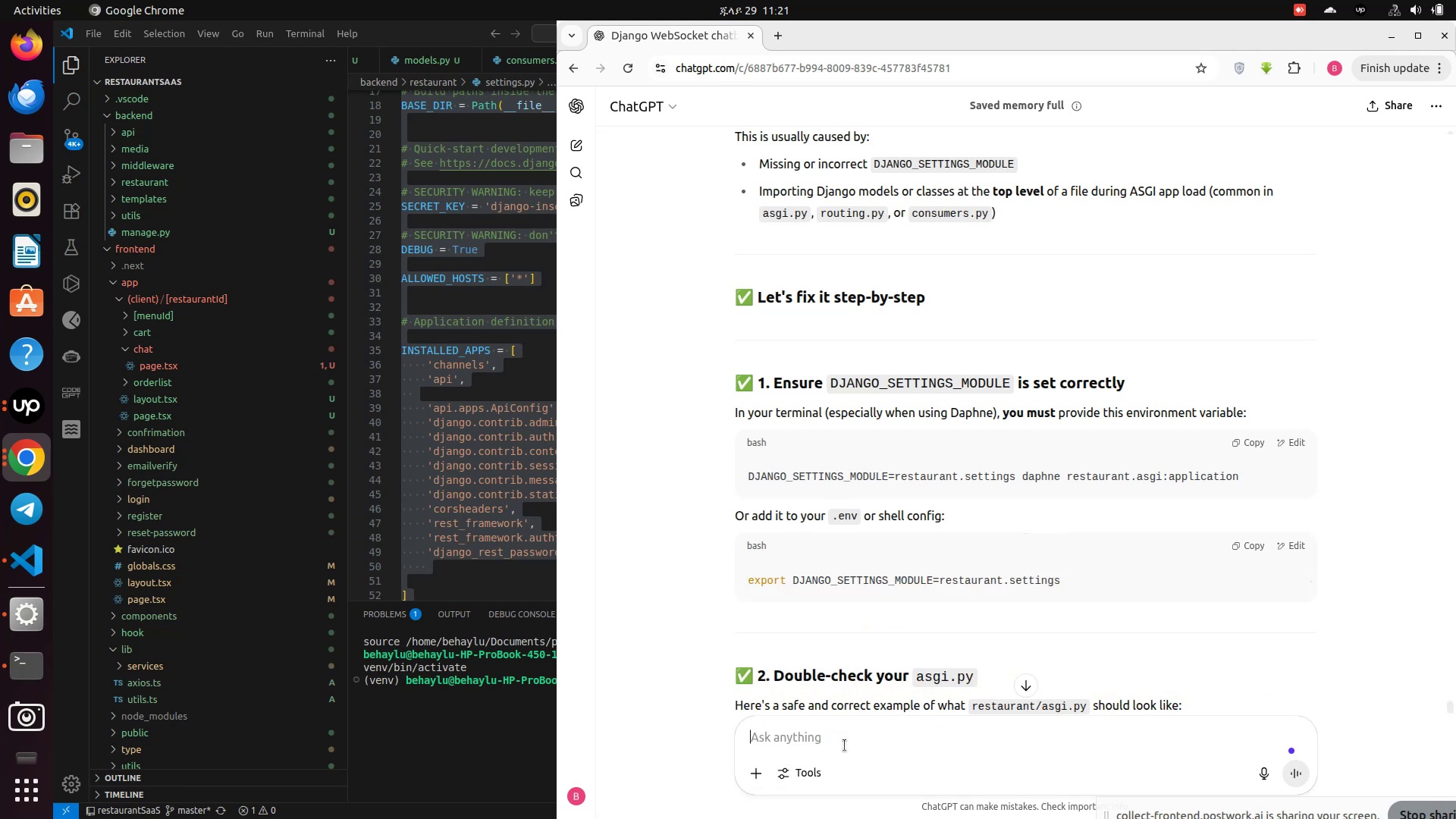 
key(Control+V)
 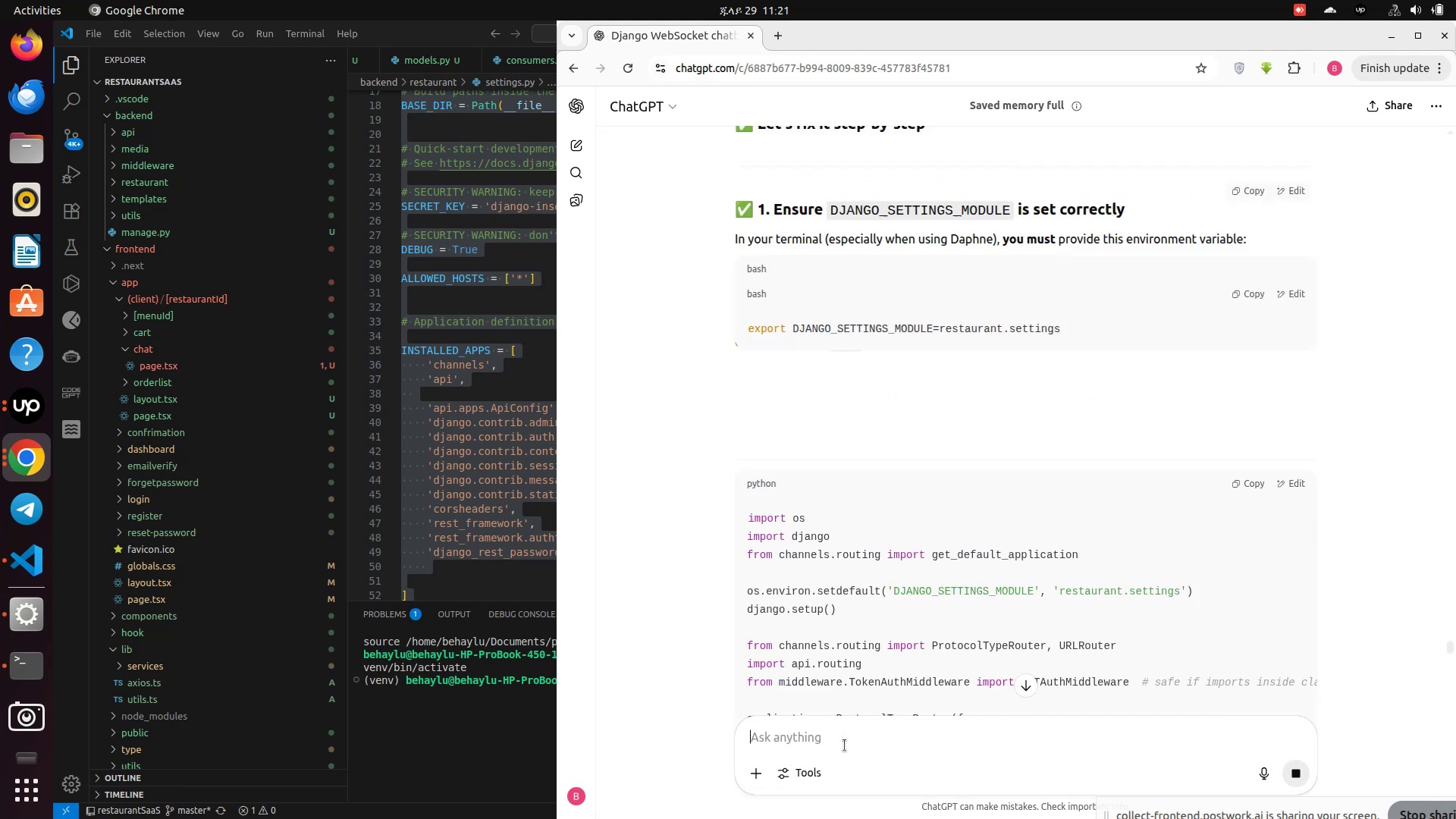 
key(Enter)
 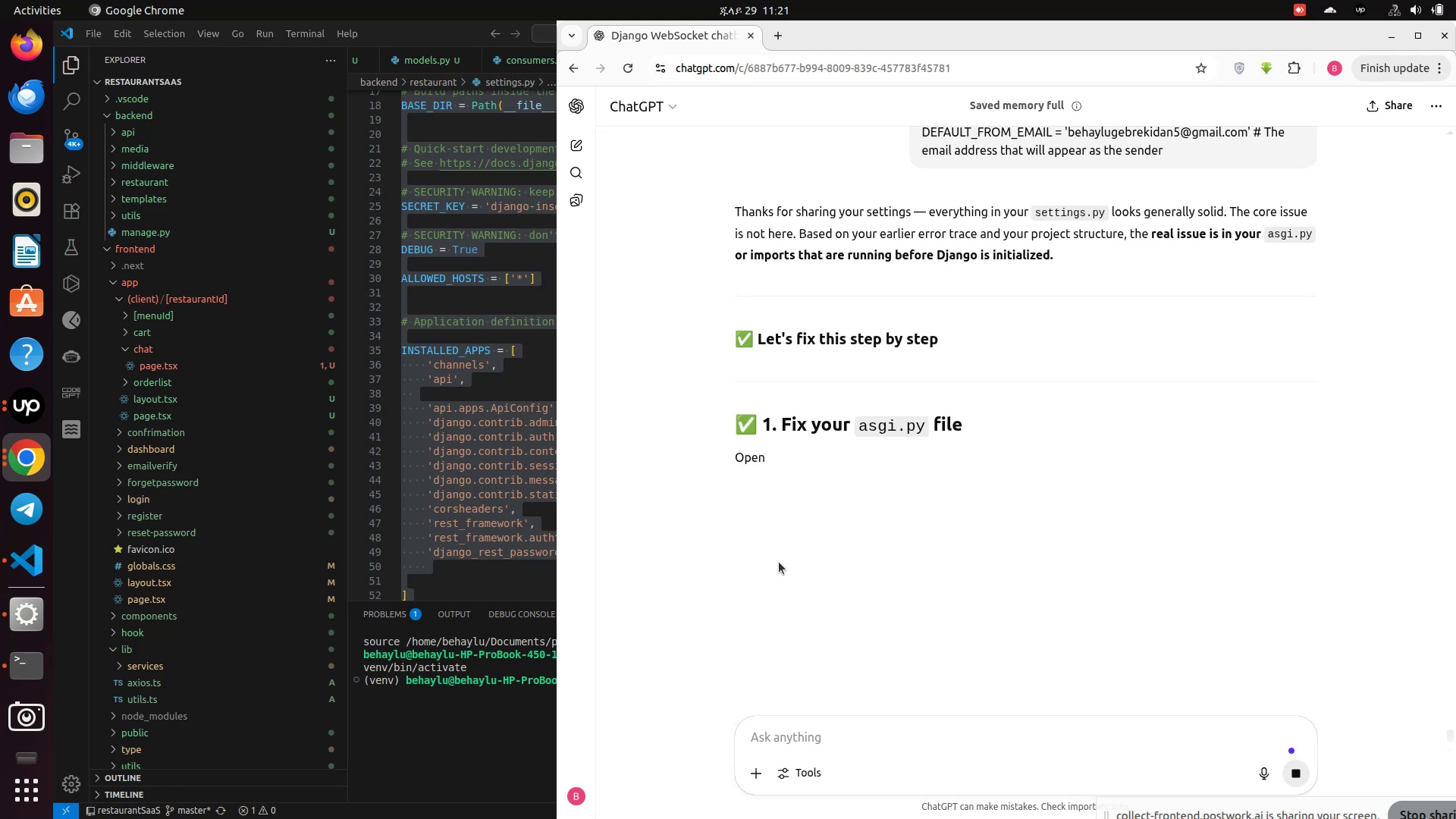 
wait(9.34)
 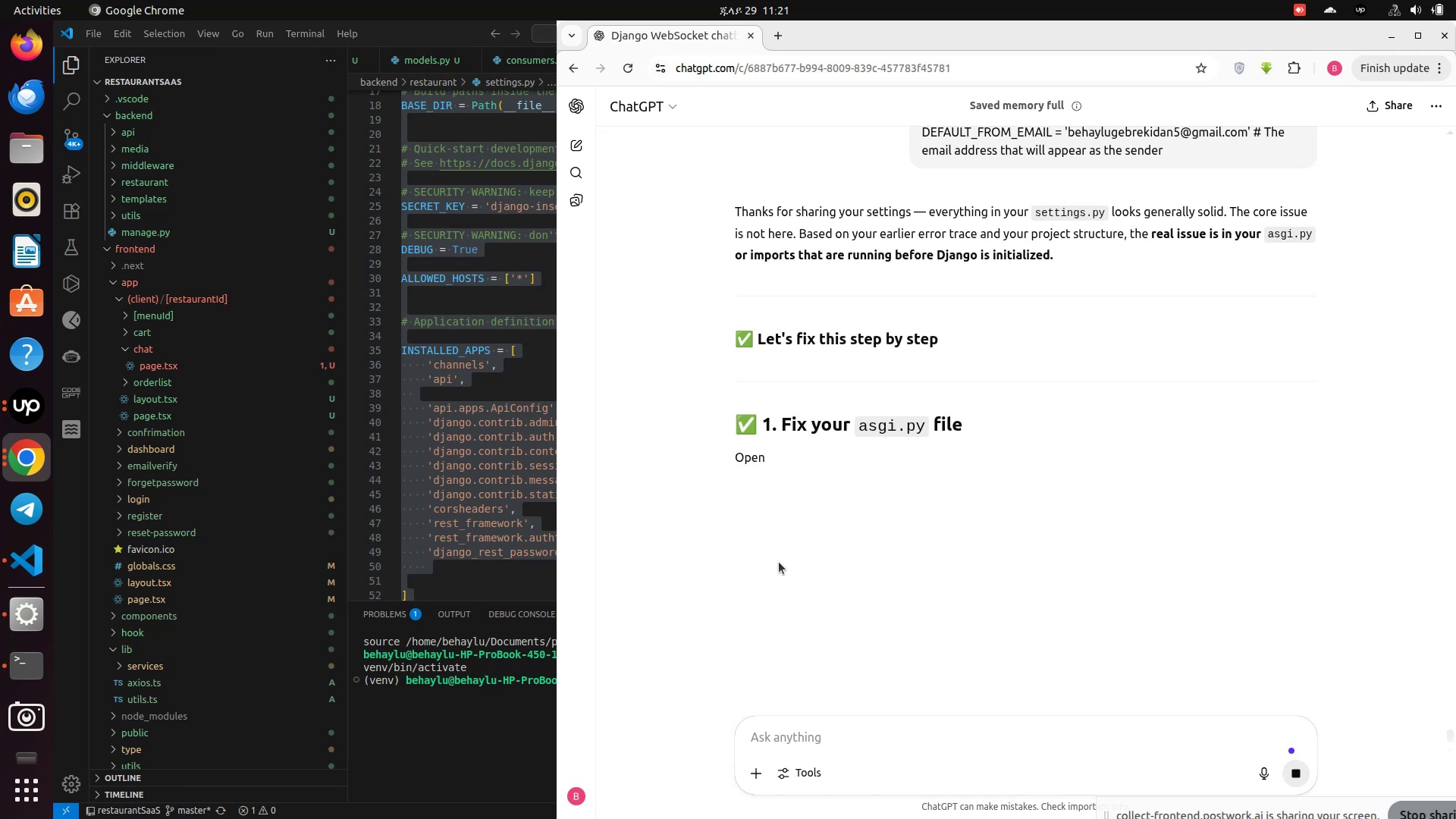 
scroll: coordinate [965, 524], scroll_direction: down, amount: 2.0
 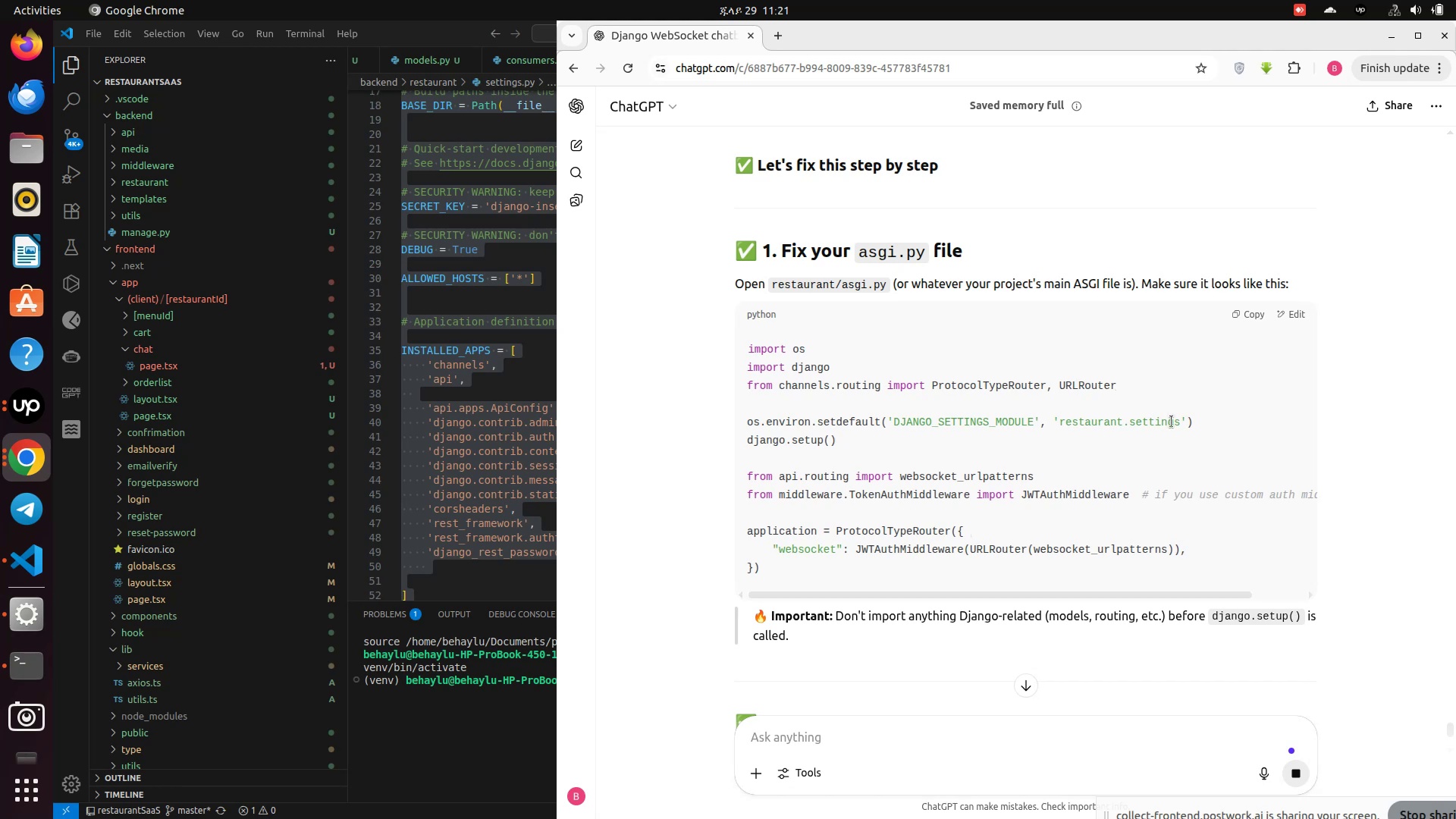 
wait(5.21)
 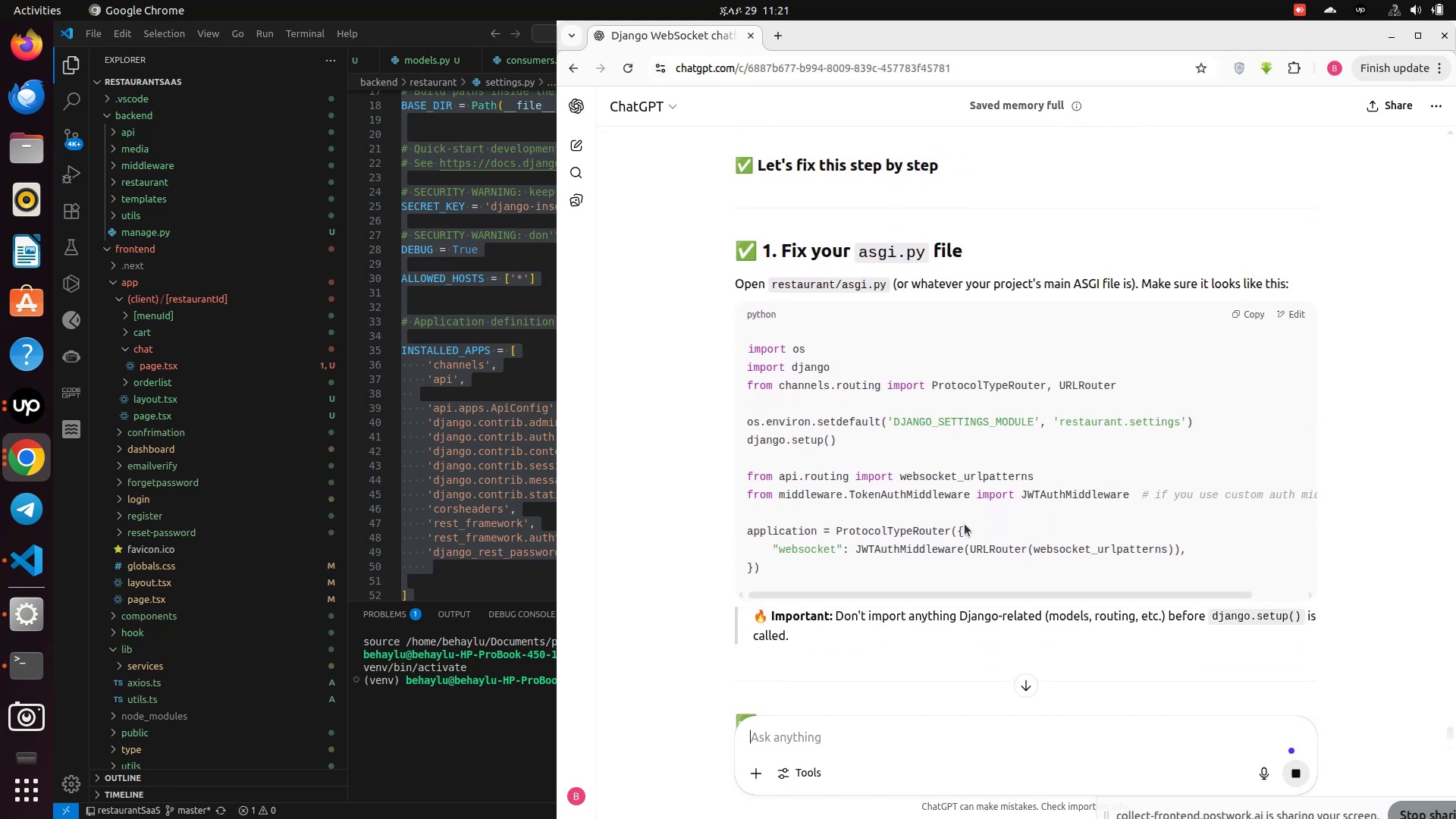 
left_click_drag(start_coordinate=[1213, 423], to_coordinate=[748, 426])
 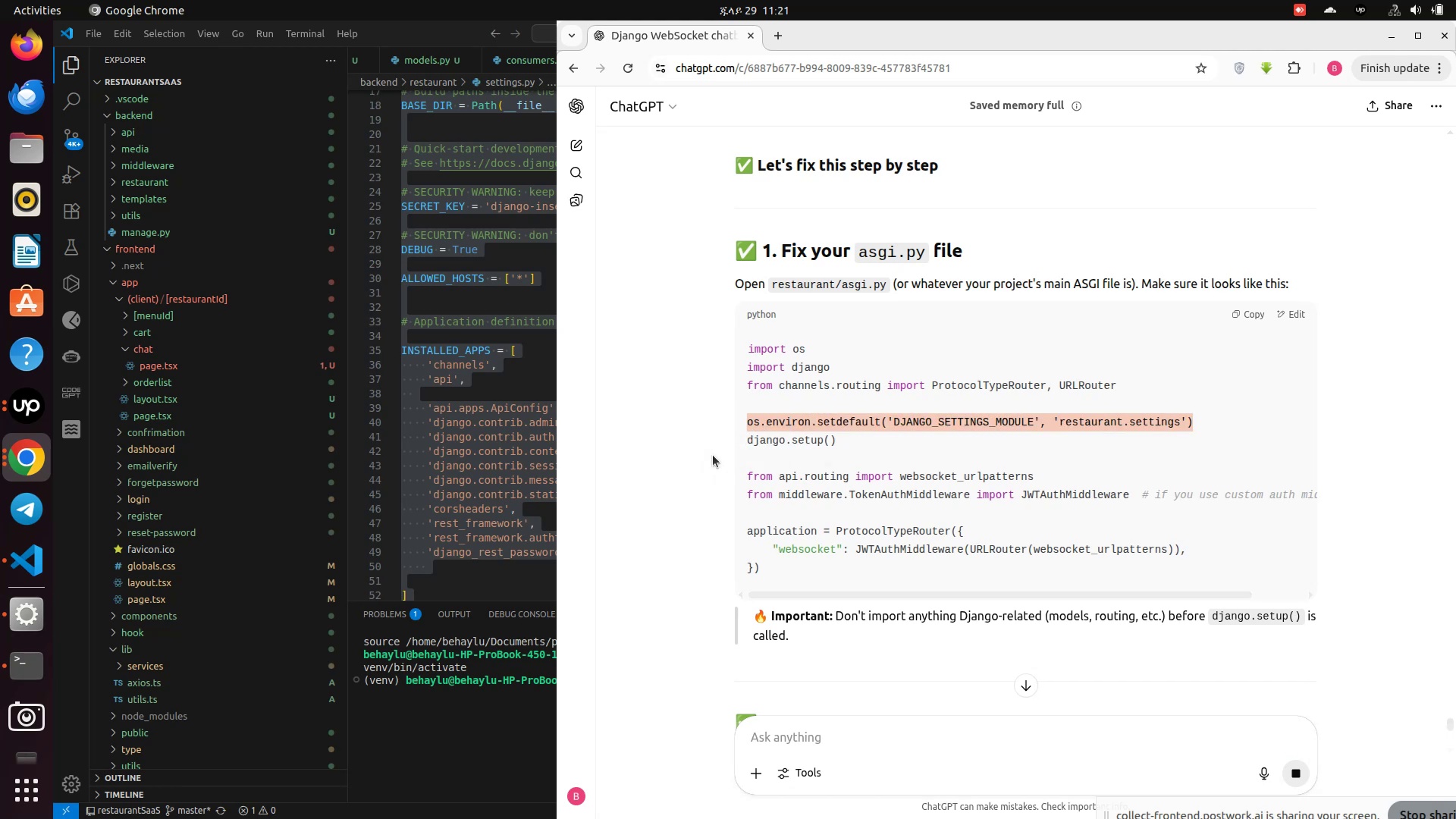 
left_click([713, 455])
 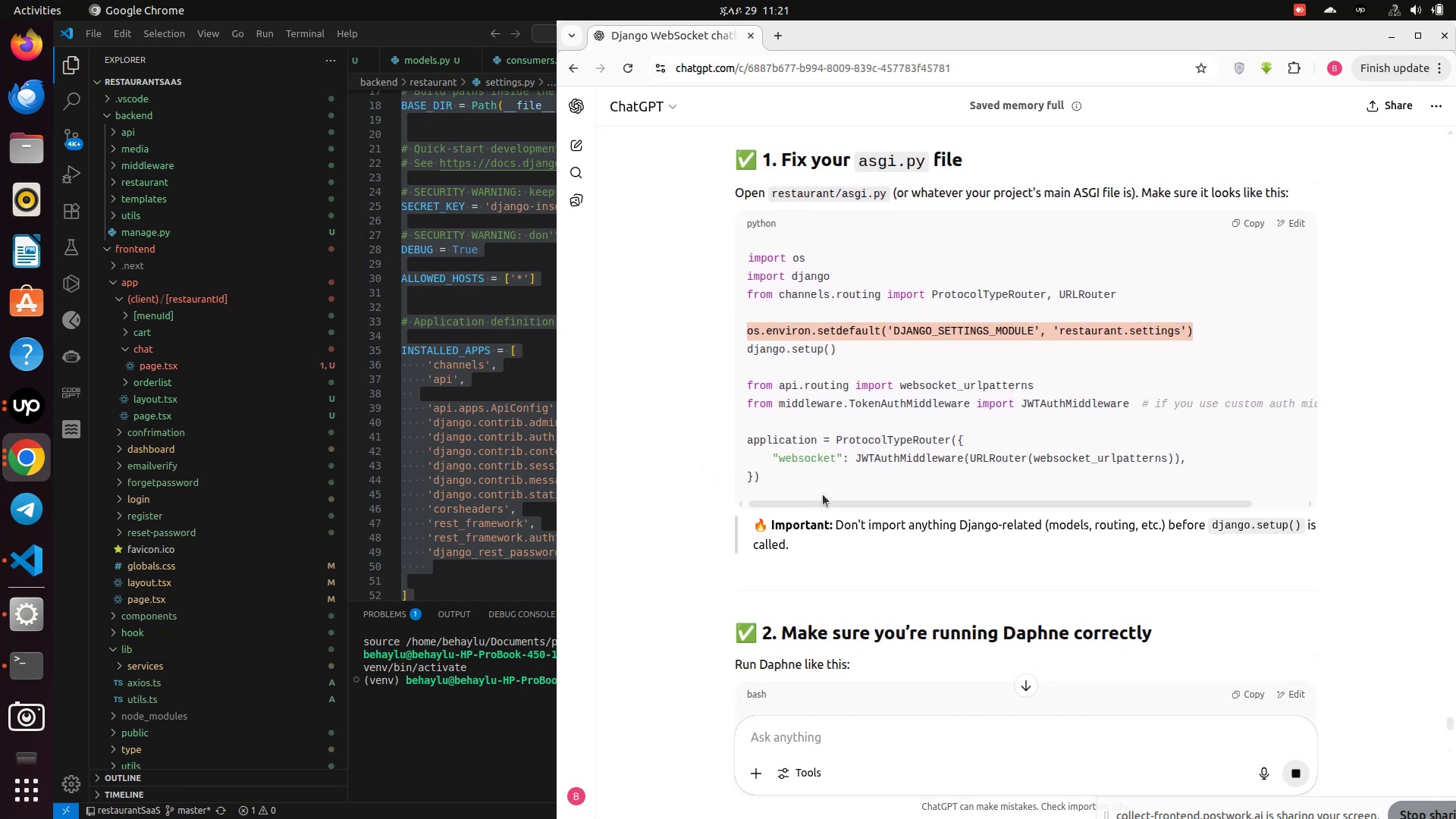 
scroll: coordinate [822, 495], scroll_direction: down, amount: 1.0
 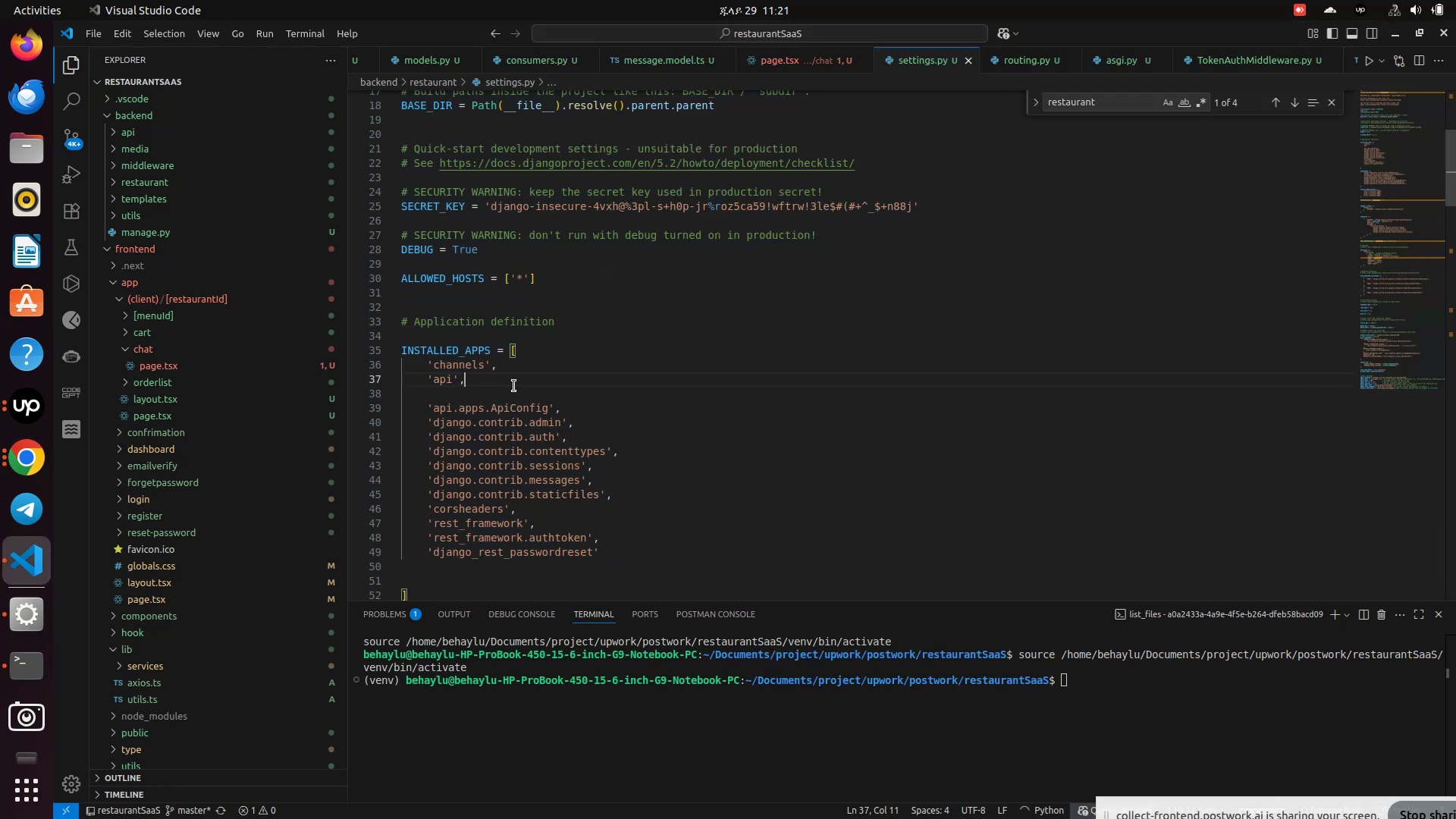 
left_click([514, 386])
 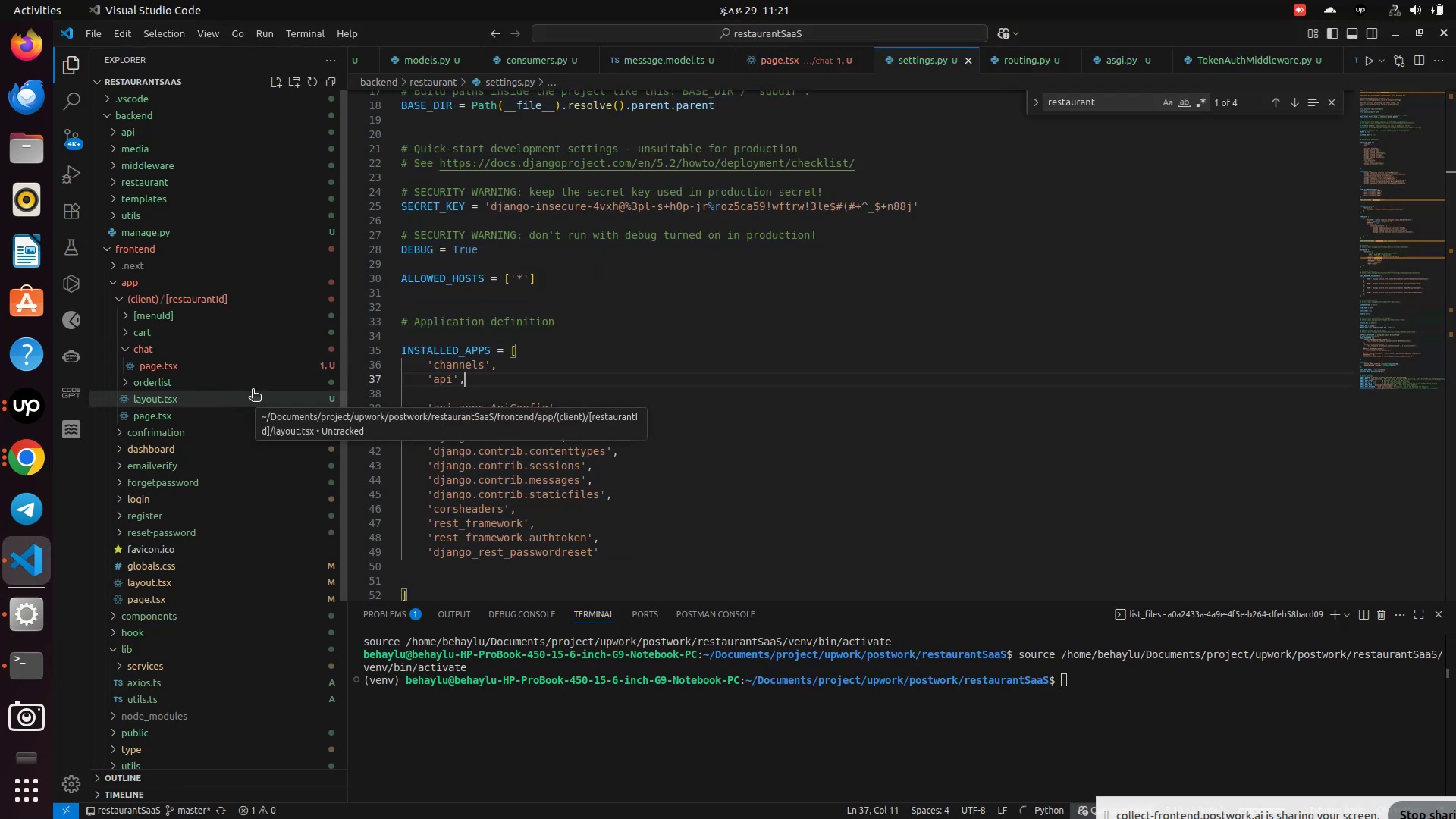 
scroll: coordinate [253, 391], scroll_direction: up, amount: 6.0
 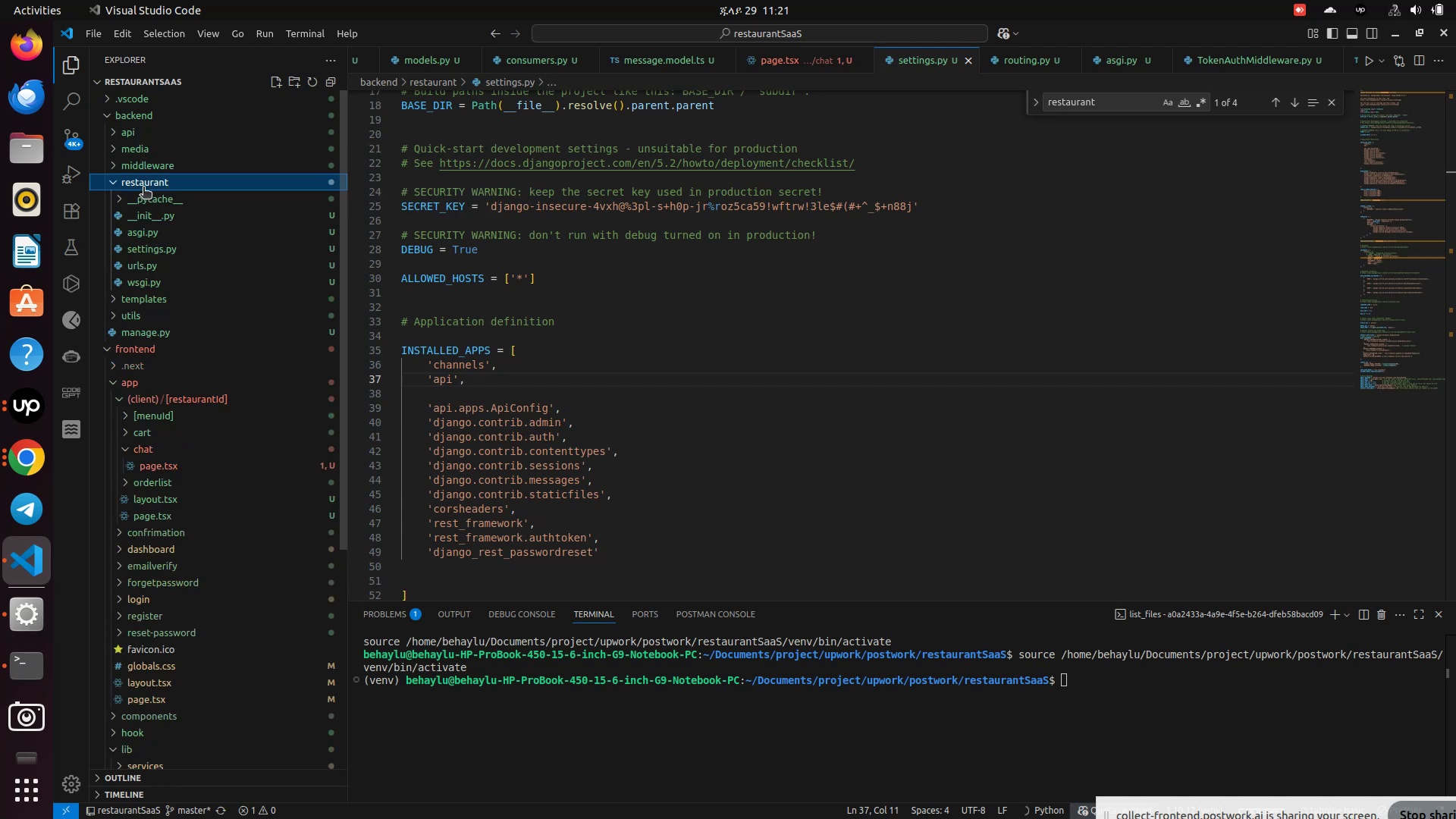 
left_click([143, 188])
 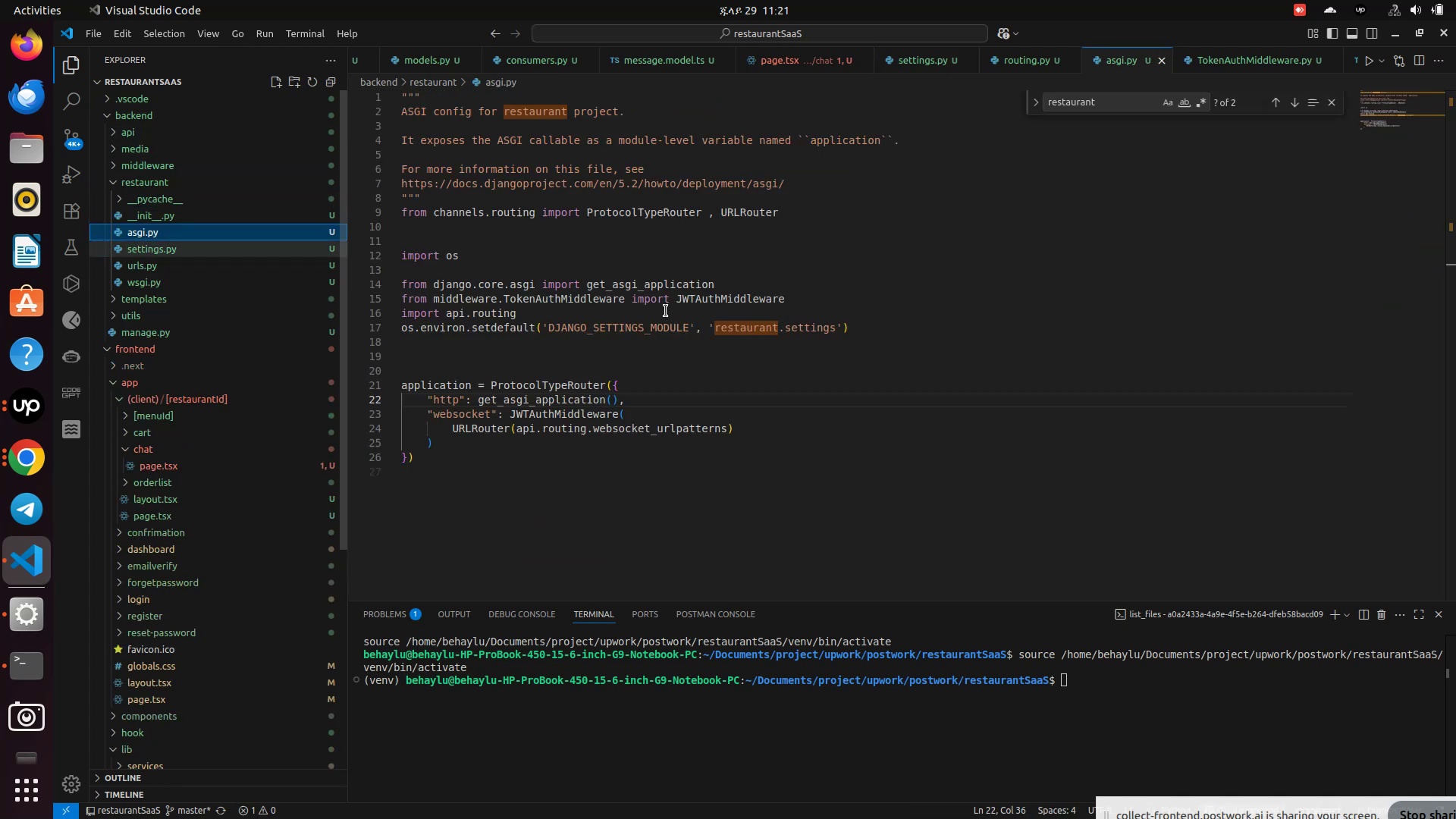 
left_click([137, 233])
 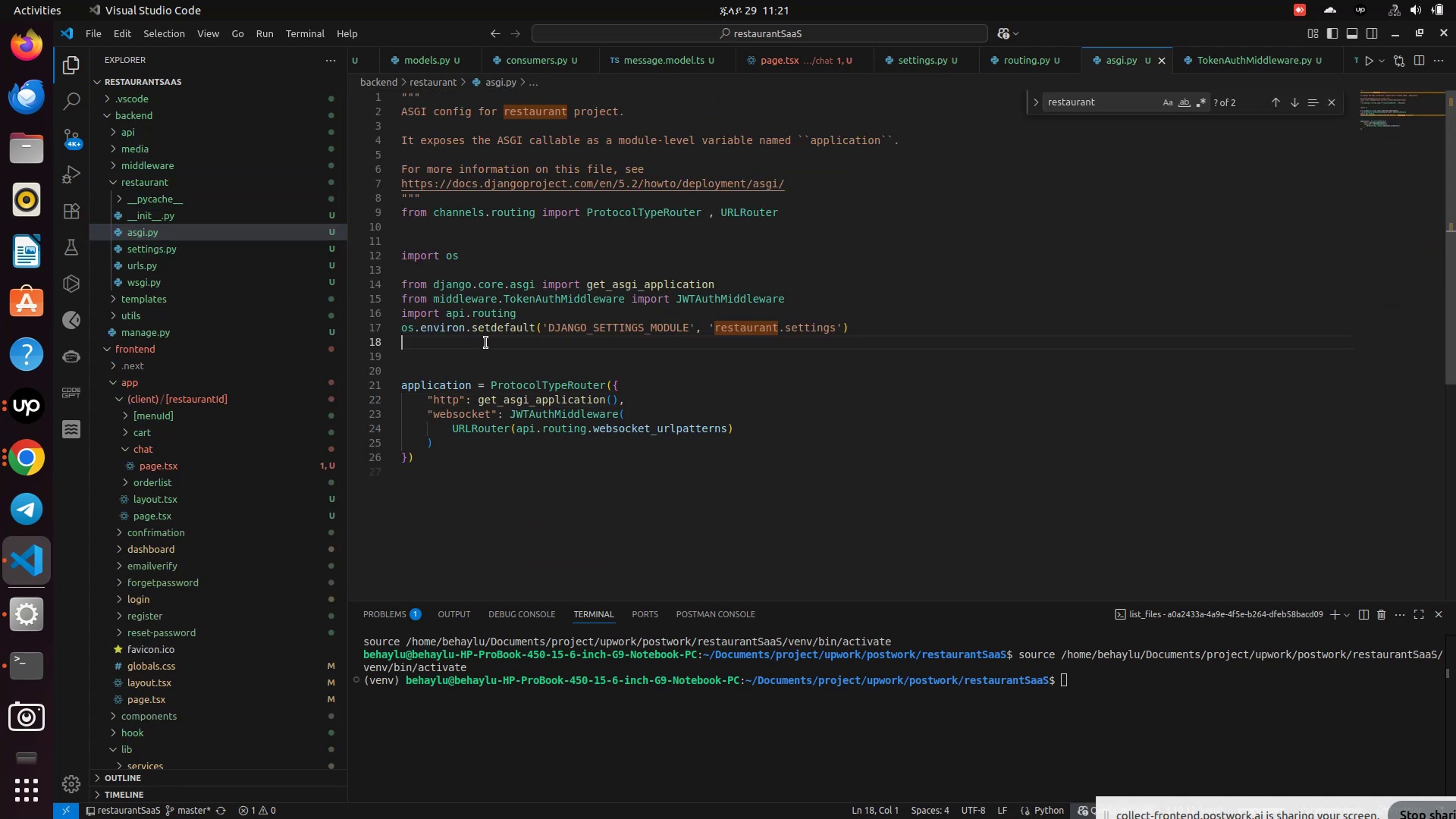 
left_click([486, 343])
 